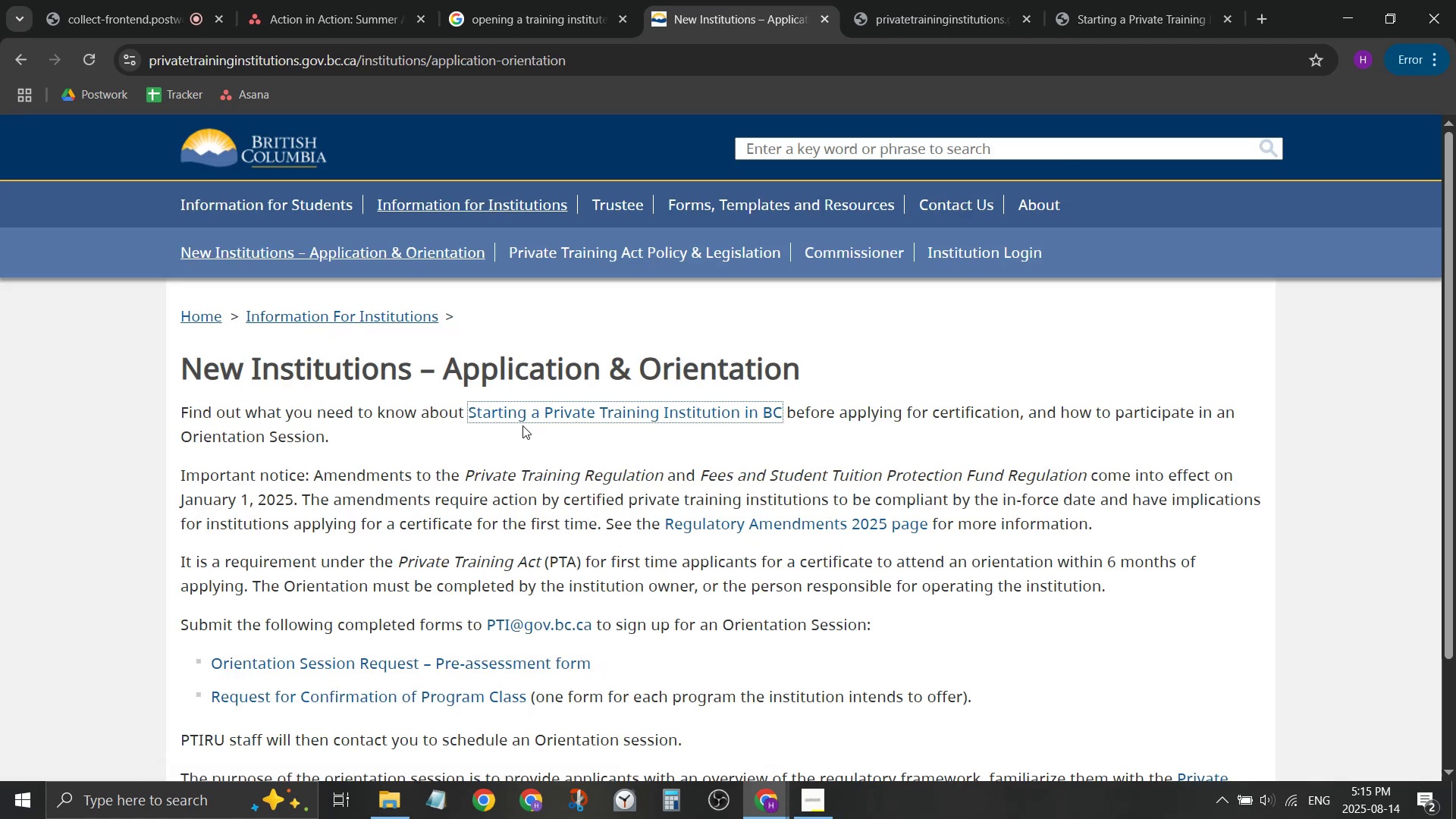 
scroll: coordinate [522, 425], scroll_direction: down, amount: 3.0
 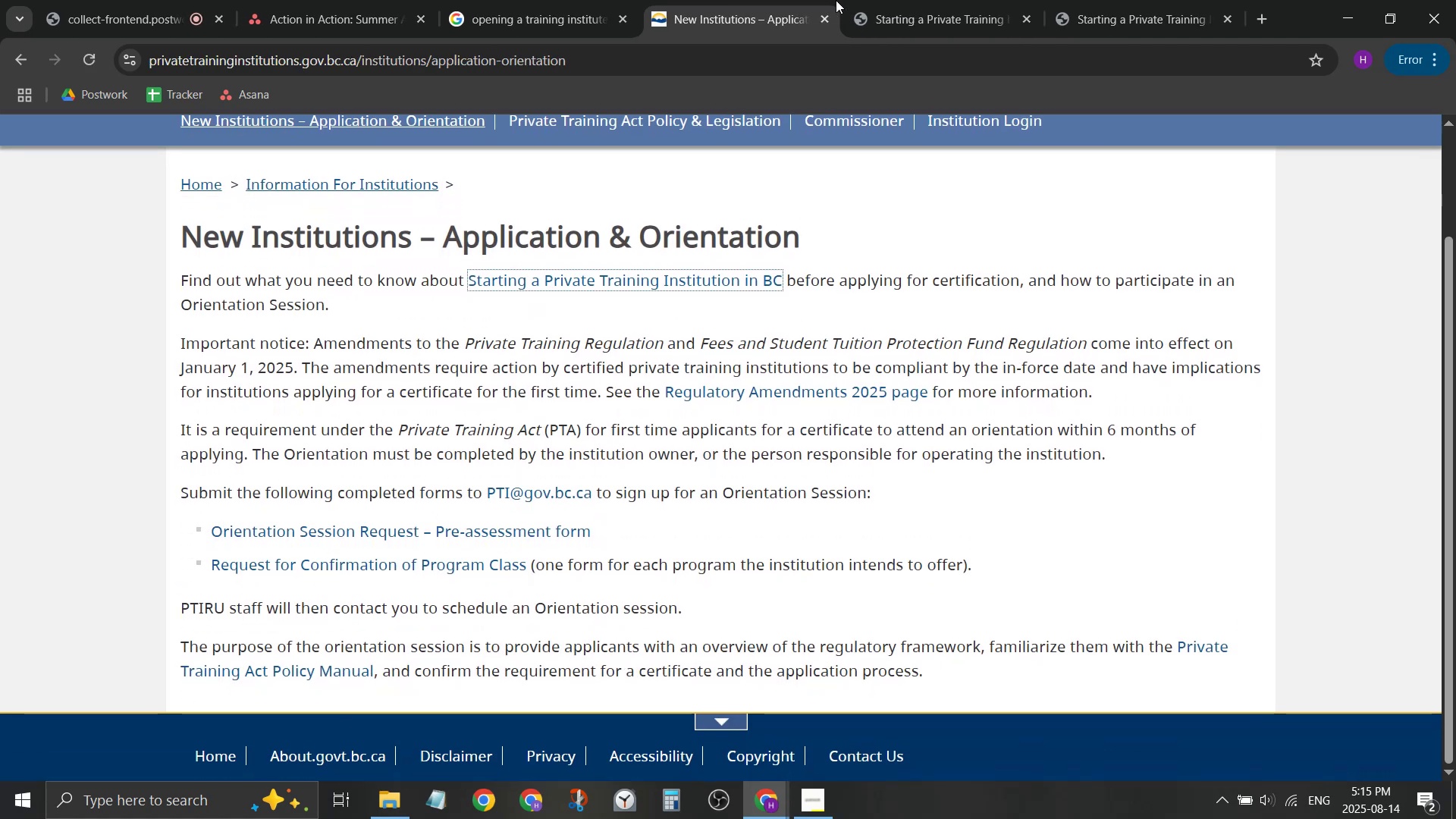 
left_click([891, 0])
 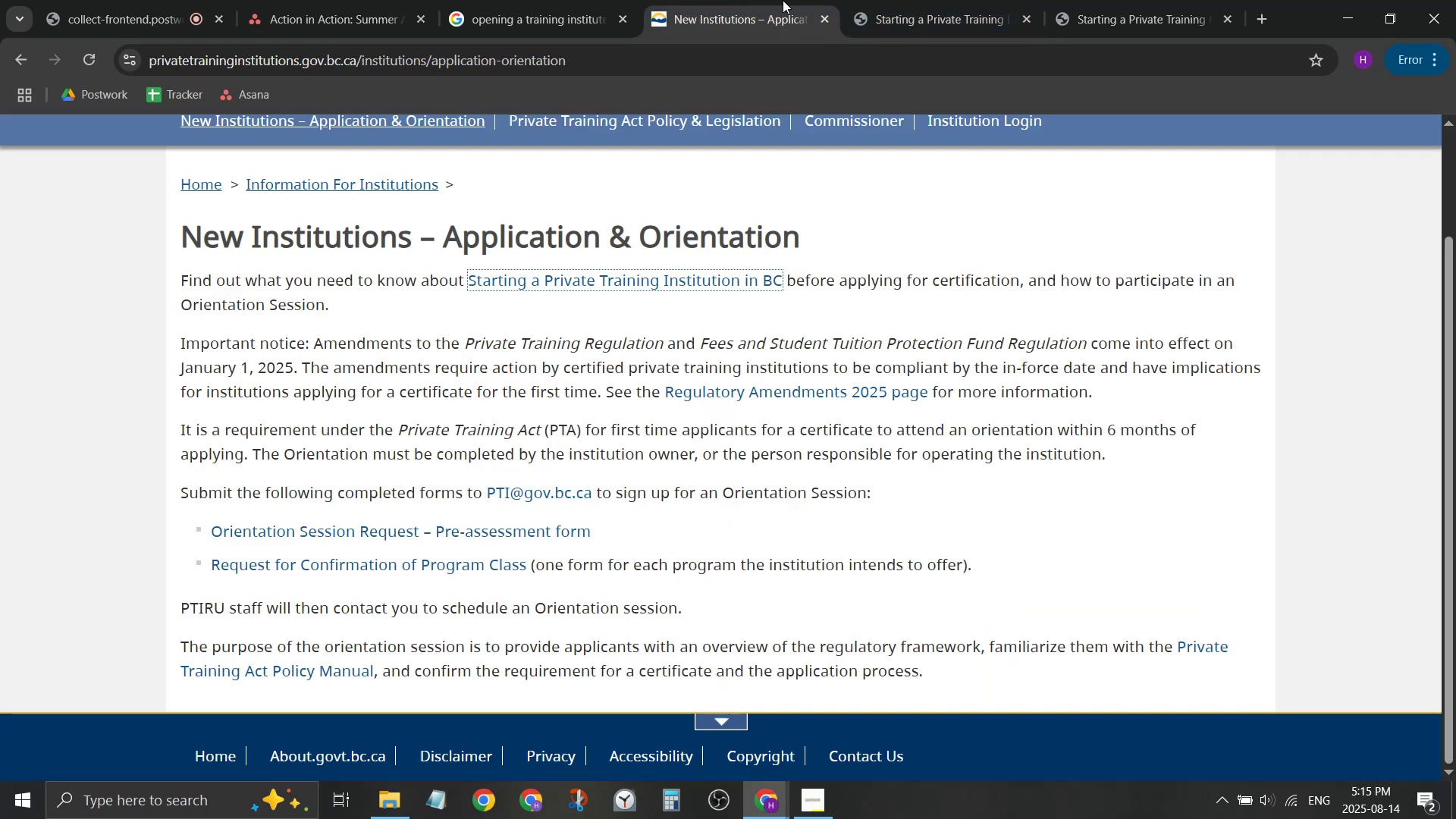 
double_click([916, 0])
 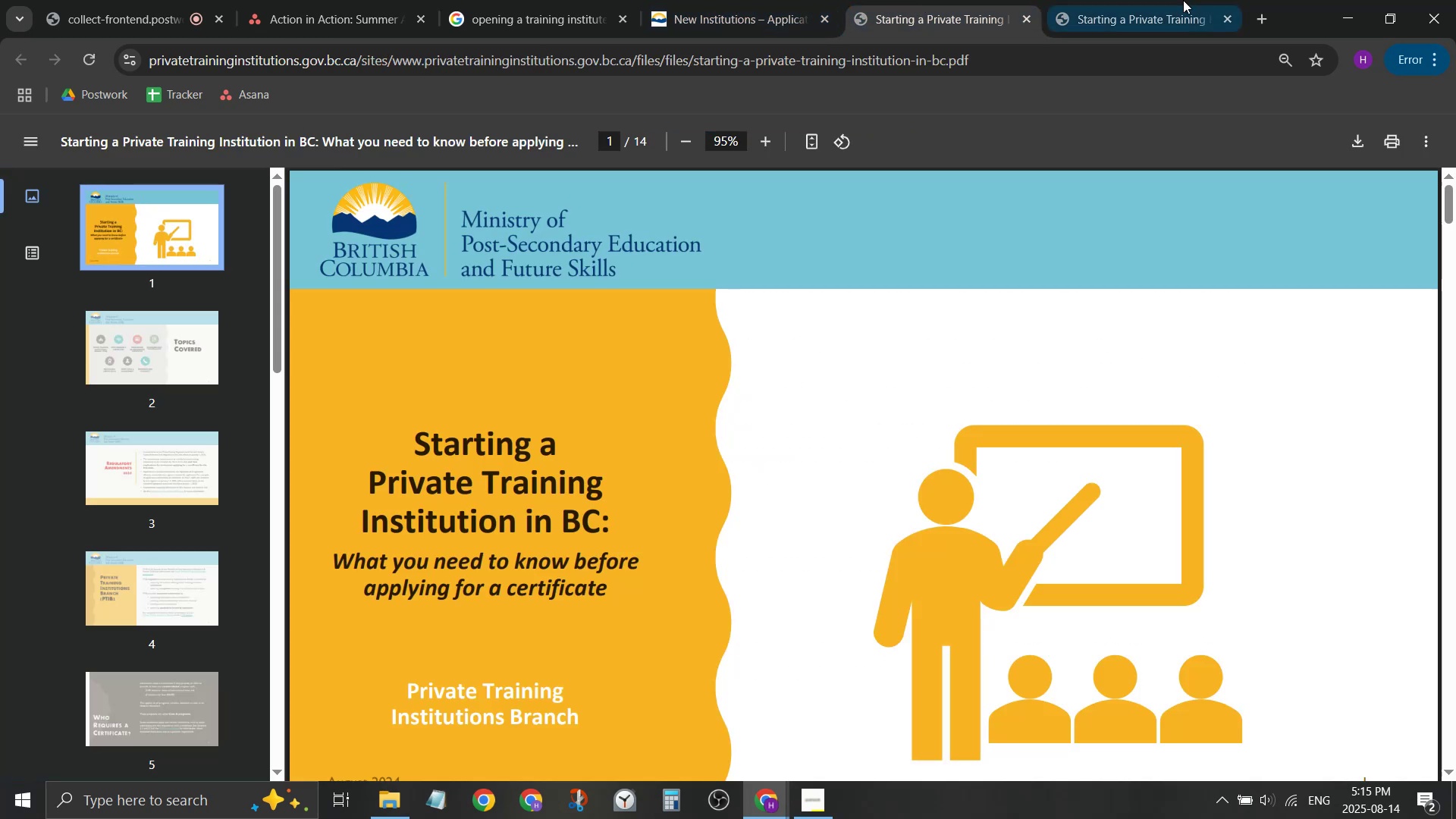 
triple_click([1183, 0])
 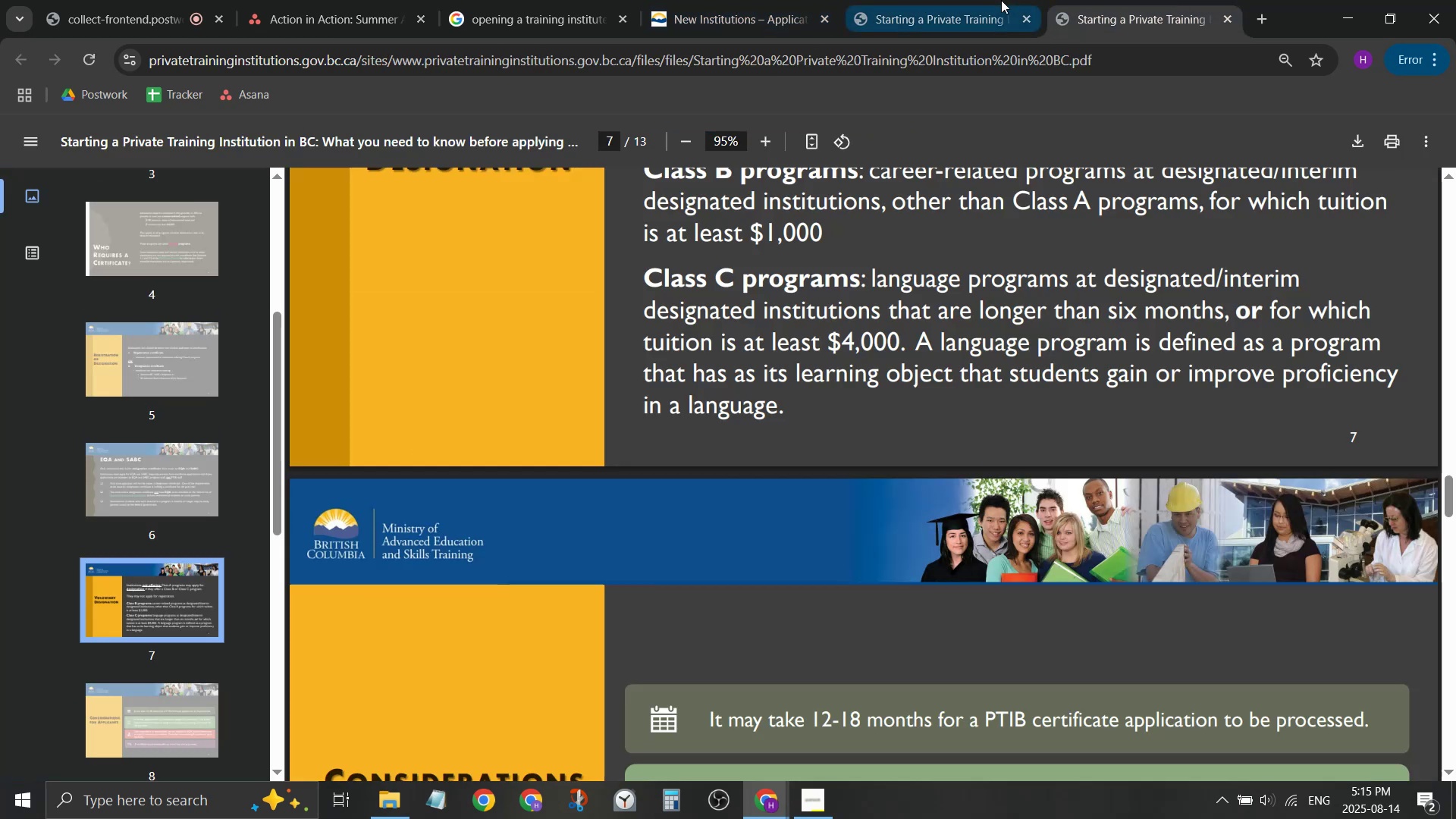 
triple_click([1001, 0])
 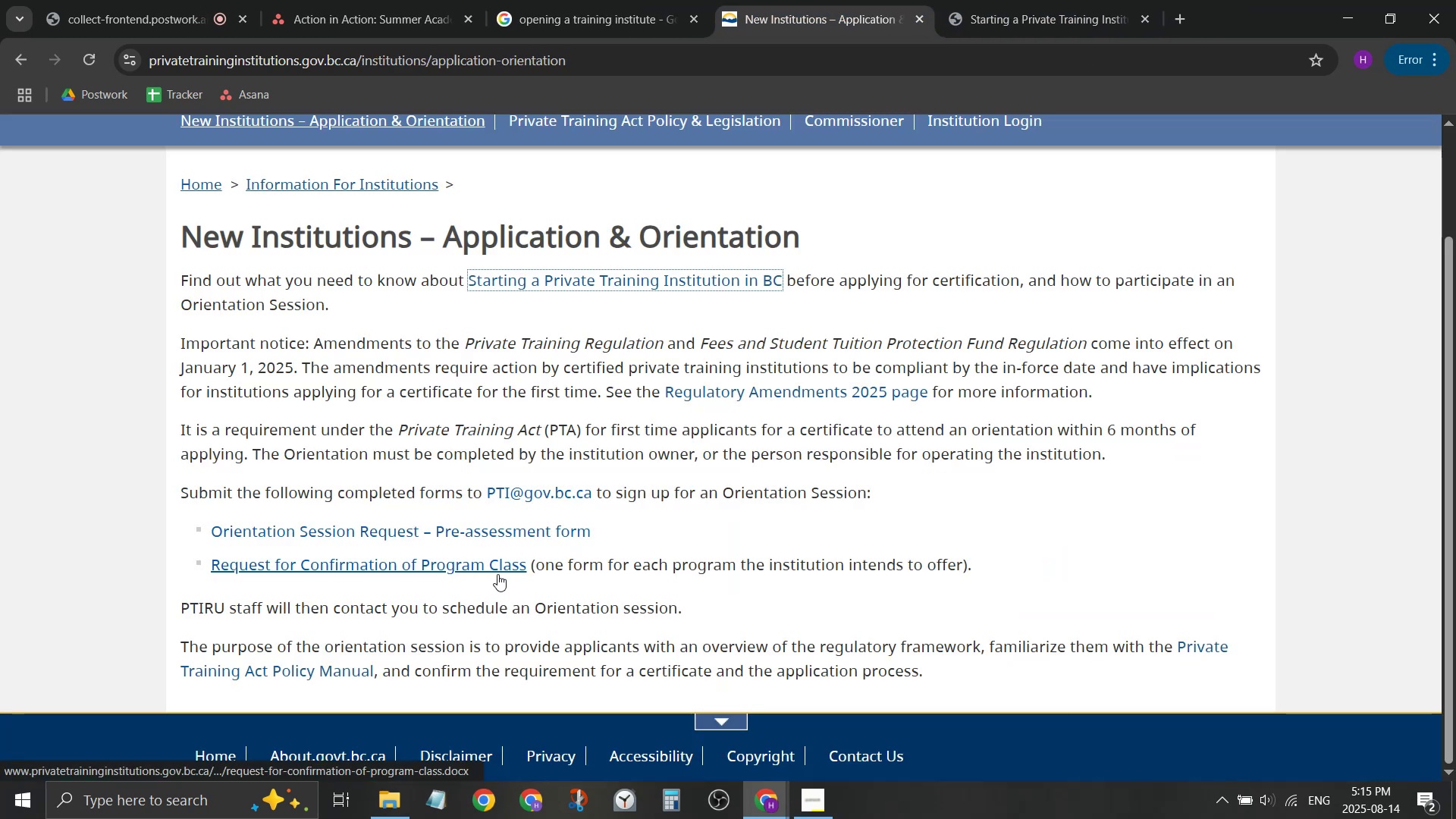 
wait(7.34)
 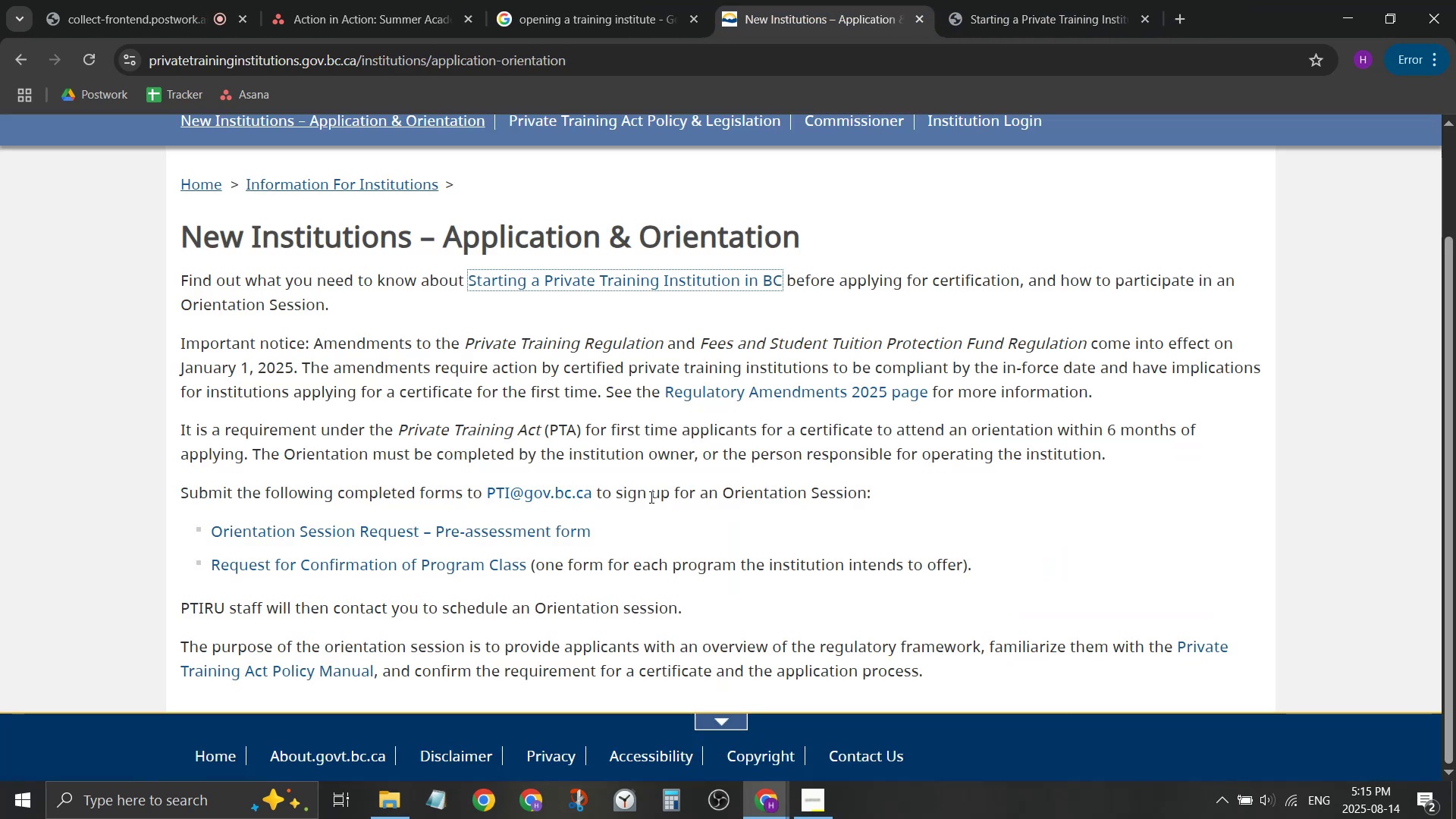 
left_click([1090, 0])
 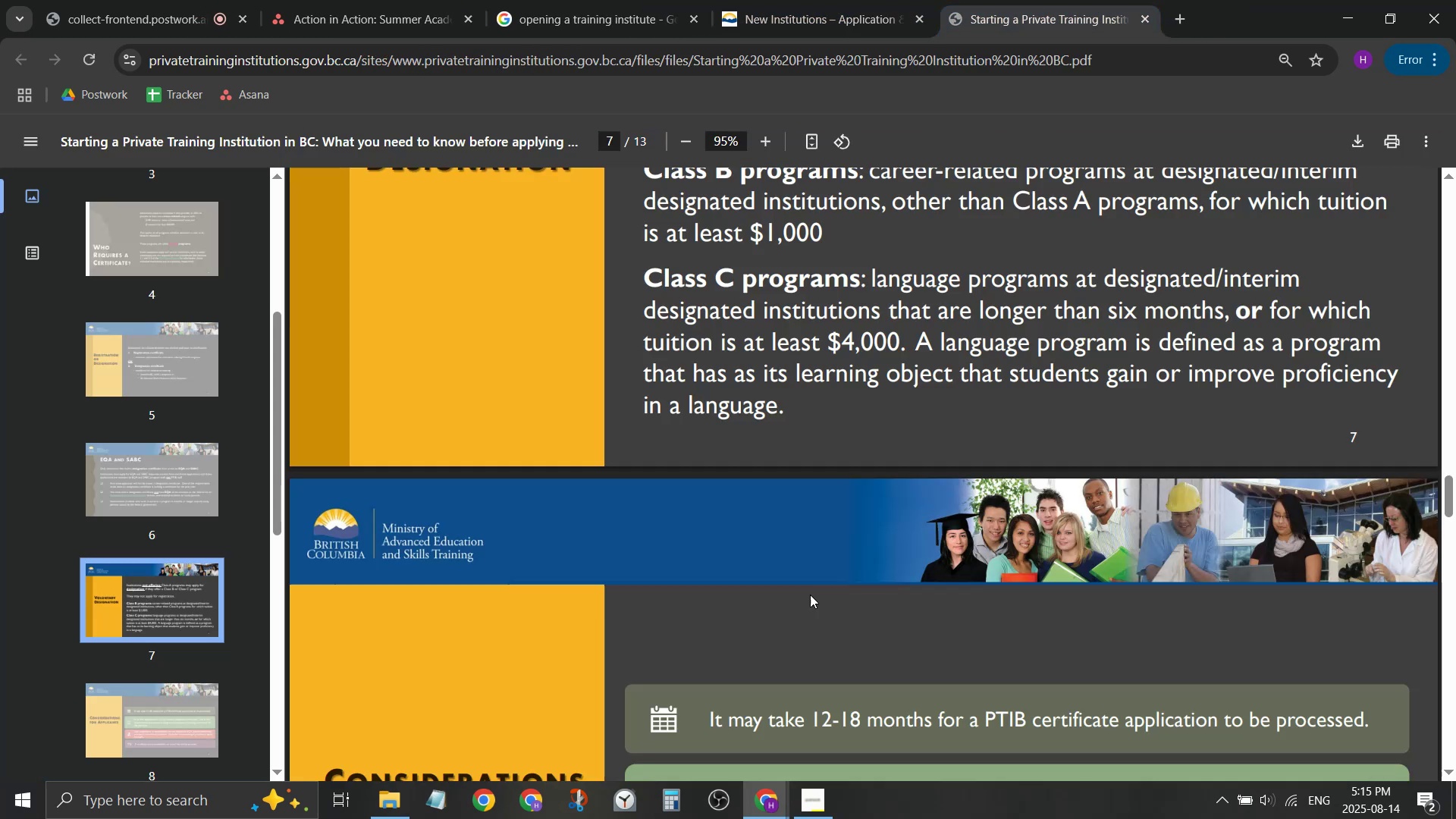 
scroll: coordinate [786, 580], scroll_direction: down, amount: 15.0
 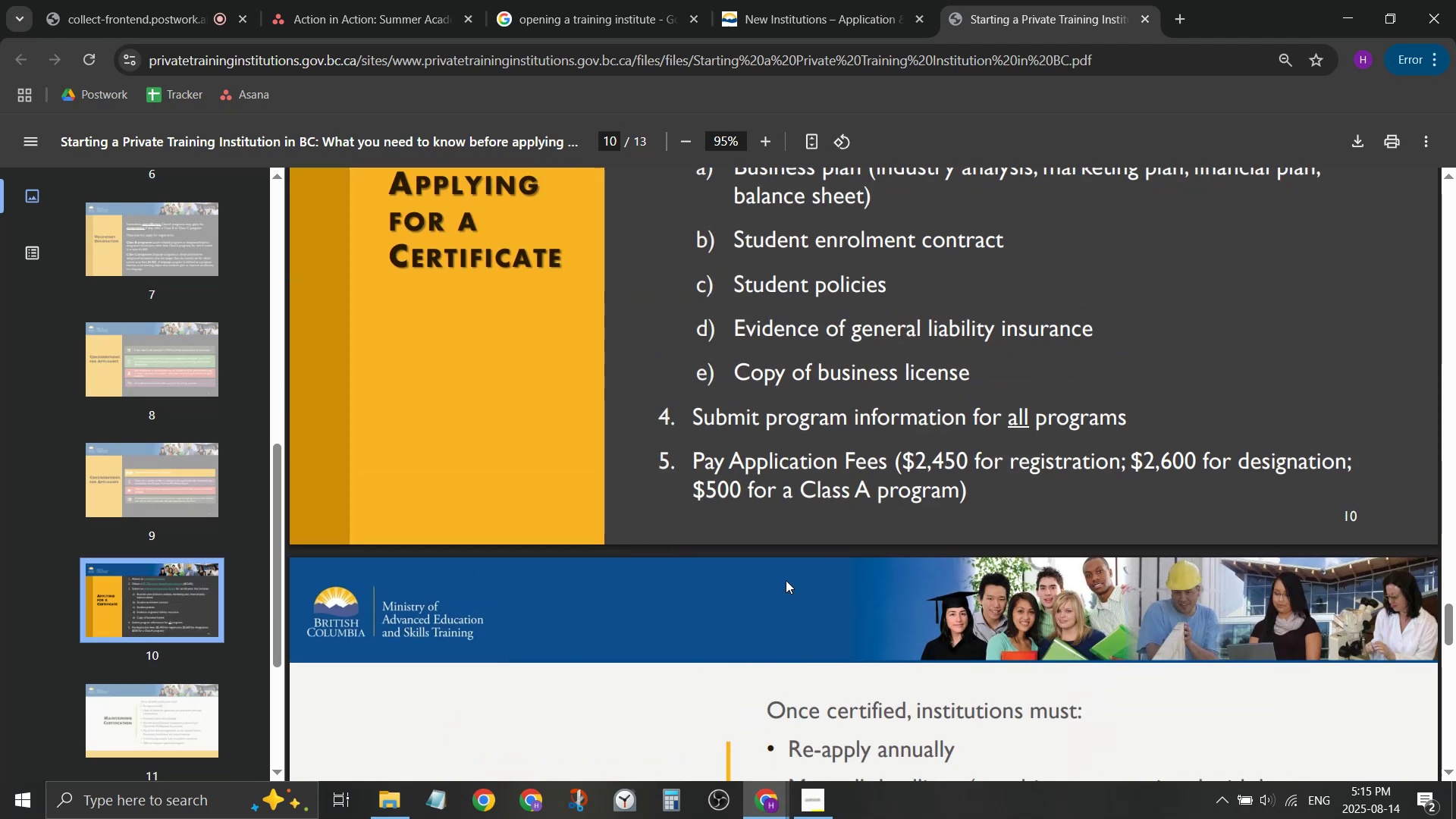 
scroll: coordinate [786, 580], scroll_direction: up, amount: 2.0
 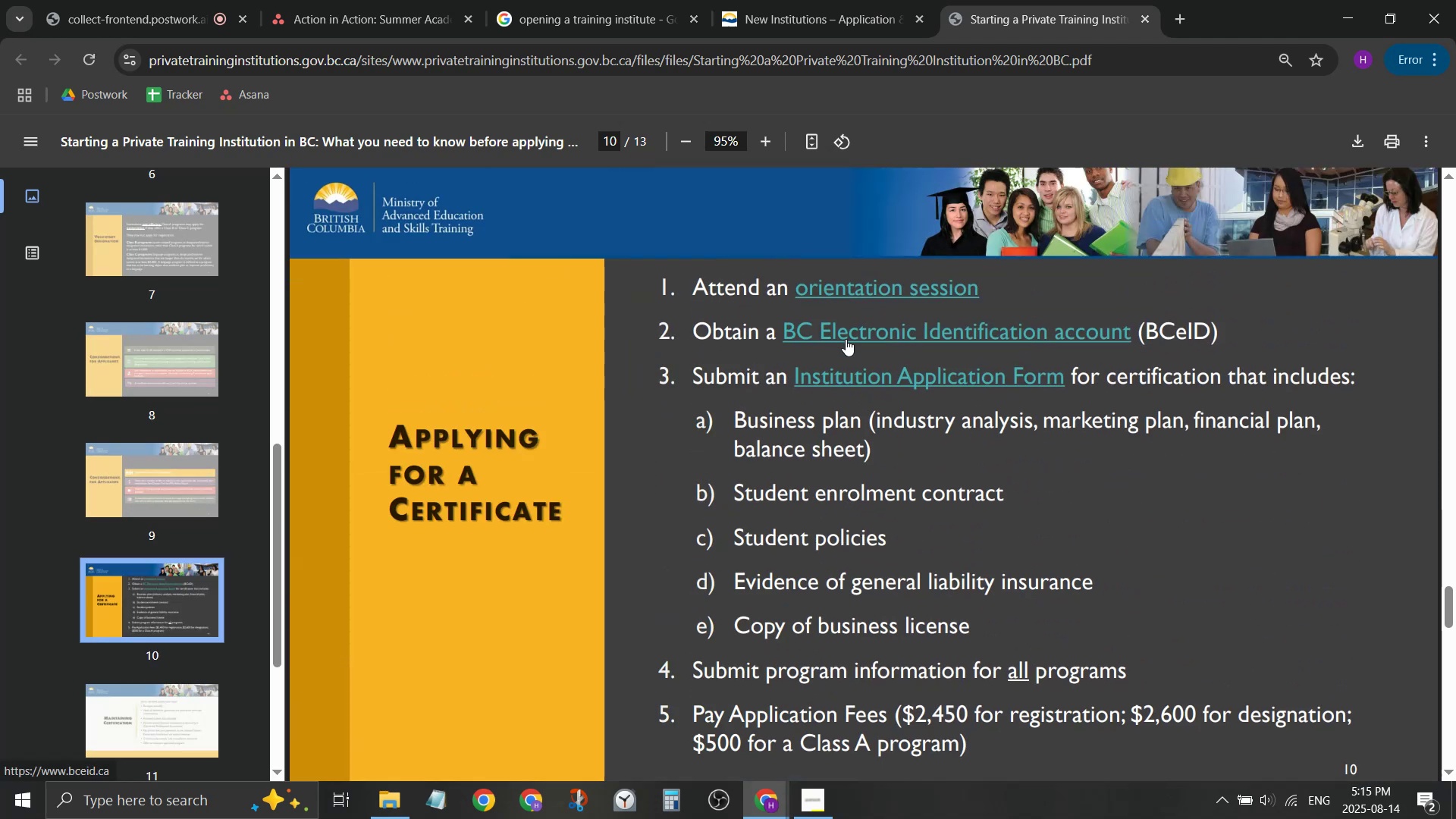 
wait(5.66)
 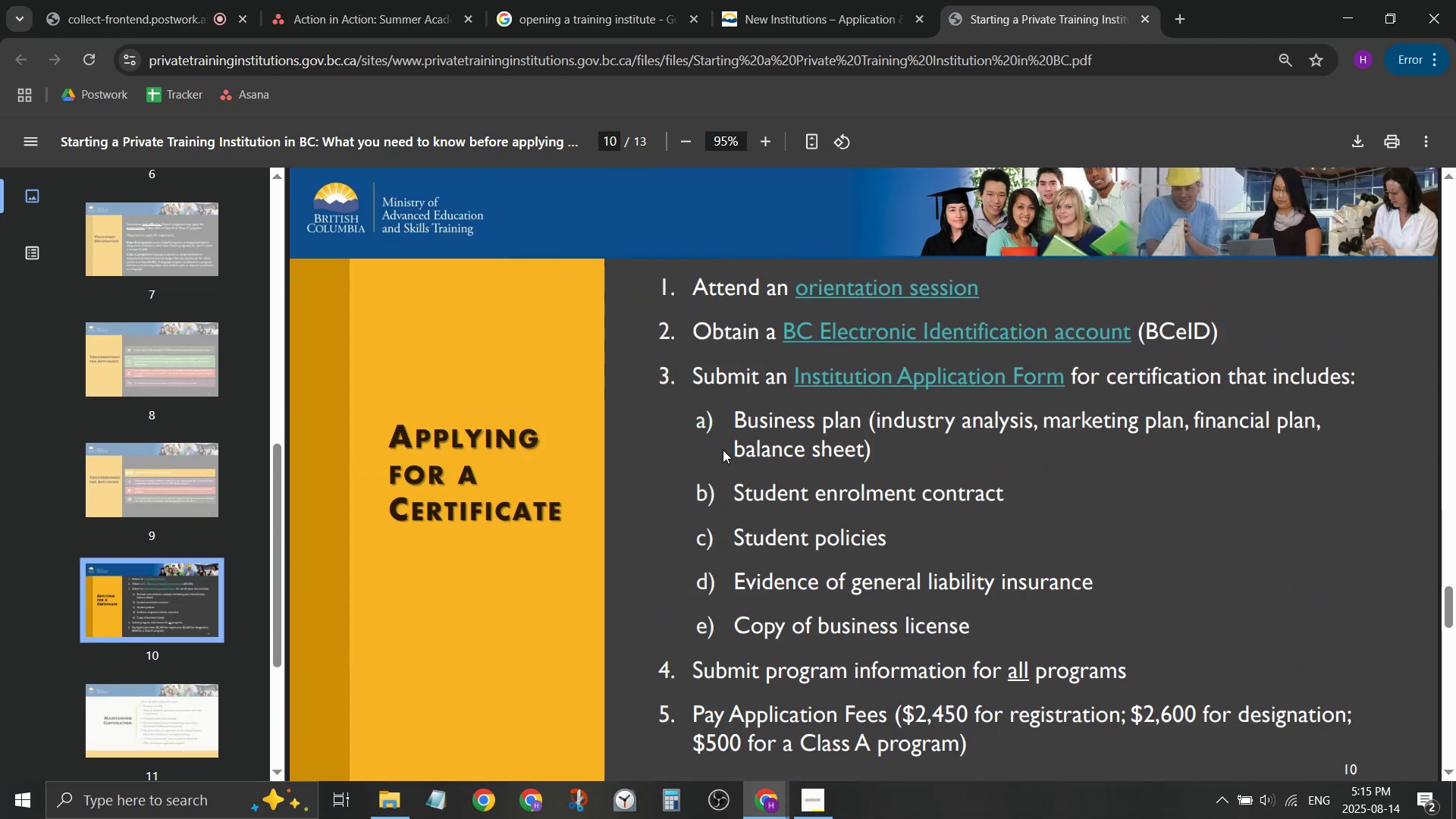 
left_click([268, 0])
 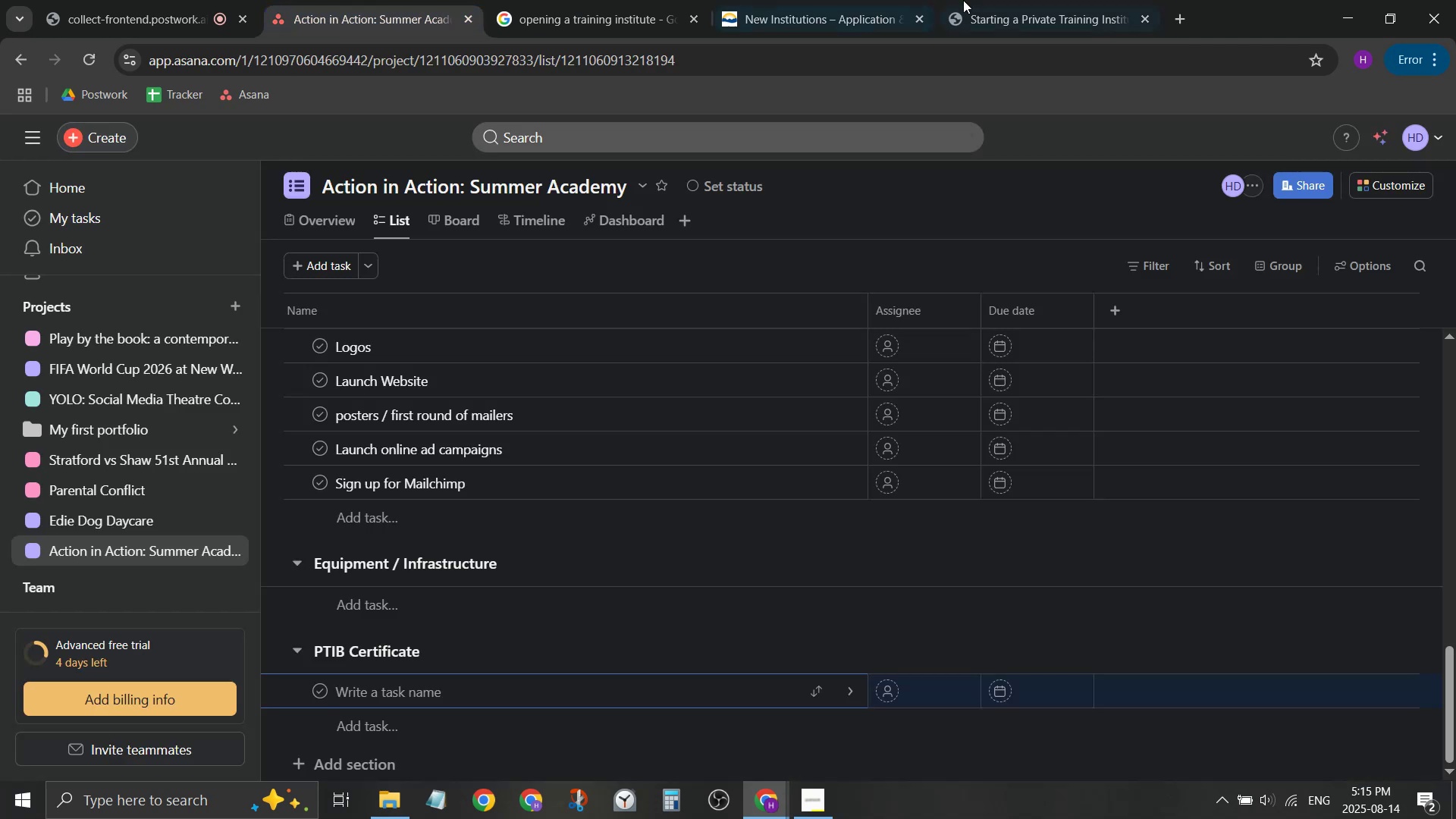 
left_click([963, 0])
 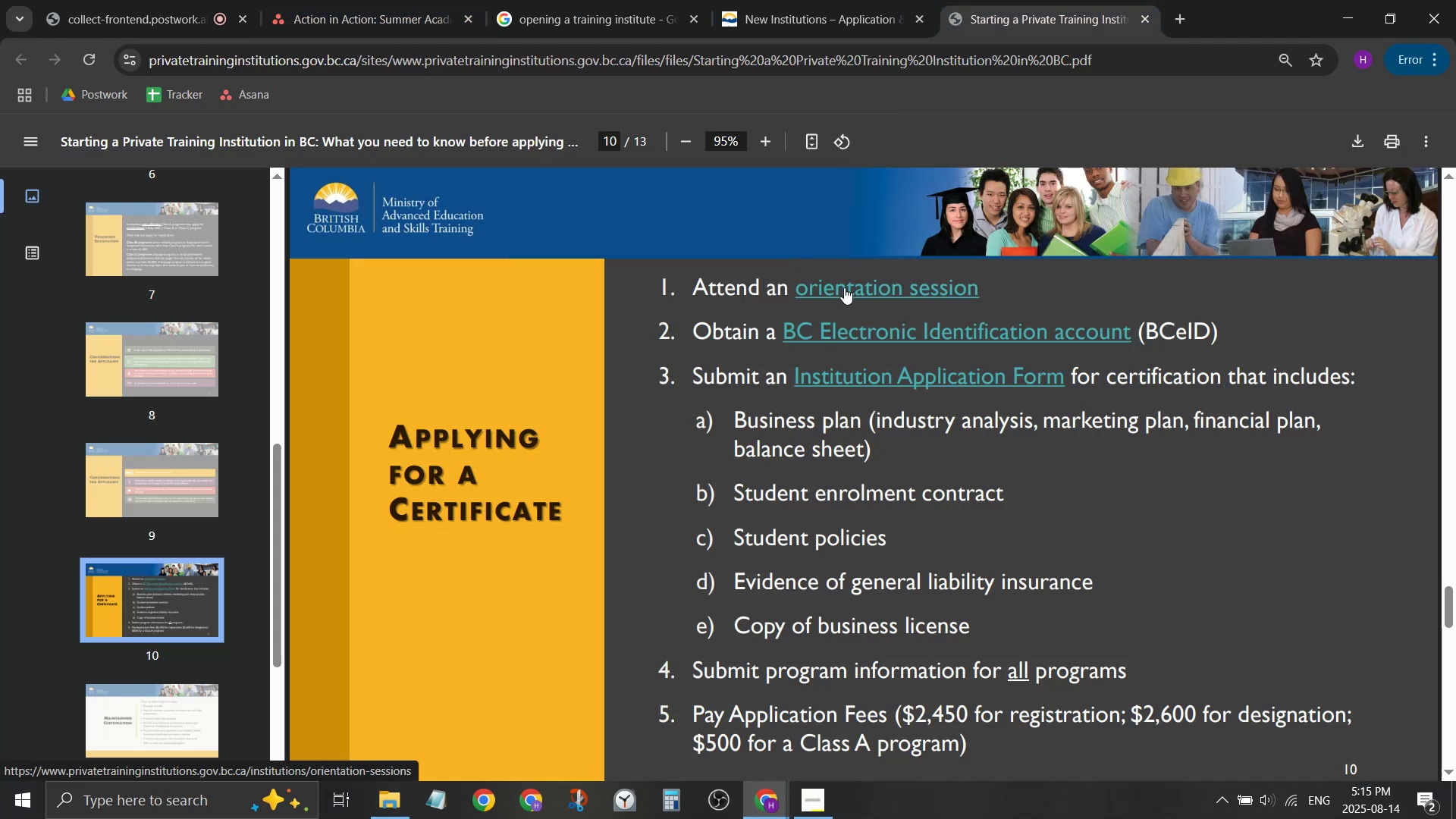 
hold_key(key=ControlLeft, duration=0.48)
left_click([844, 287])
 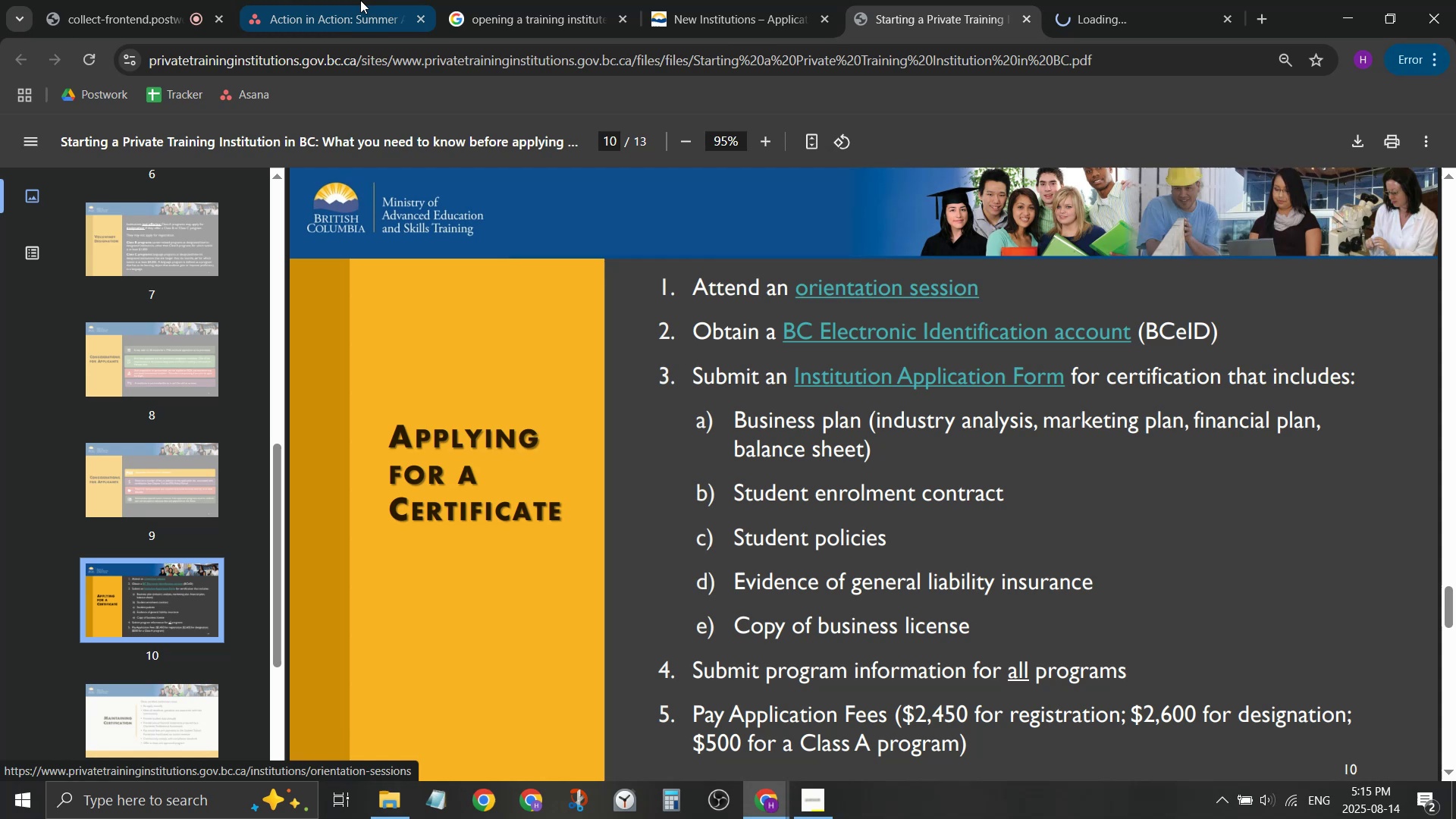 
left_click([359, 0])
 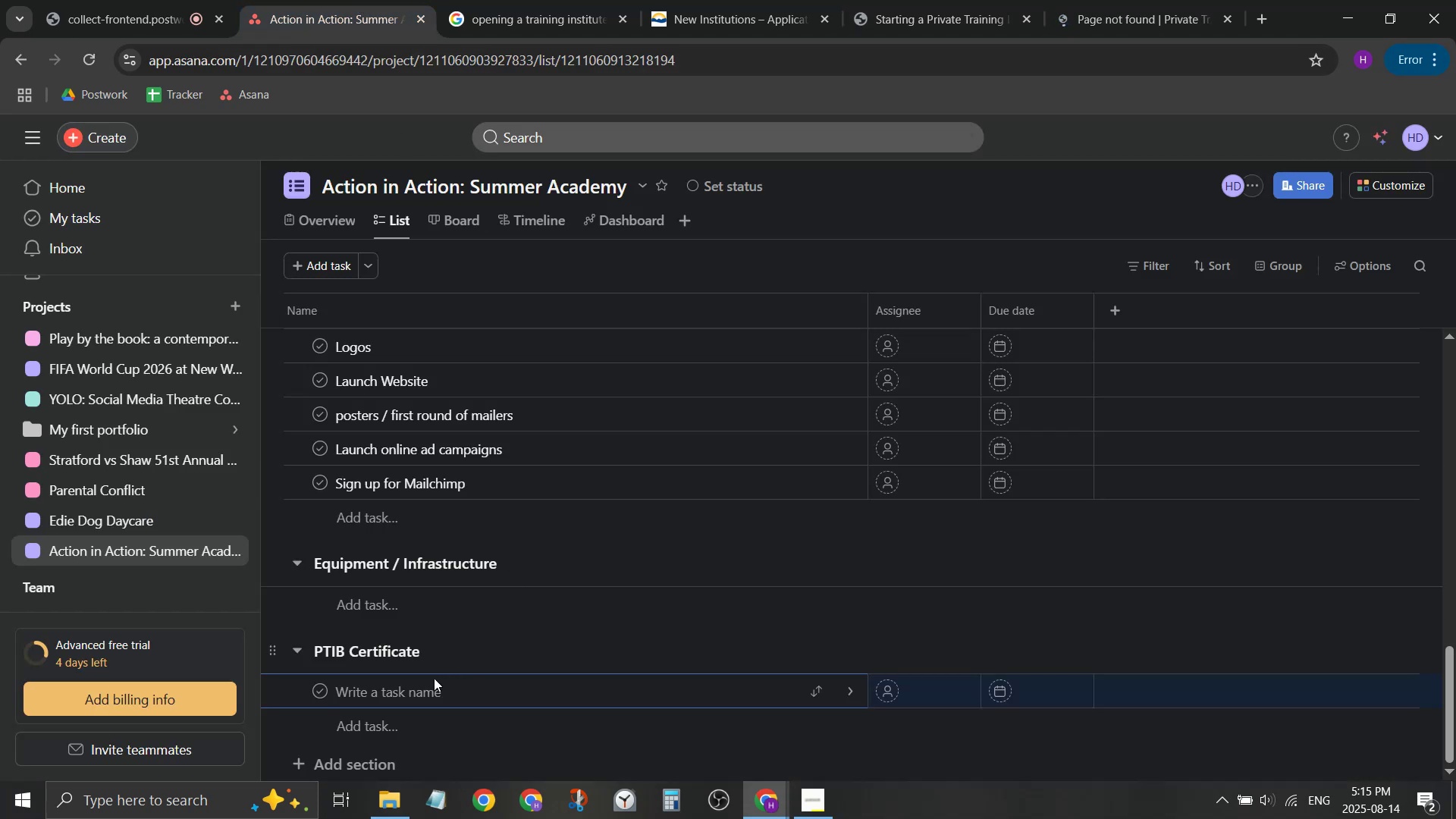 
left_click([431, 680])
 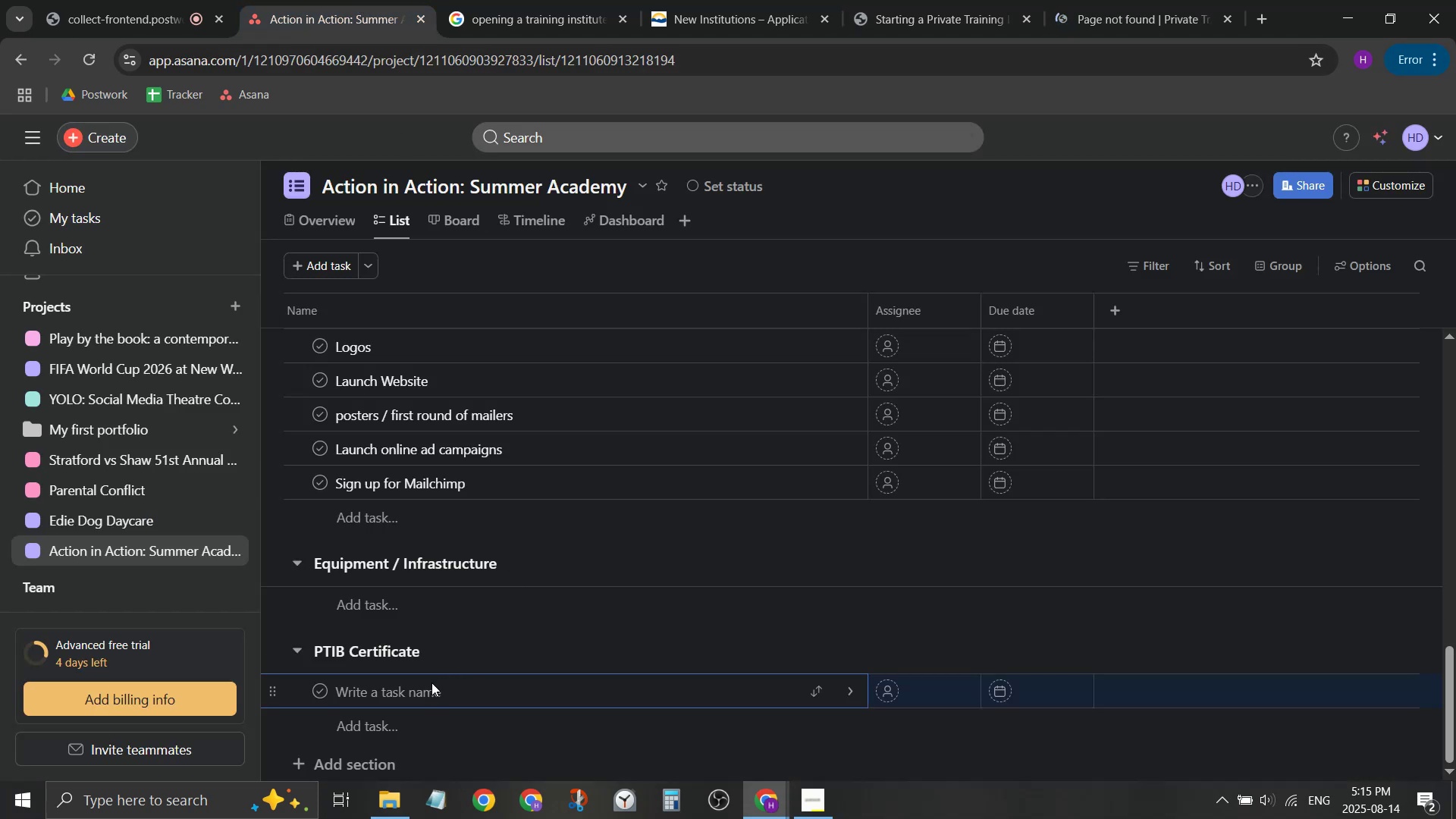 
left_click_drag(start_coordinate=[433, 688], to_coordinate=[435, 692])
 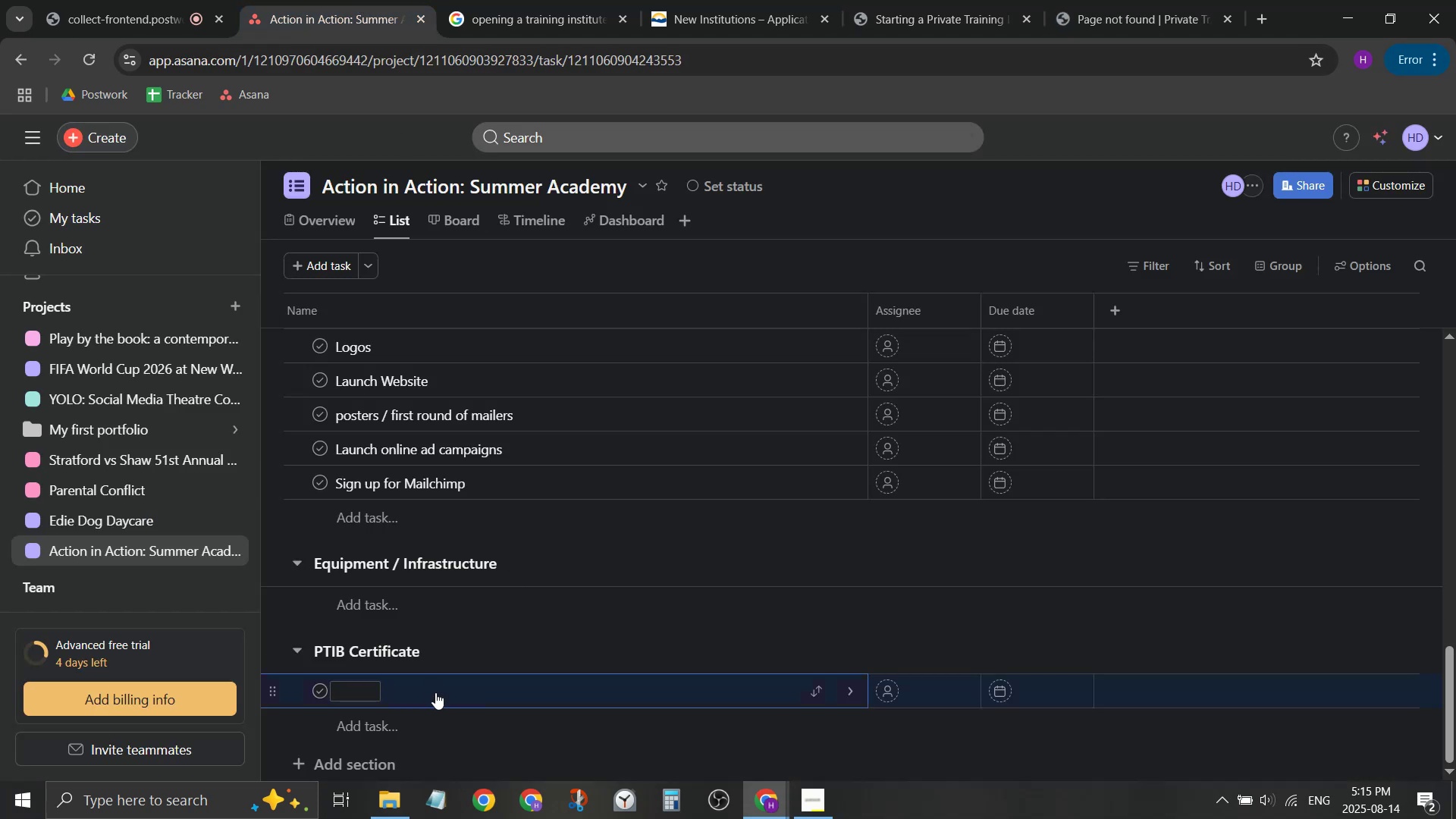 
type(At)
 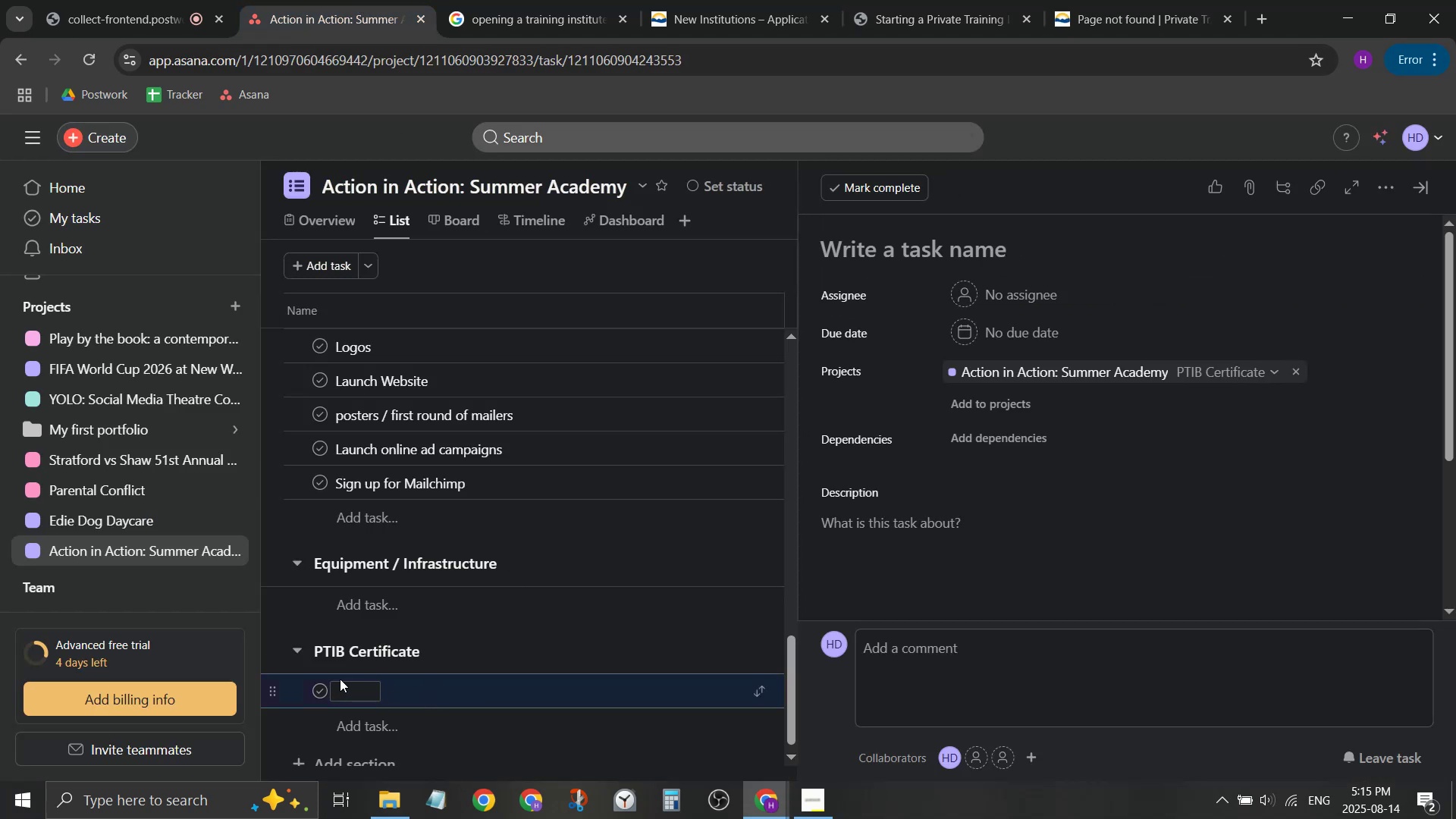 
left_click([358, 685])
 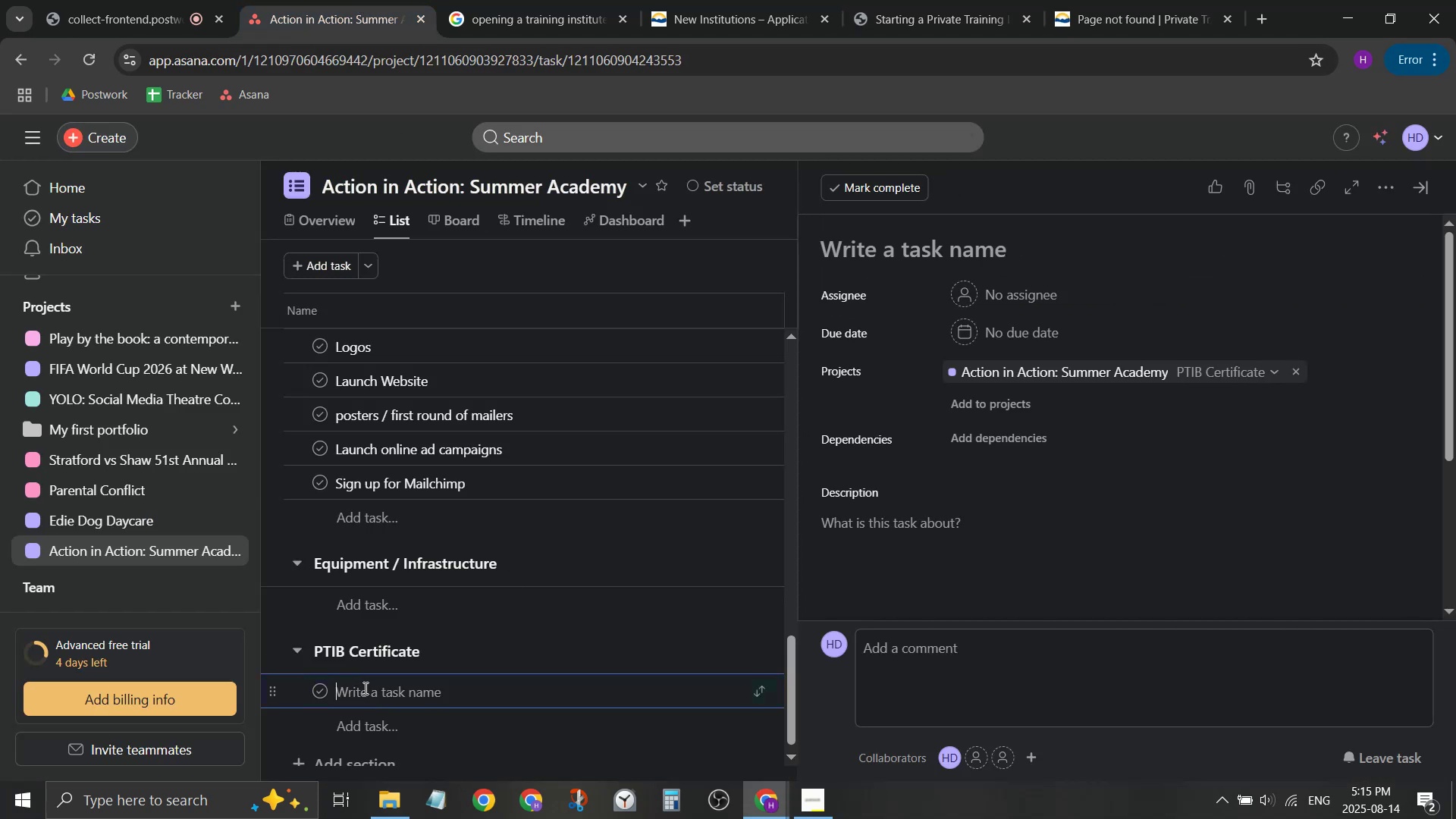 
type(Attend an orientation)
 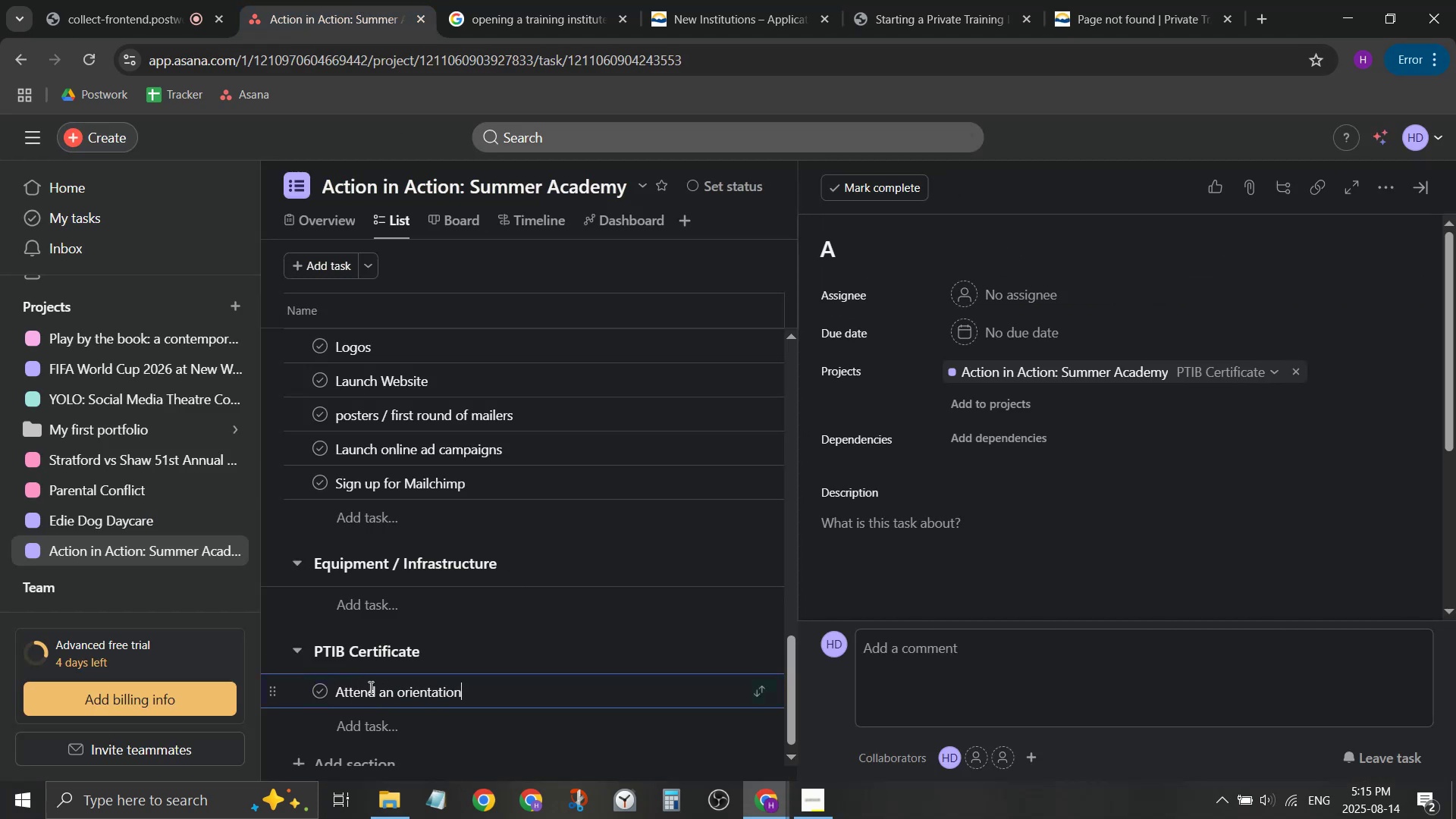 
key(Enter)
 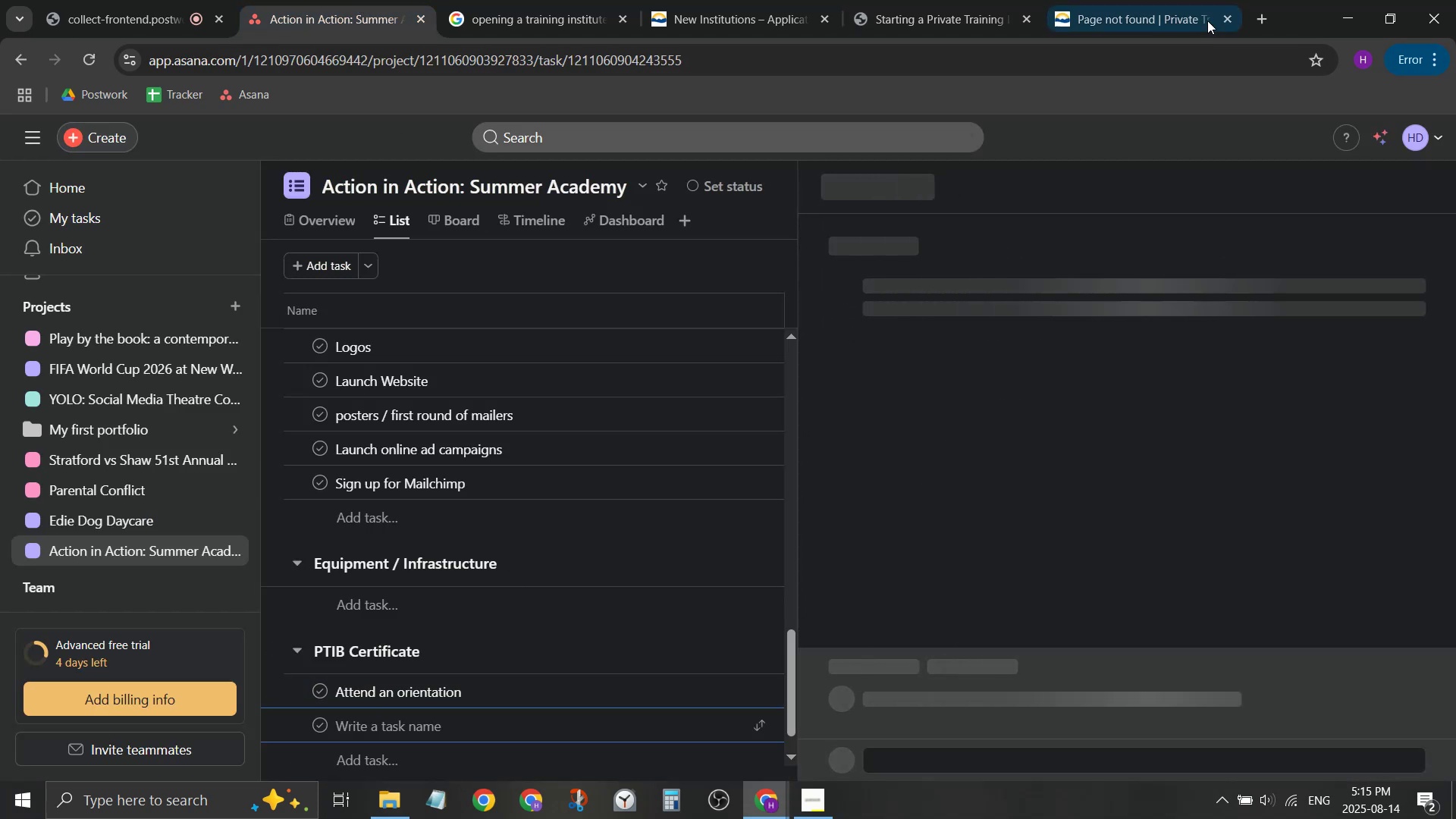 
left_click([1155, 0])
 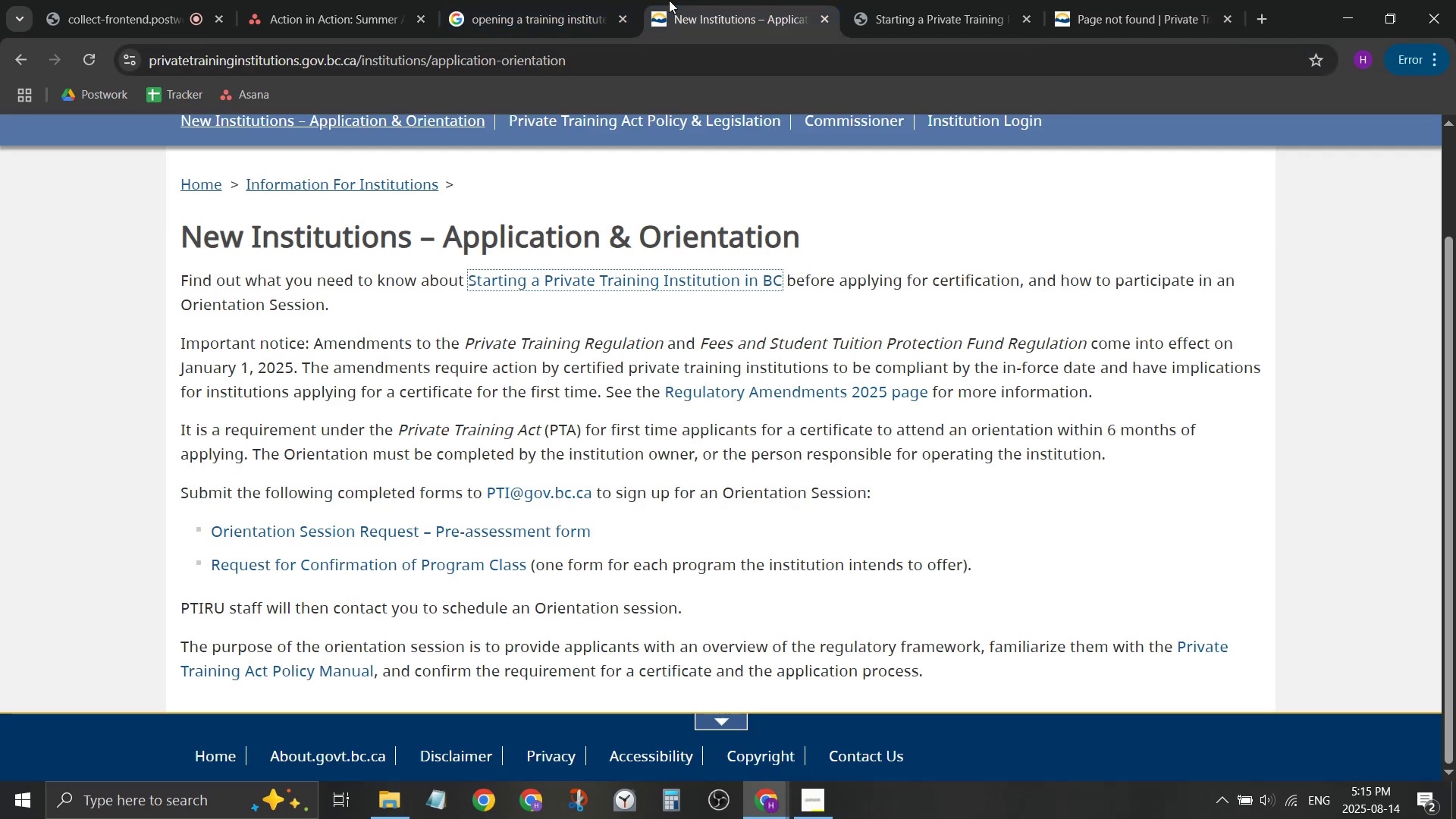 
left_click([952, 0])
 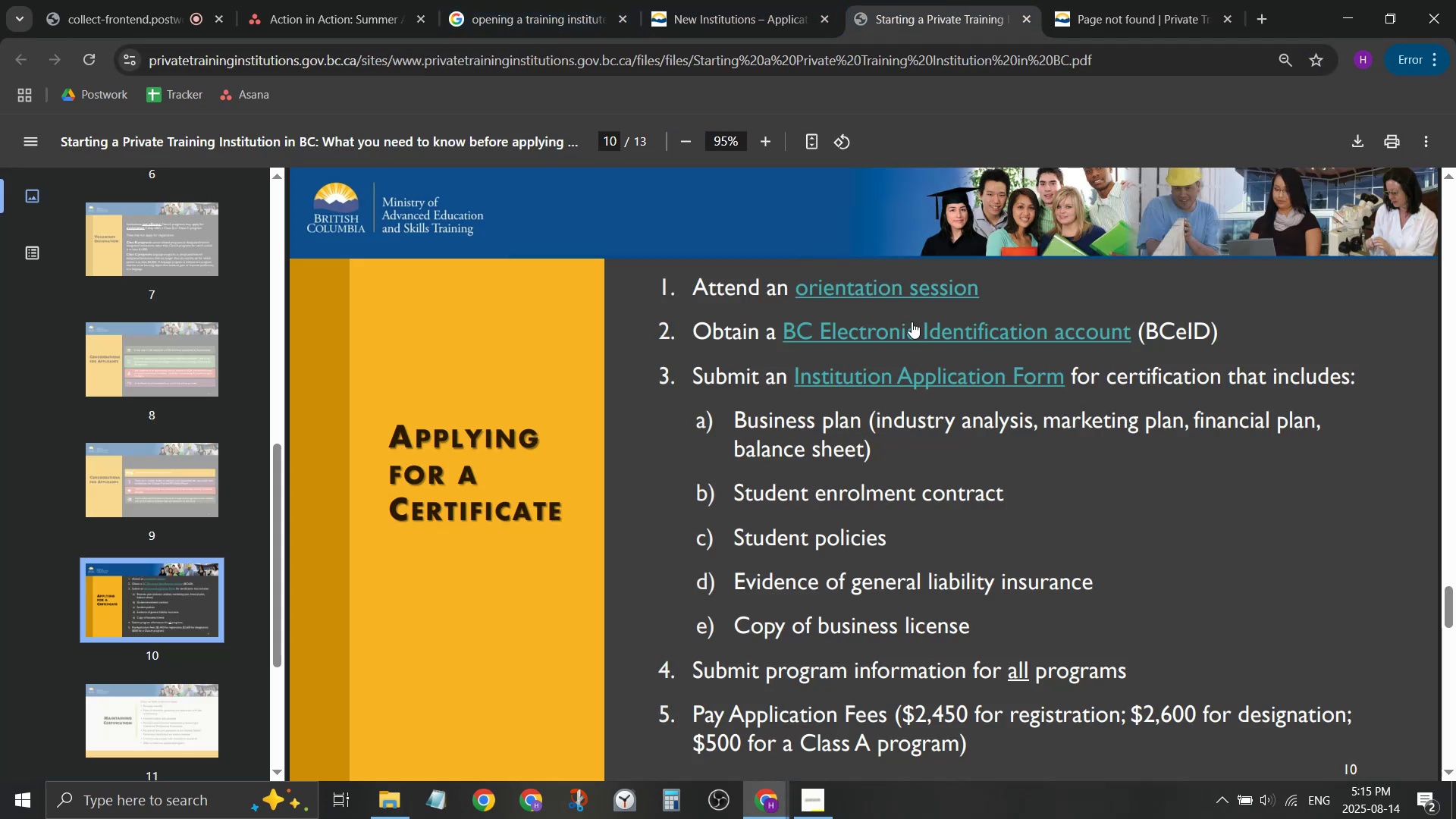 
left_click([730, 0])
 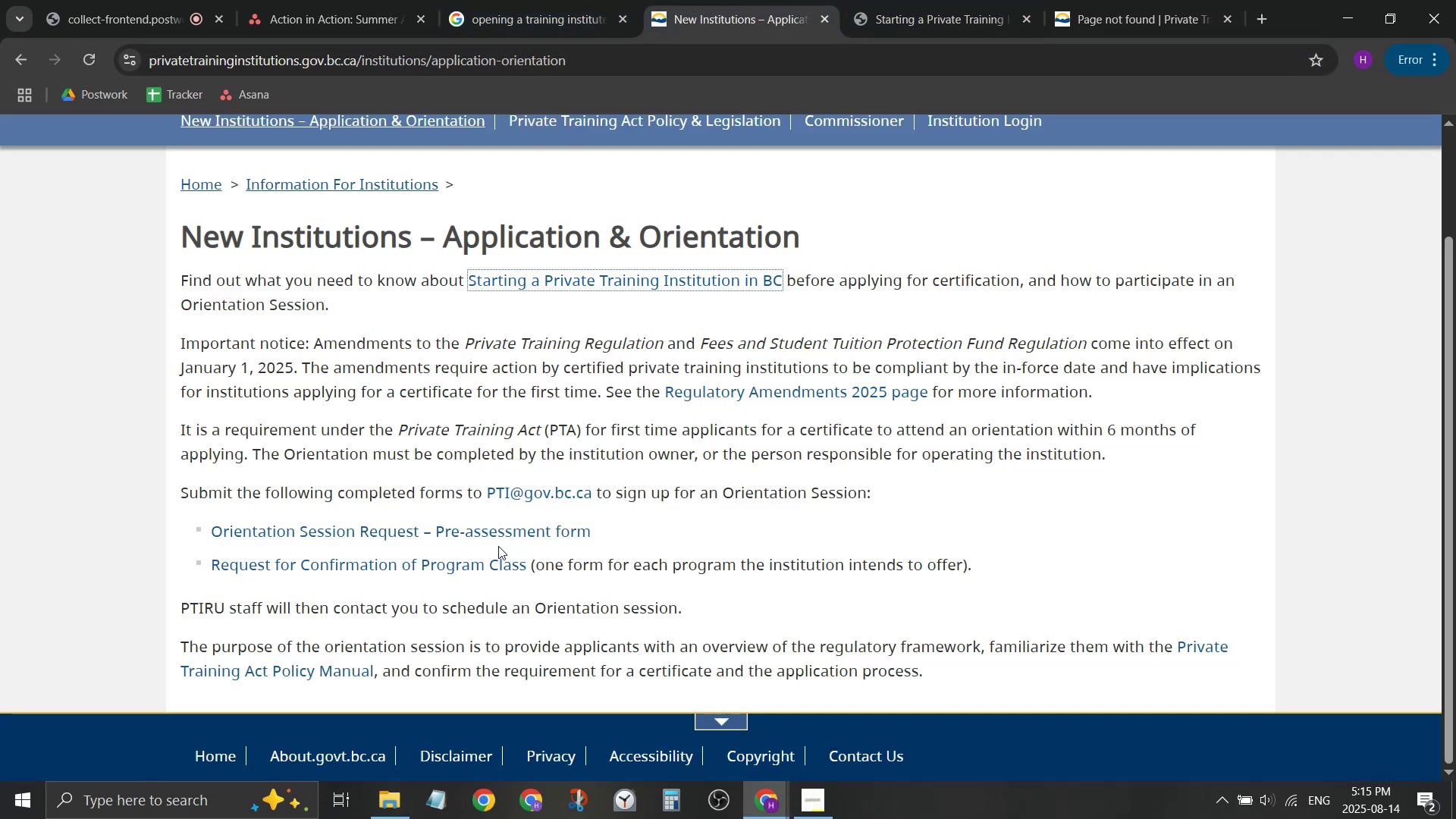 
right_click([509, 523])
 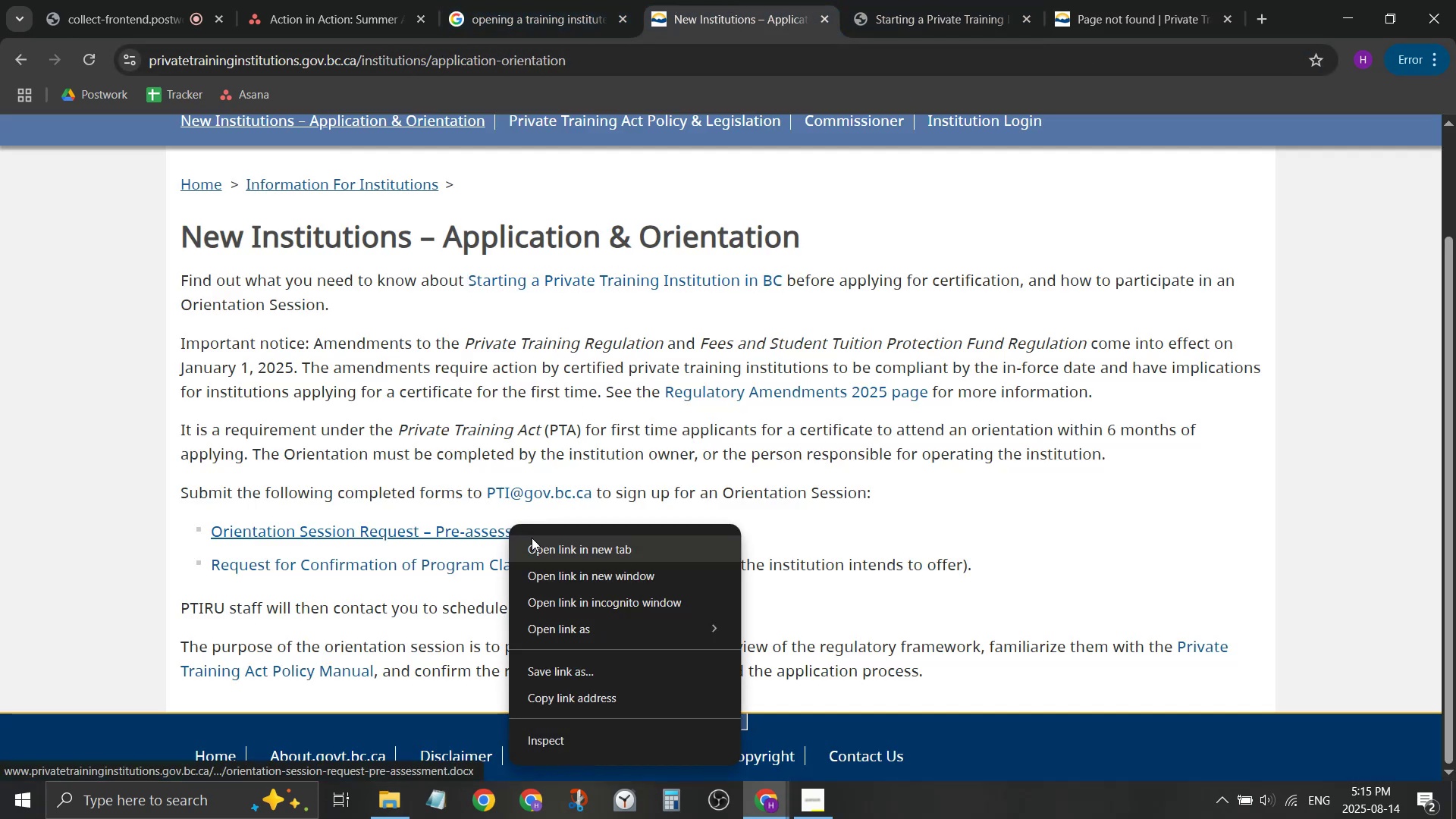 
left_click([532, 538])
 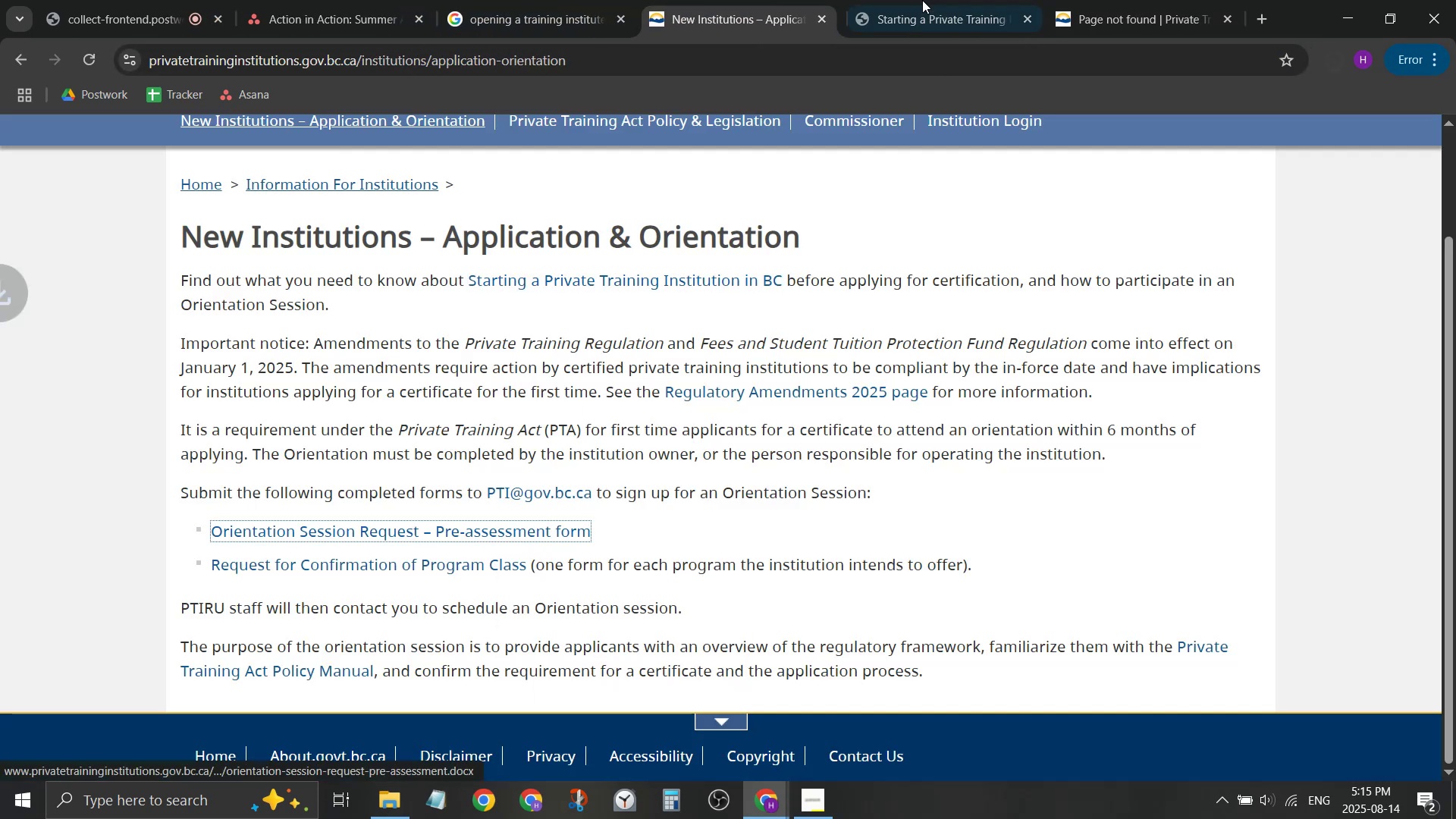 
left_click([846, 0])
 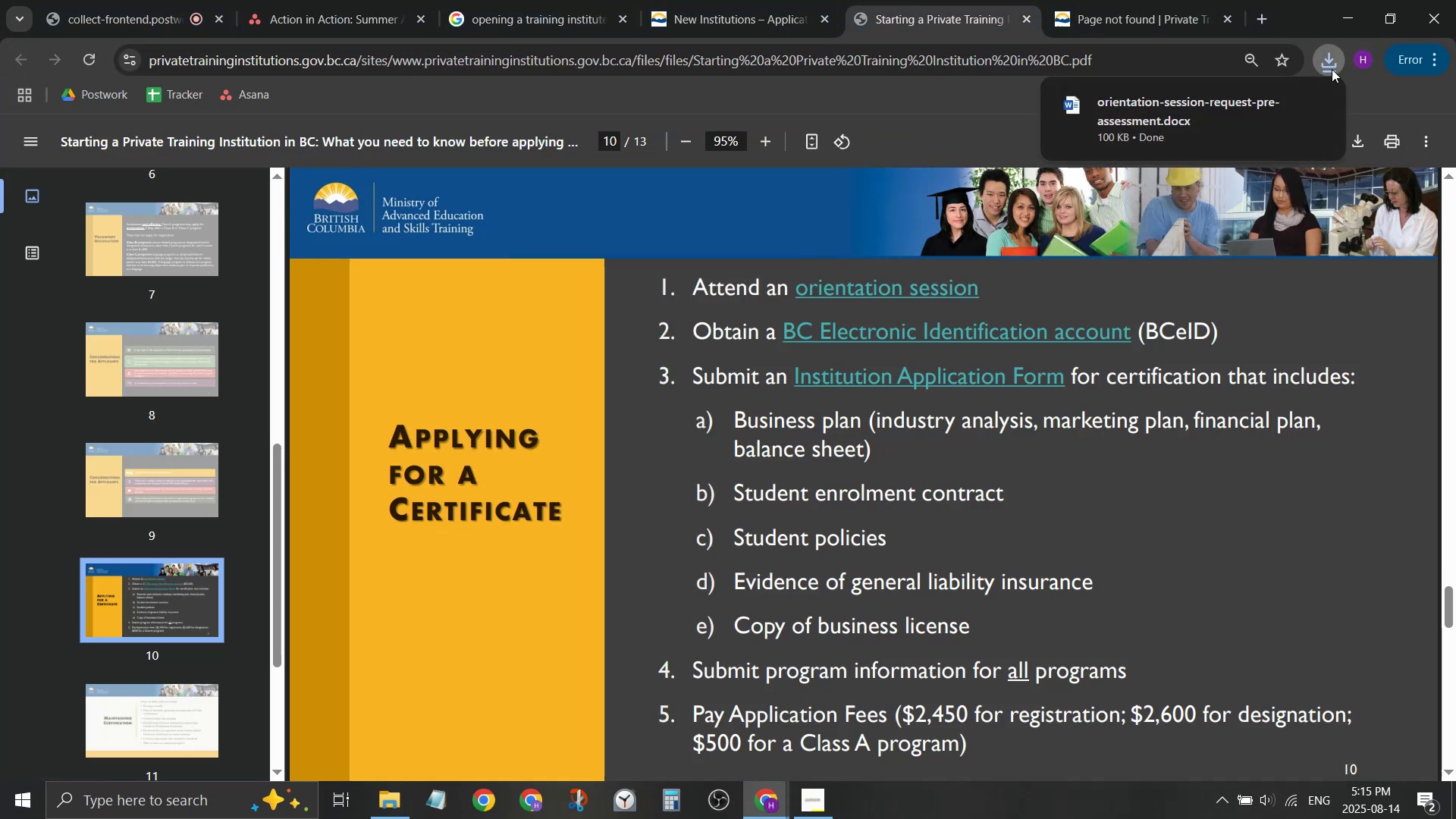 
left_click([1282, 105])
 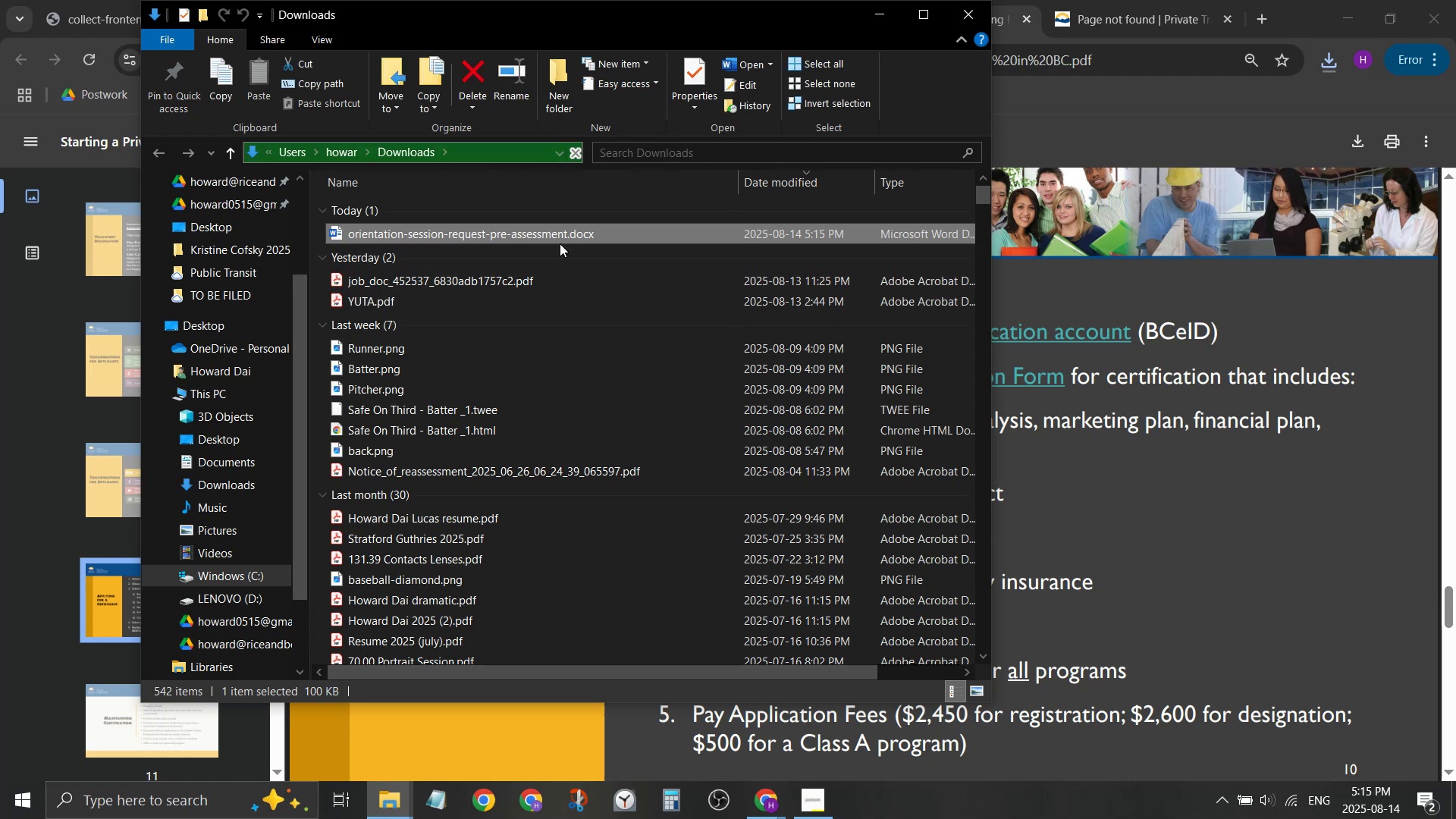 
left_click([1292, 0])
 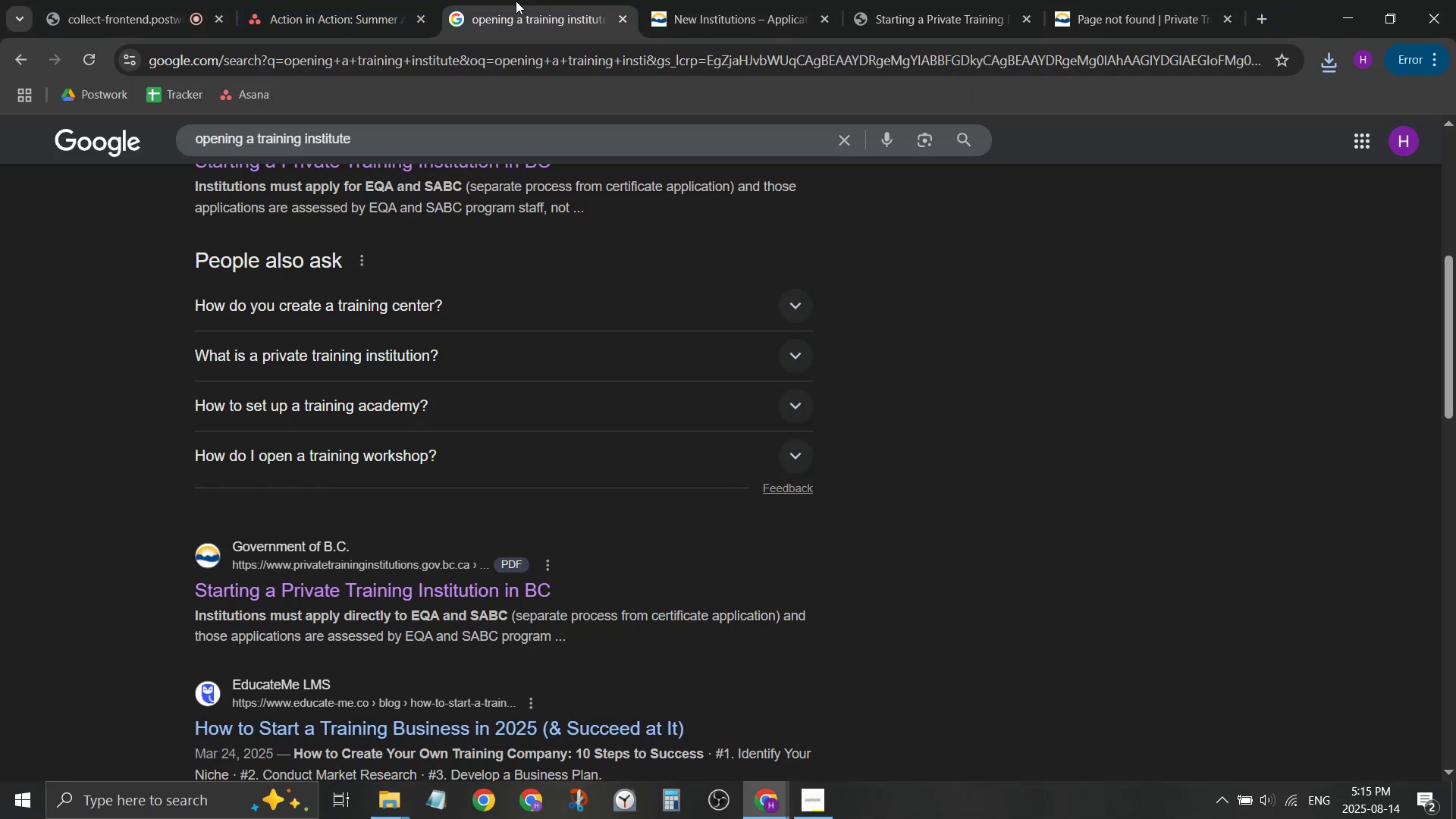 
double_click([359, 0])
 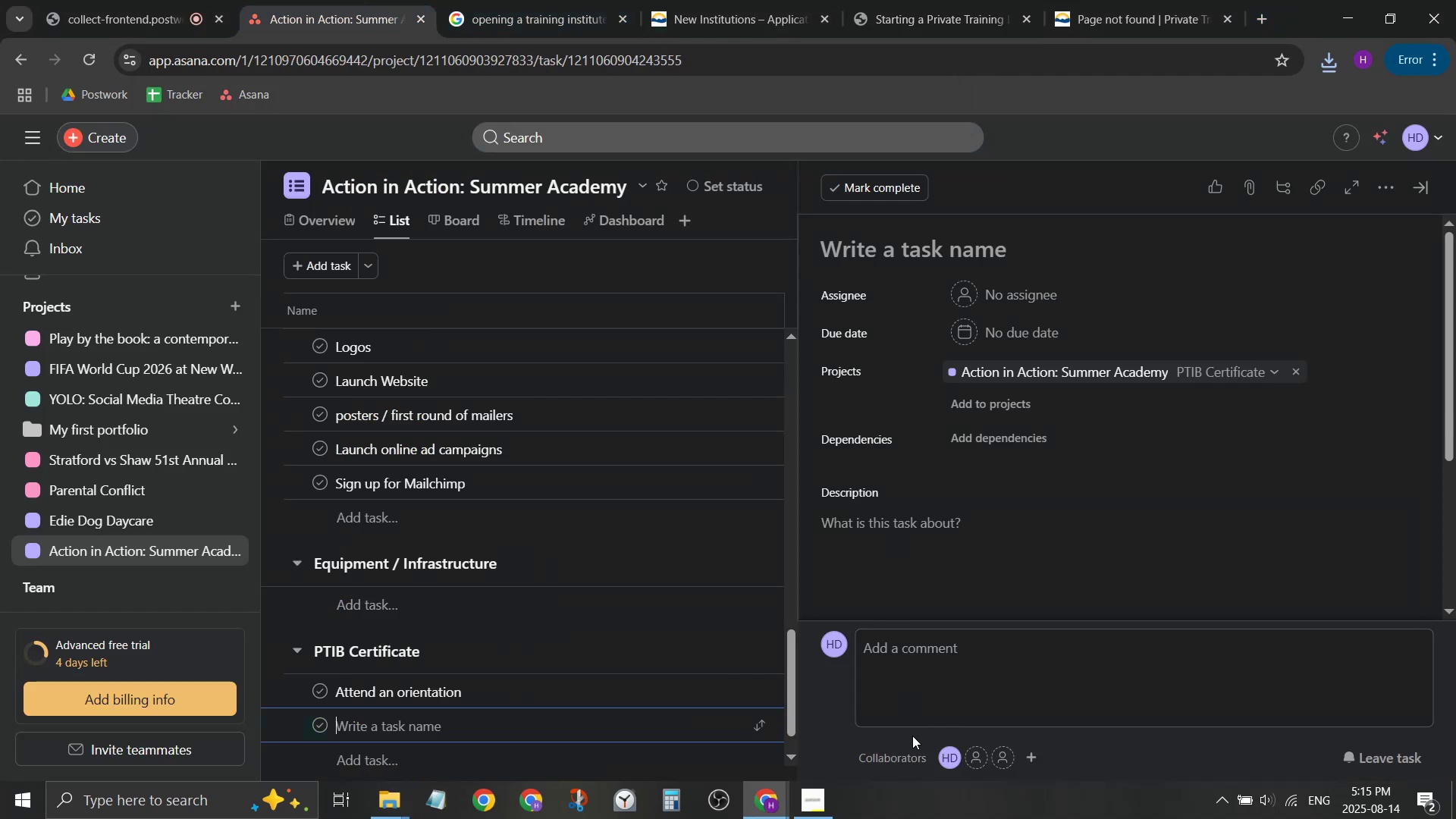 
scroll: coordinate [919, 588], scroll_direction: down, amount: 4.0
 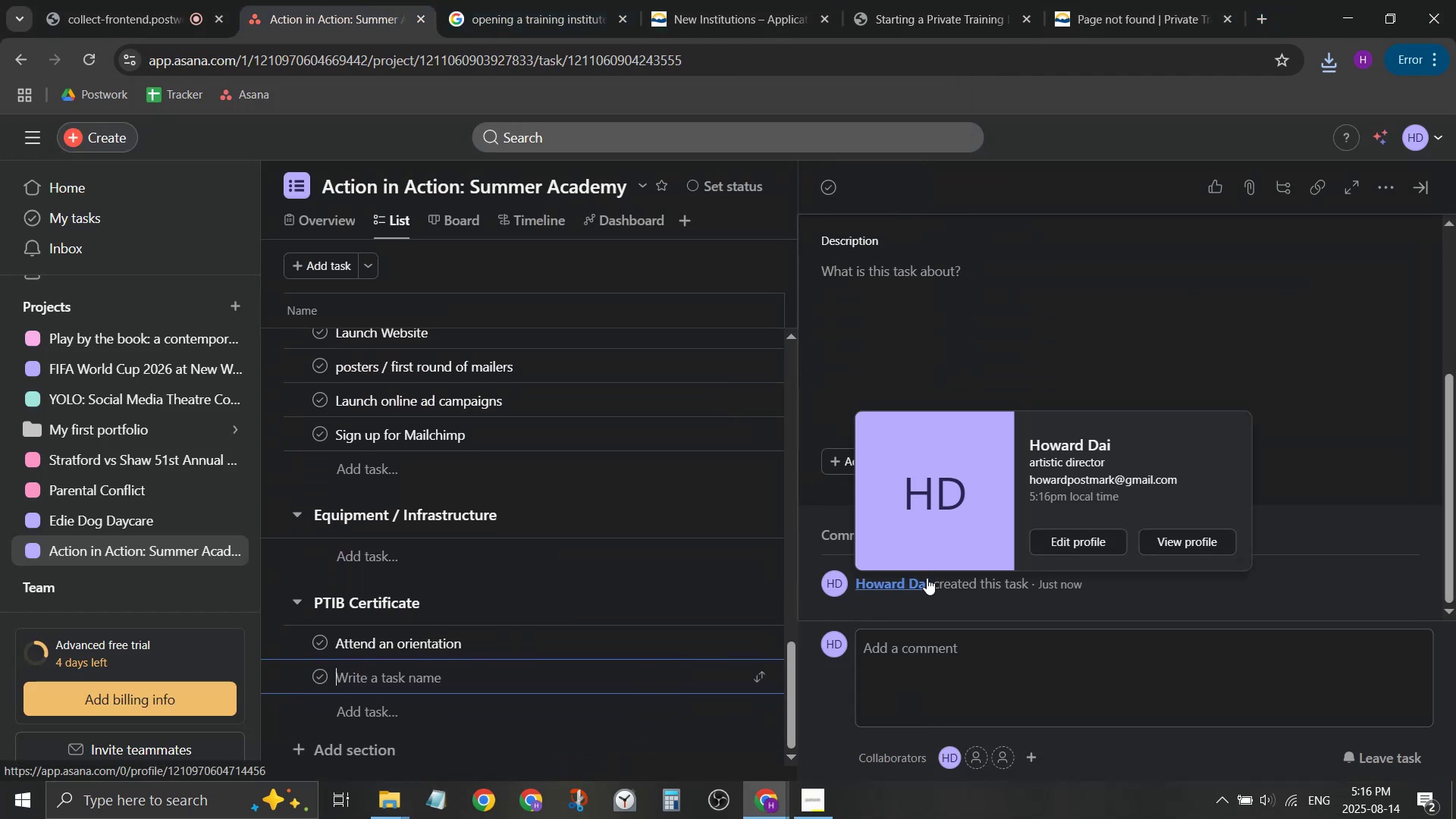 
scroll: coordinate [1133, 369], scroll_direction: up, amount: 6.0
 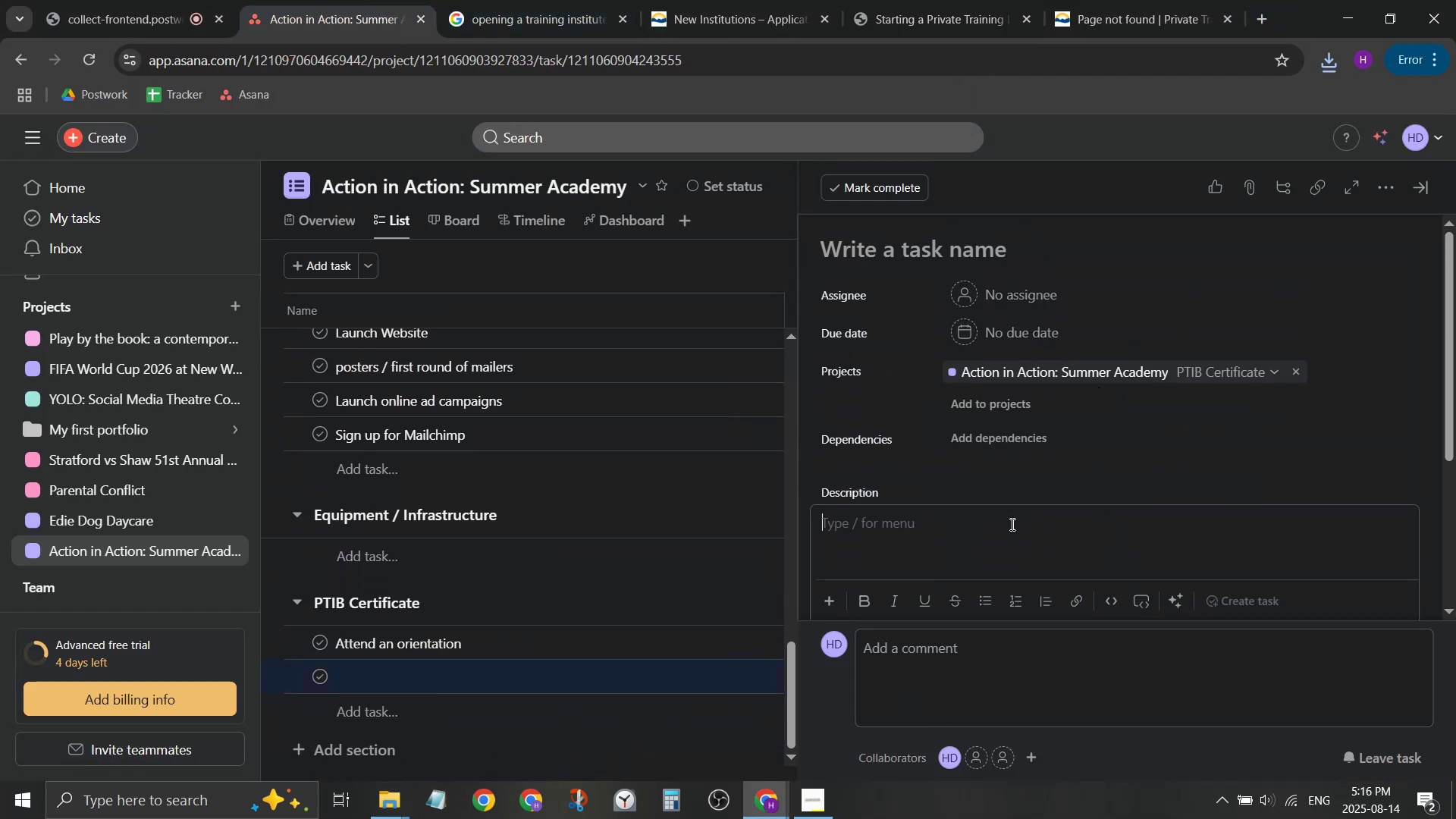 
left_click([522, 626])
 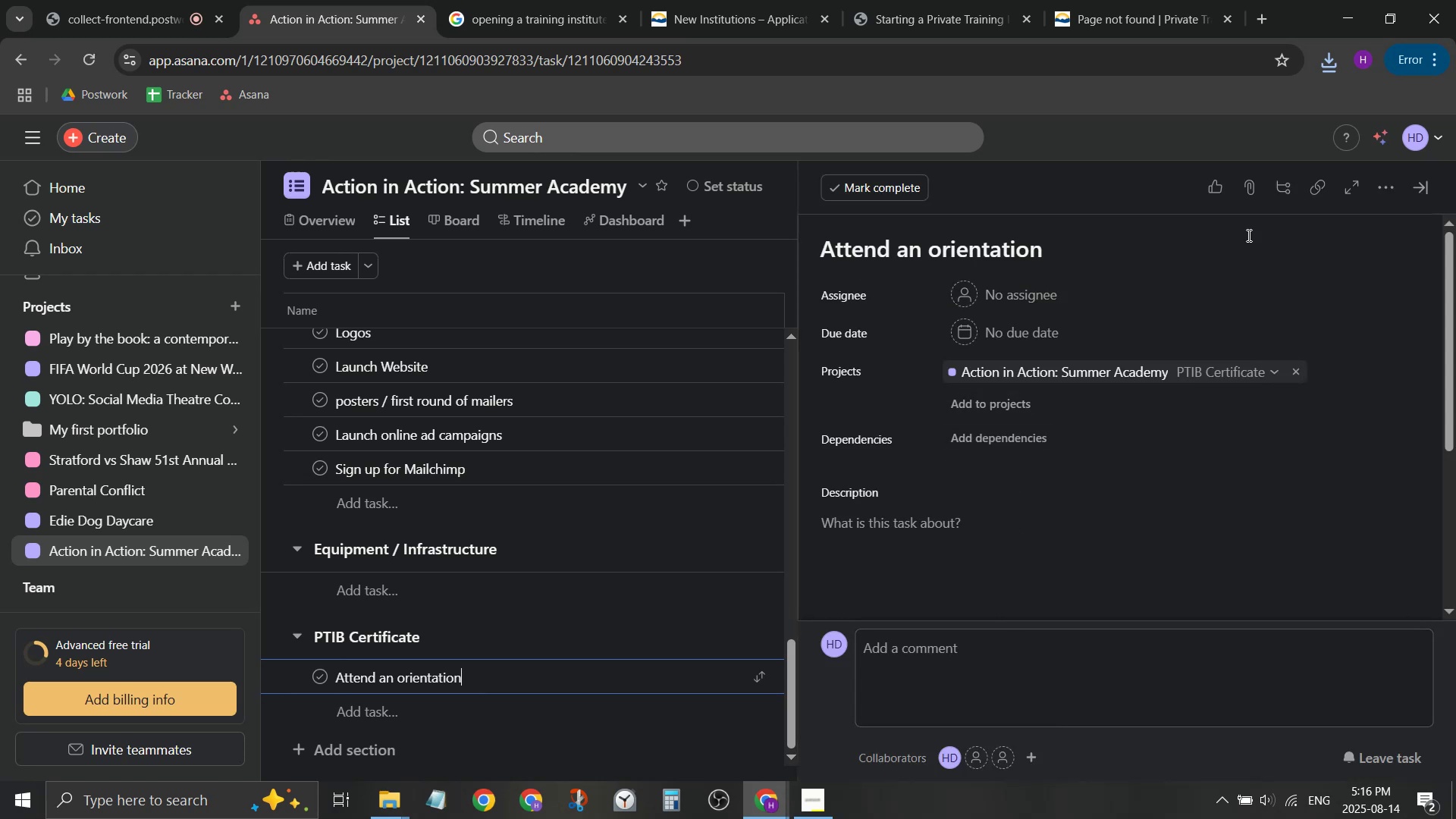 
left_click([1253, 197])
 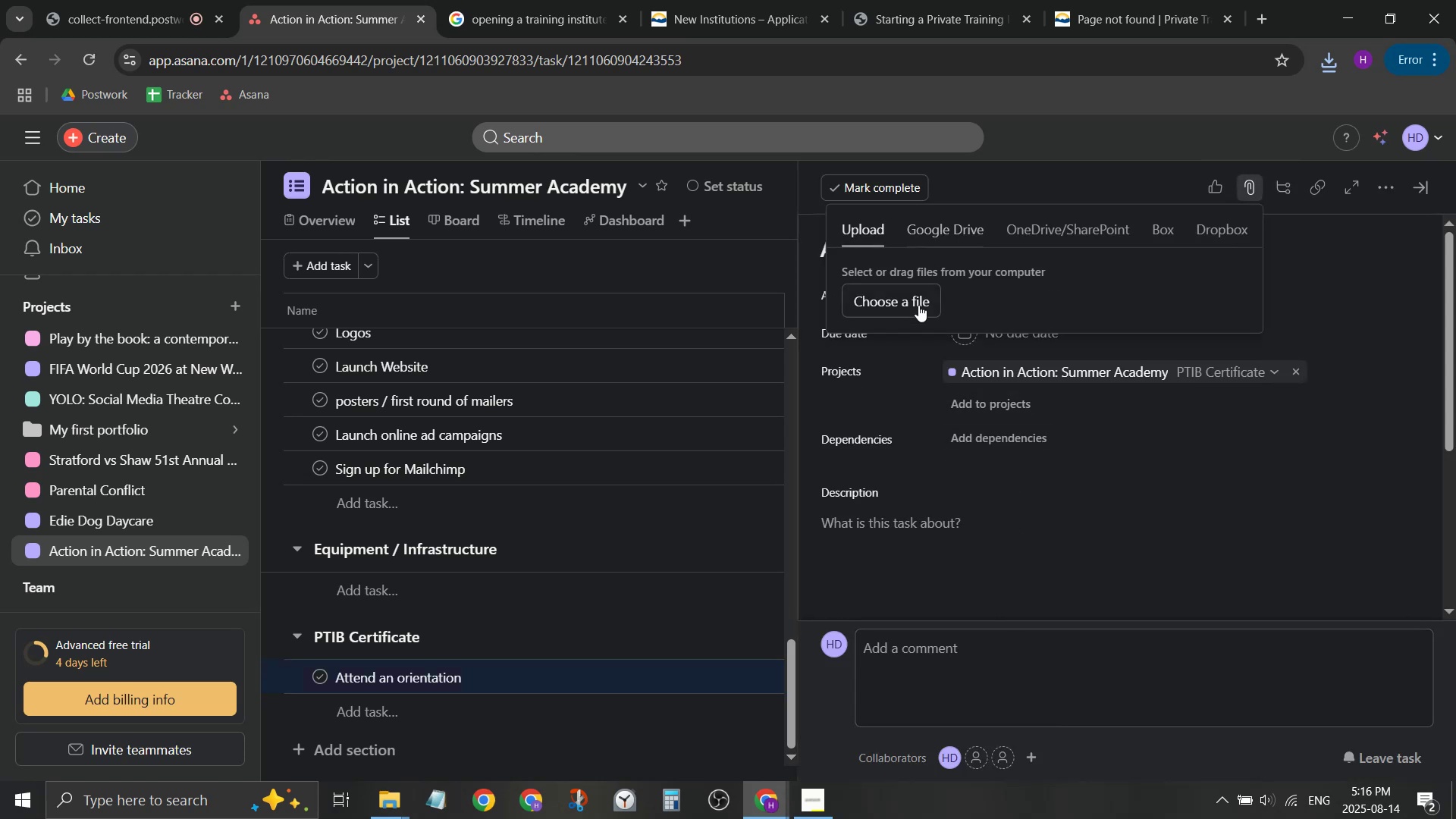 
left_click([918, 306])
 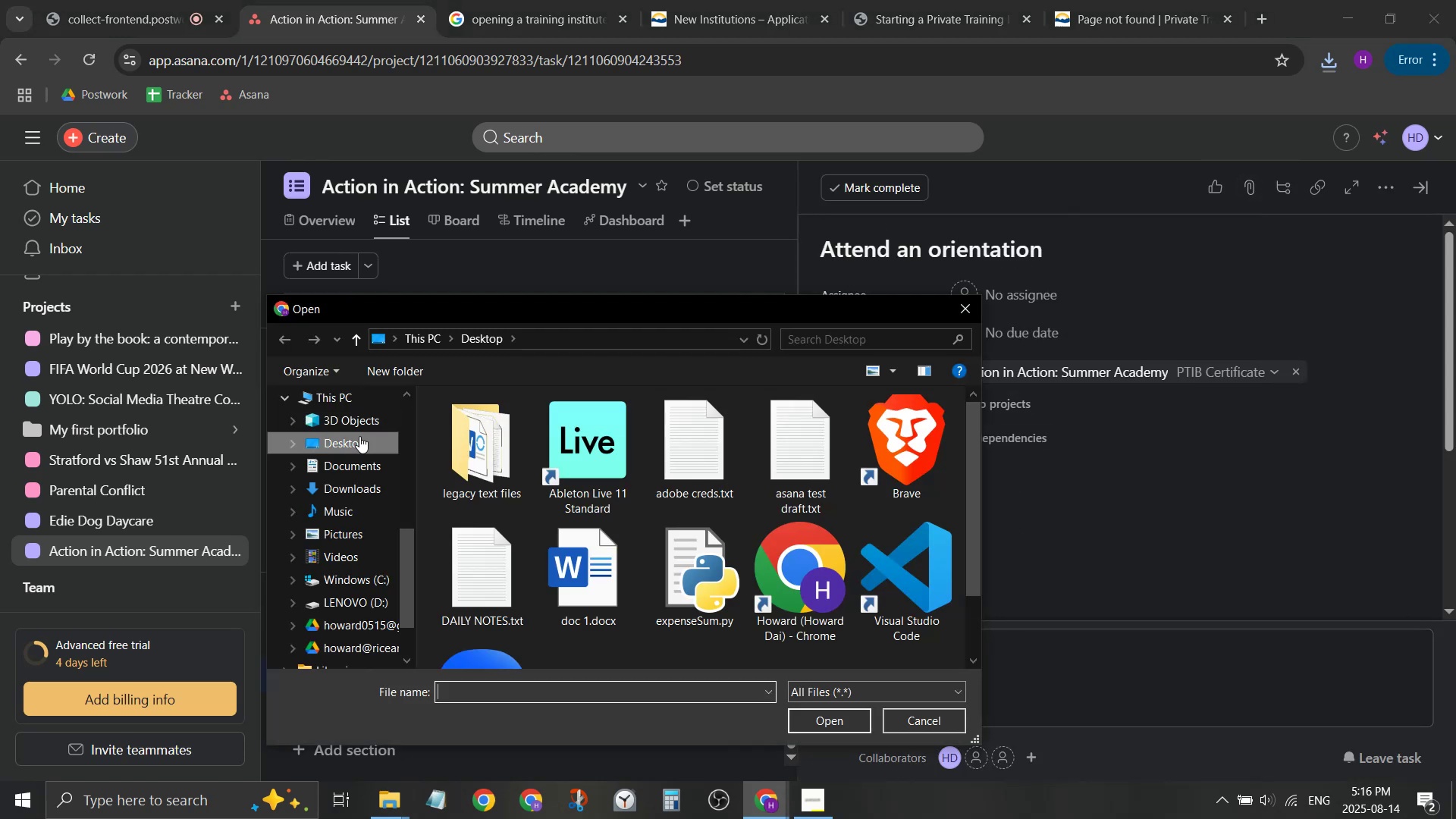 
left_click([362, 489])
 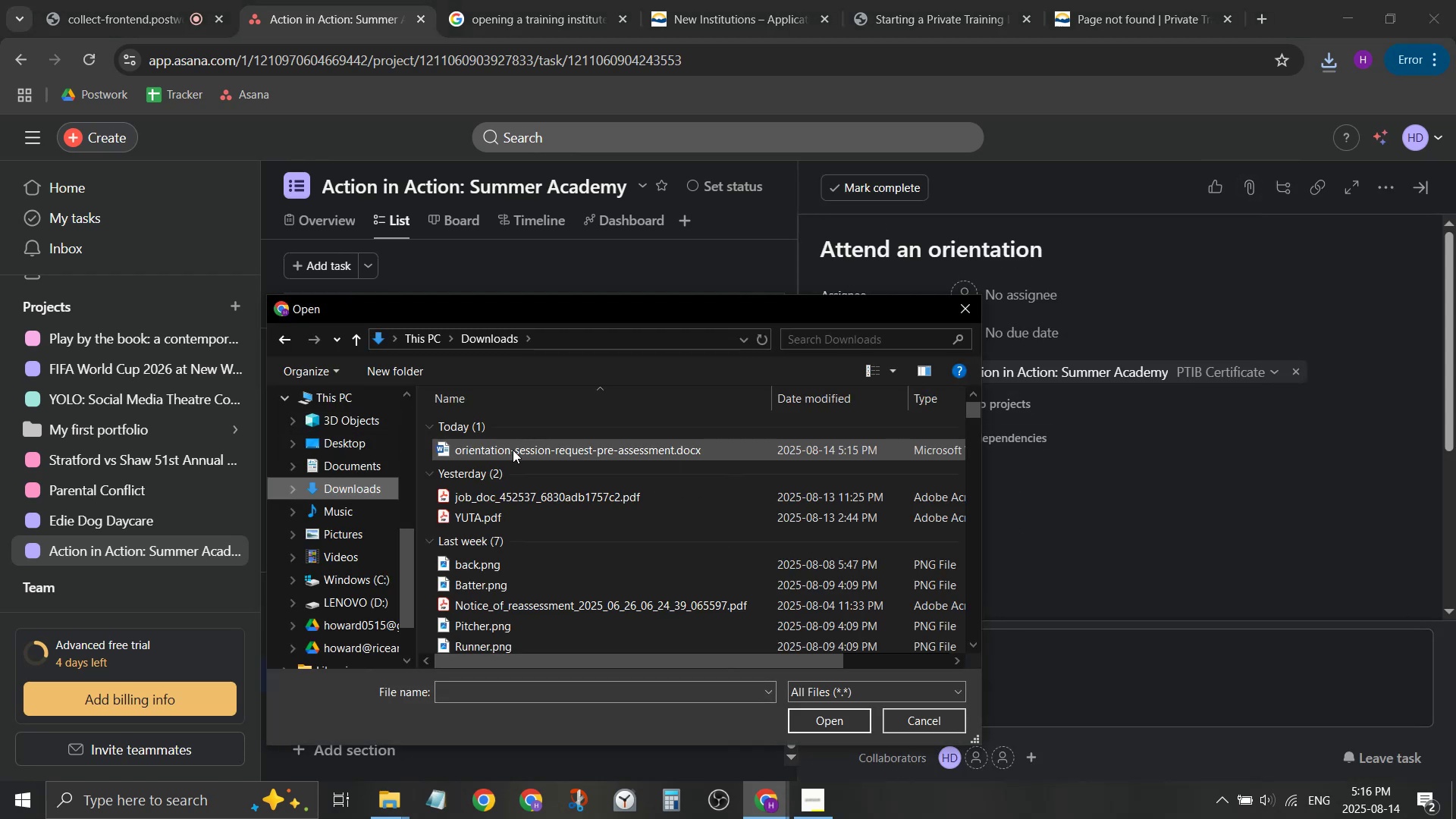 
double_click([513, 450])
 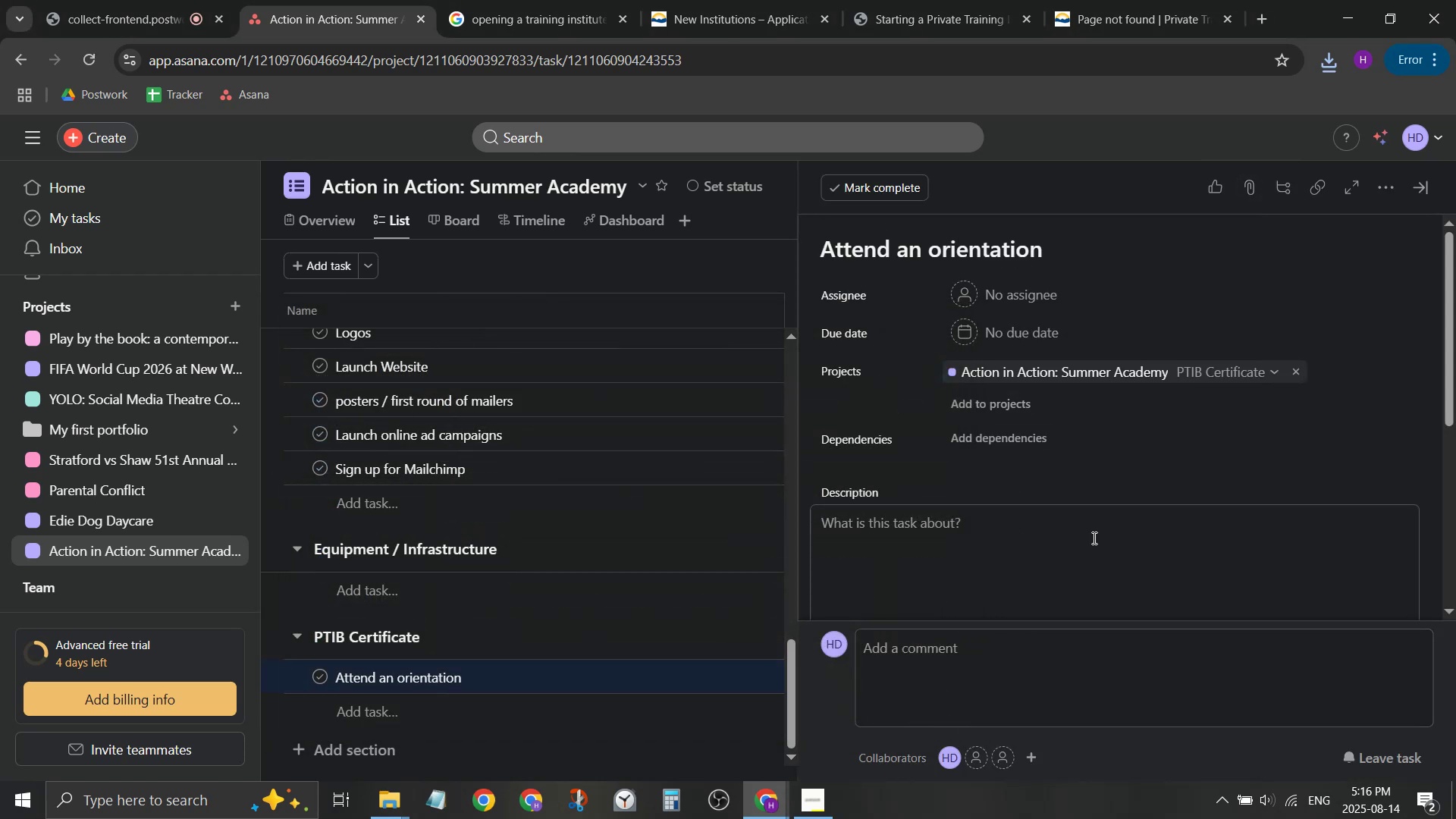 
scroll: coordinate [1096, 526], scroll_direction: down, amount: 6.0
 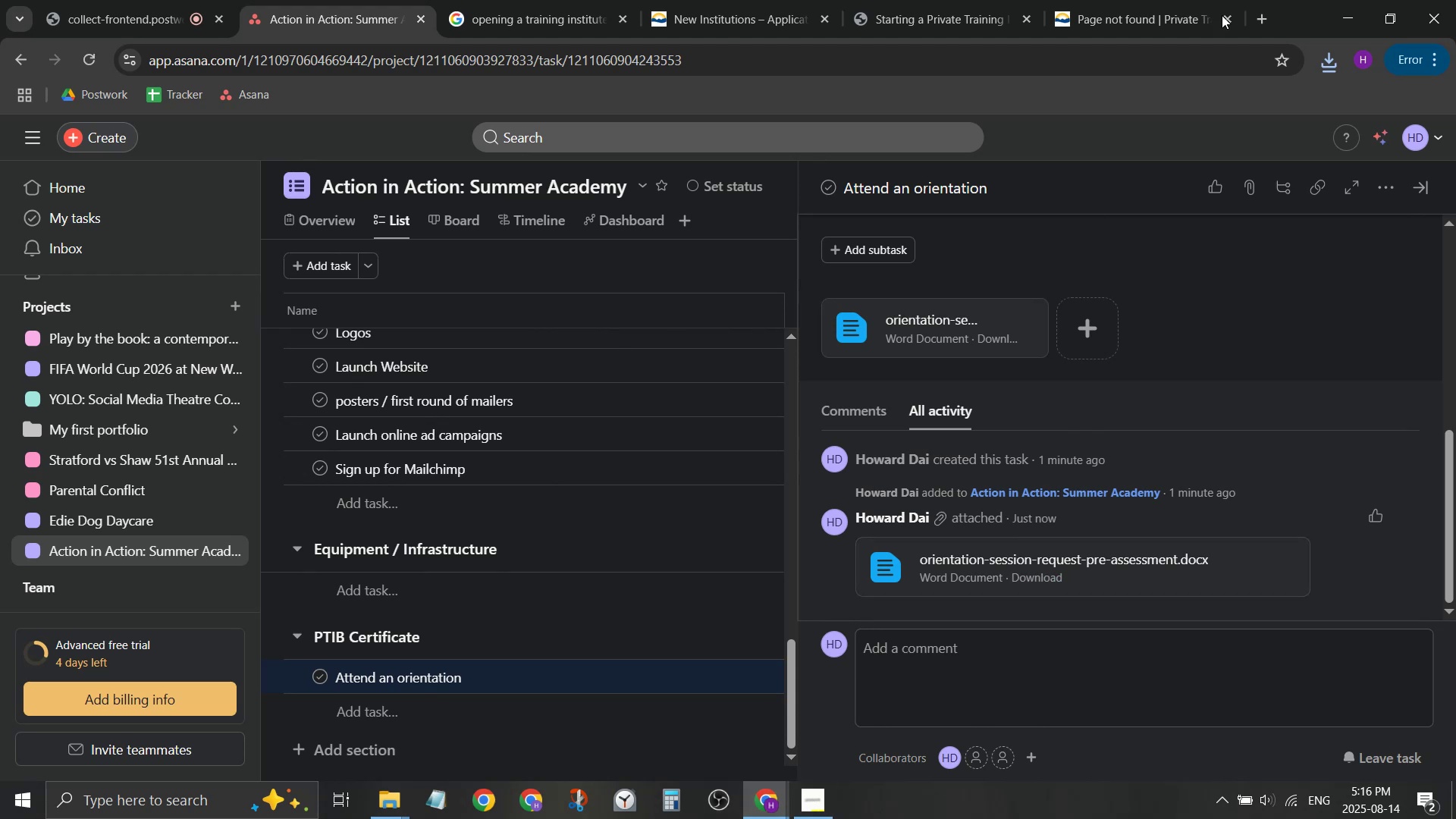 
left_click([1323, 54])
 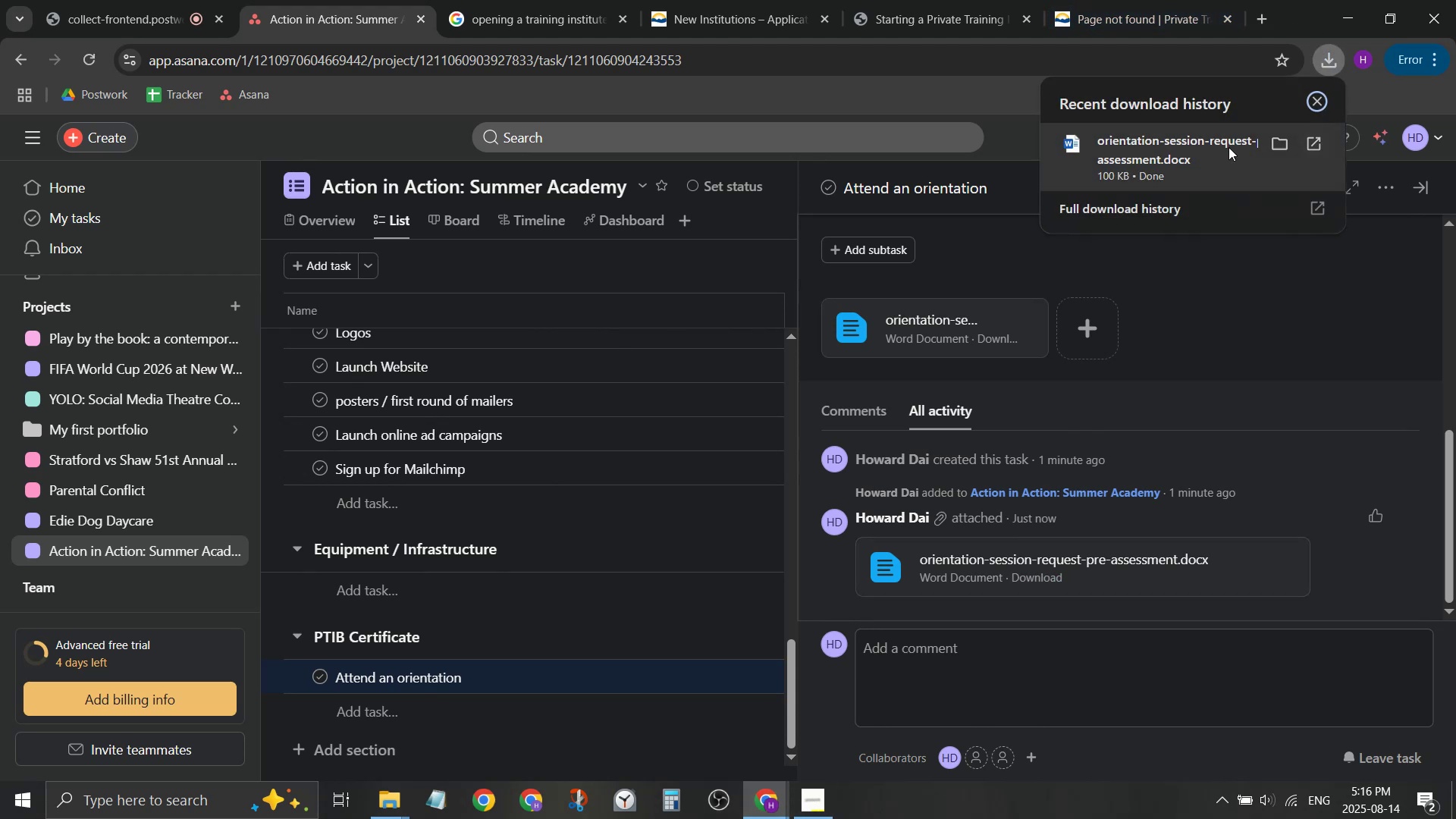 
left_click([1216, 146])
 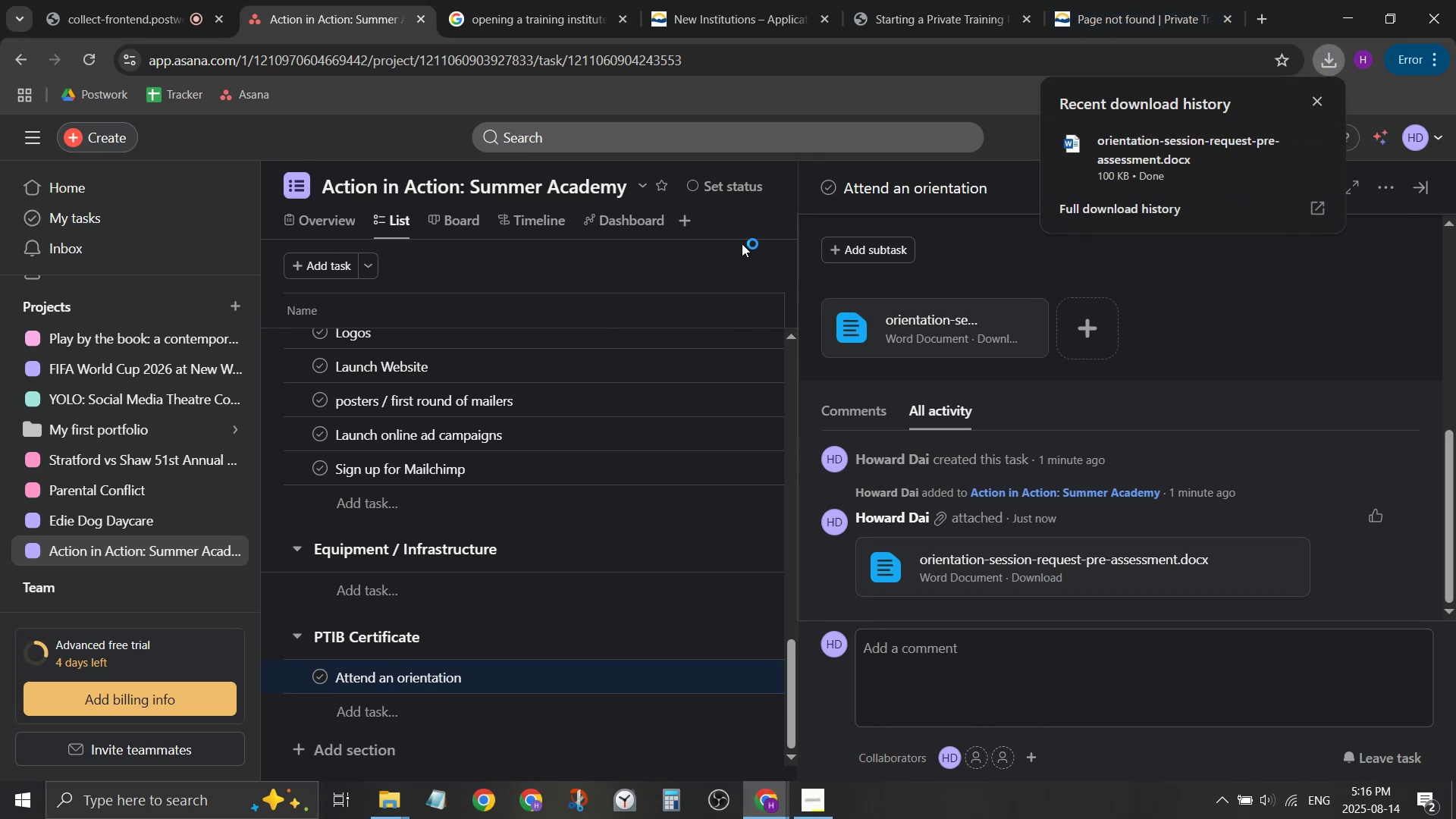 
mouse_move([689, 253])
 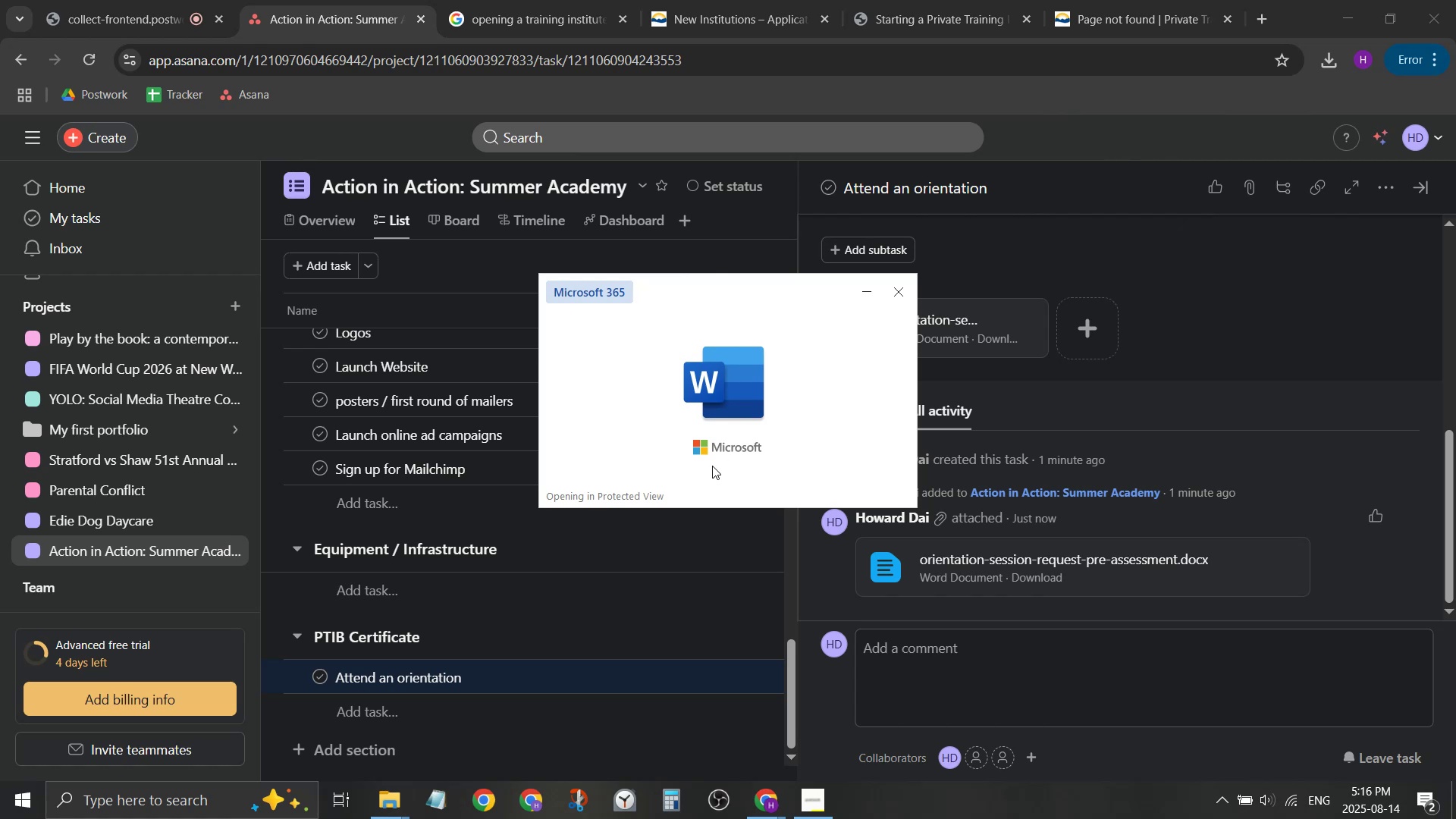 
wait(8.2)
 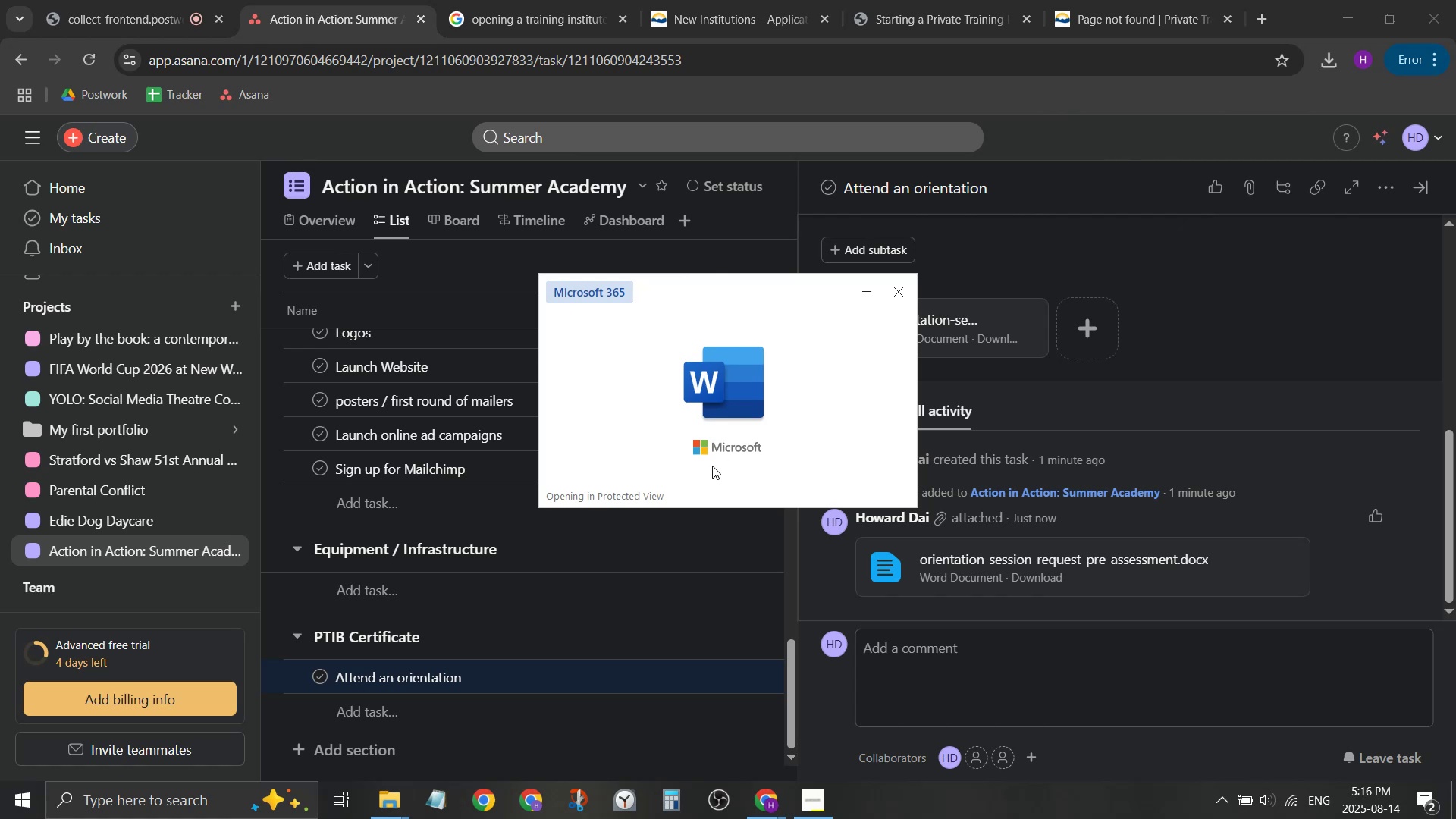 
left_click([1416, 188])
 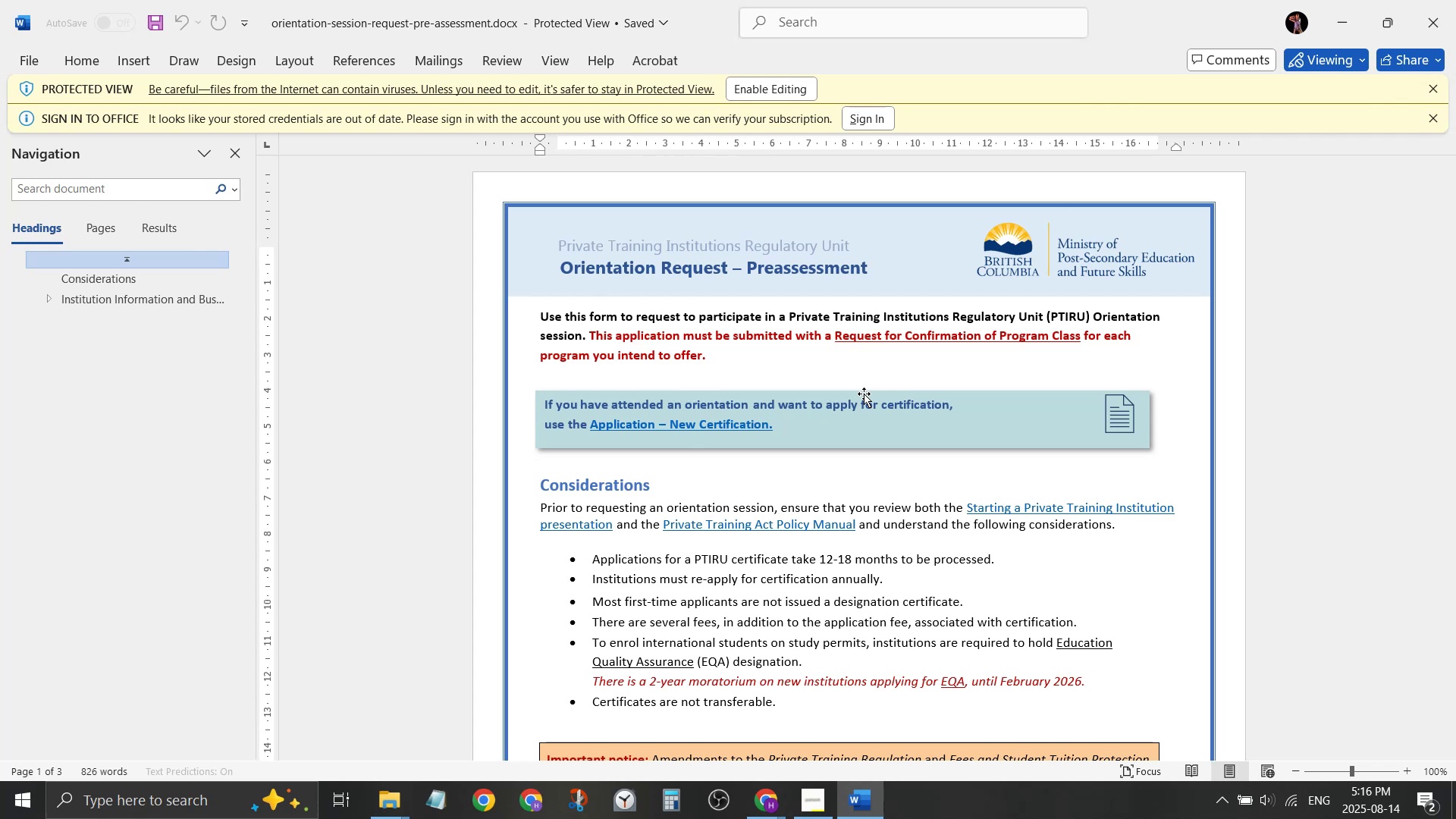 
wait(20.39)
 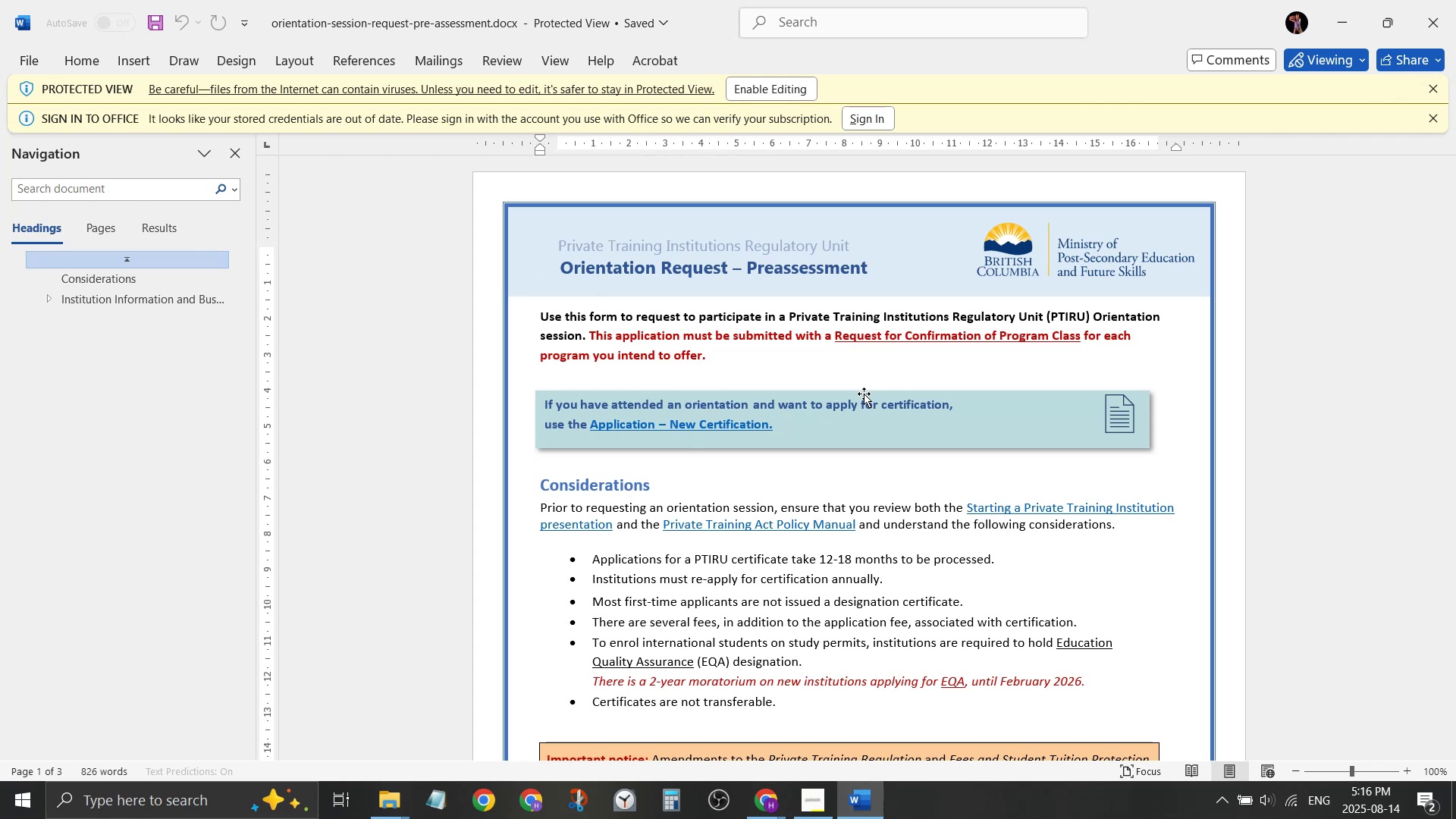 
left_click_drag(start_coordinate=[833, 337], to_coordinate=[835, 352])
 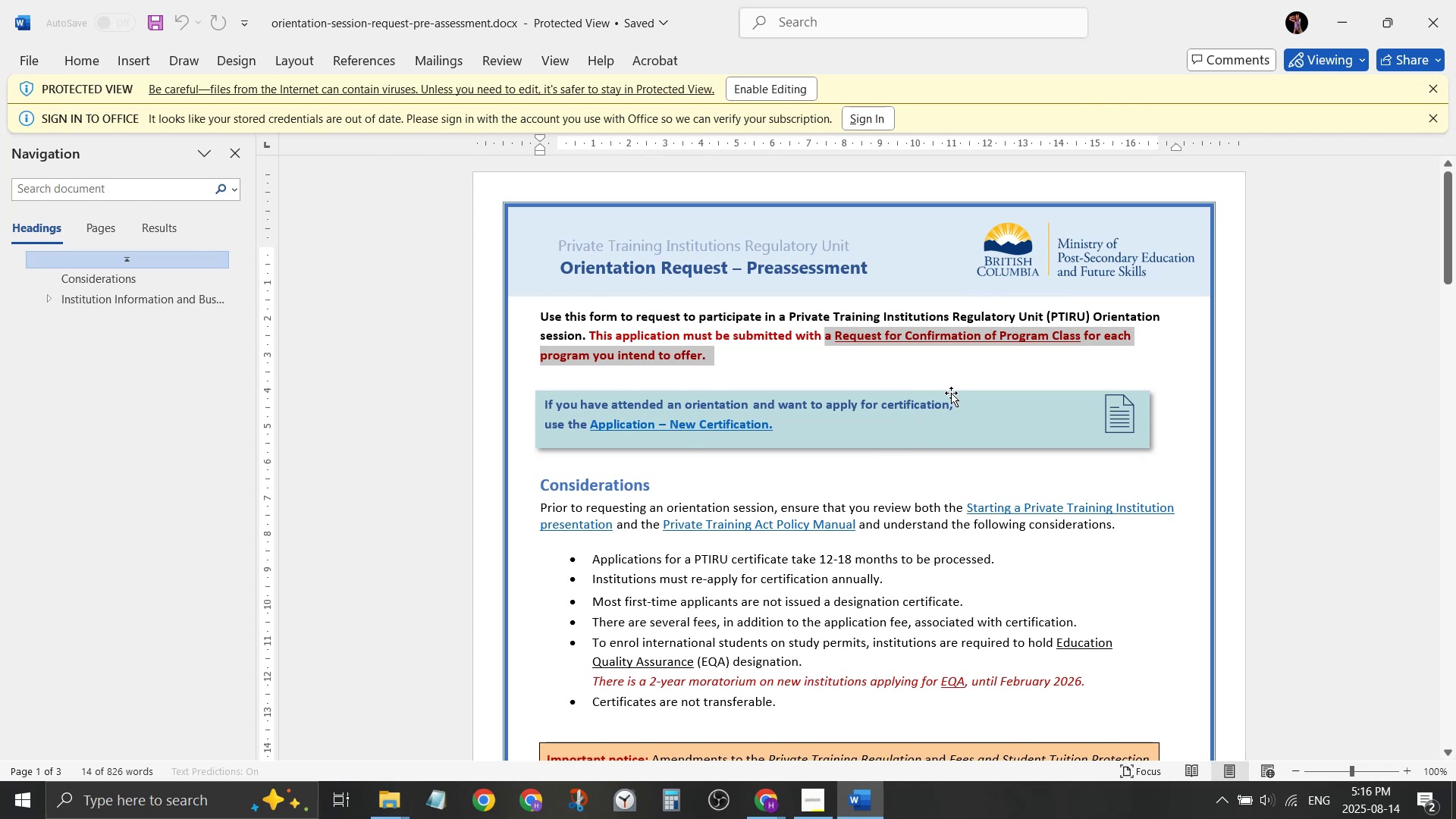 
scroll: coordinate [951, 388], scroll_direction: down, amount: 3.0
 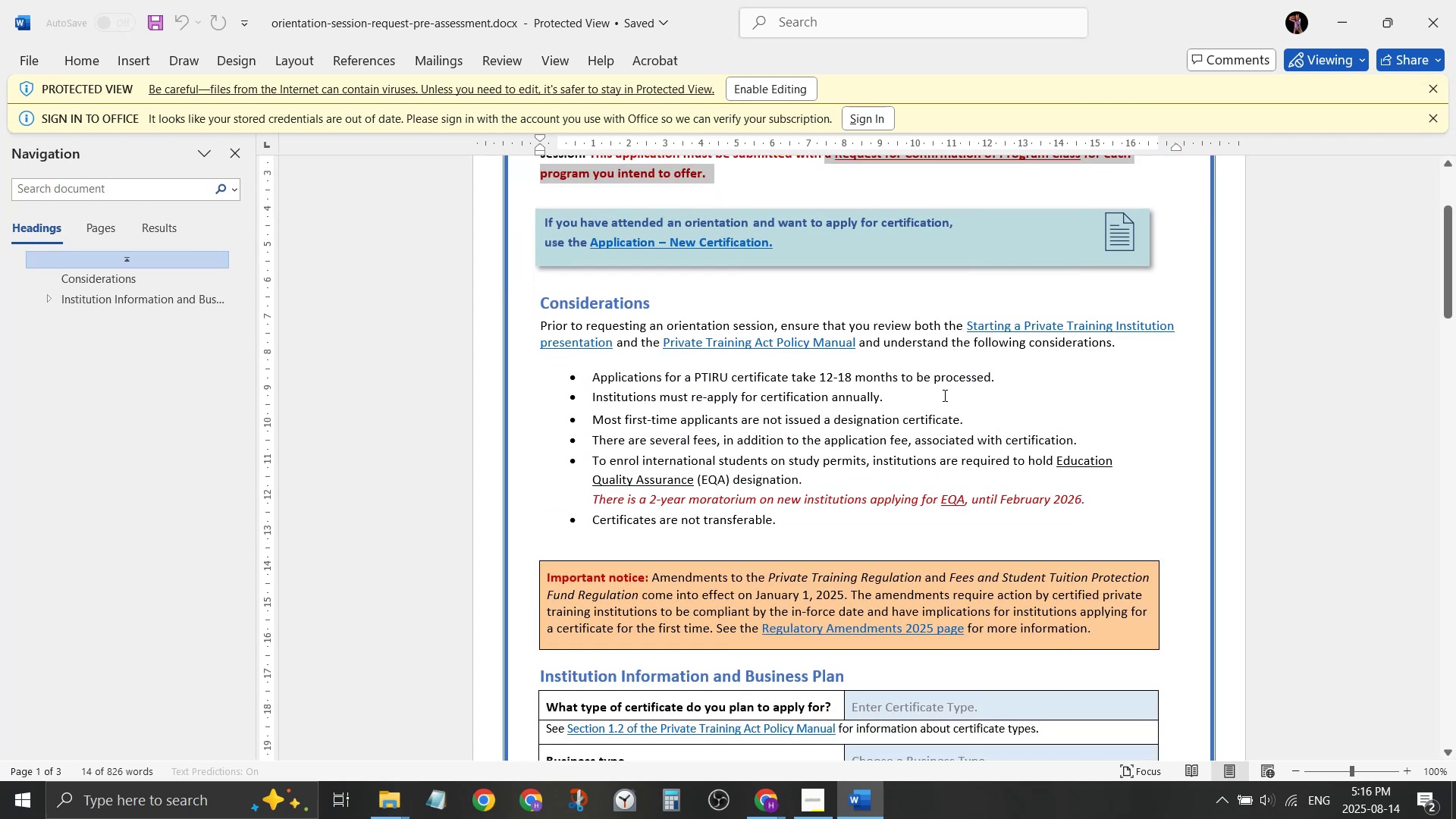 
scroll: coordinate [944, 392], scroll_direction: up, amount: 2.0
 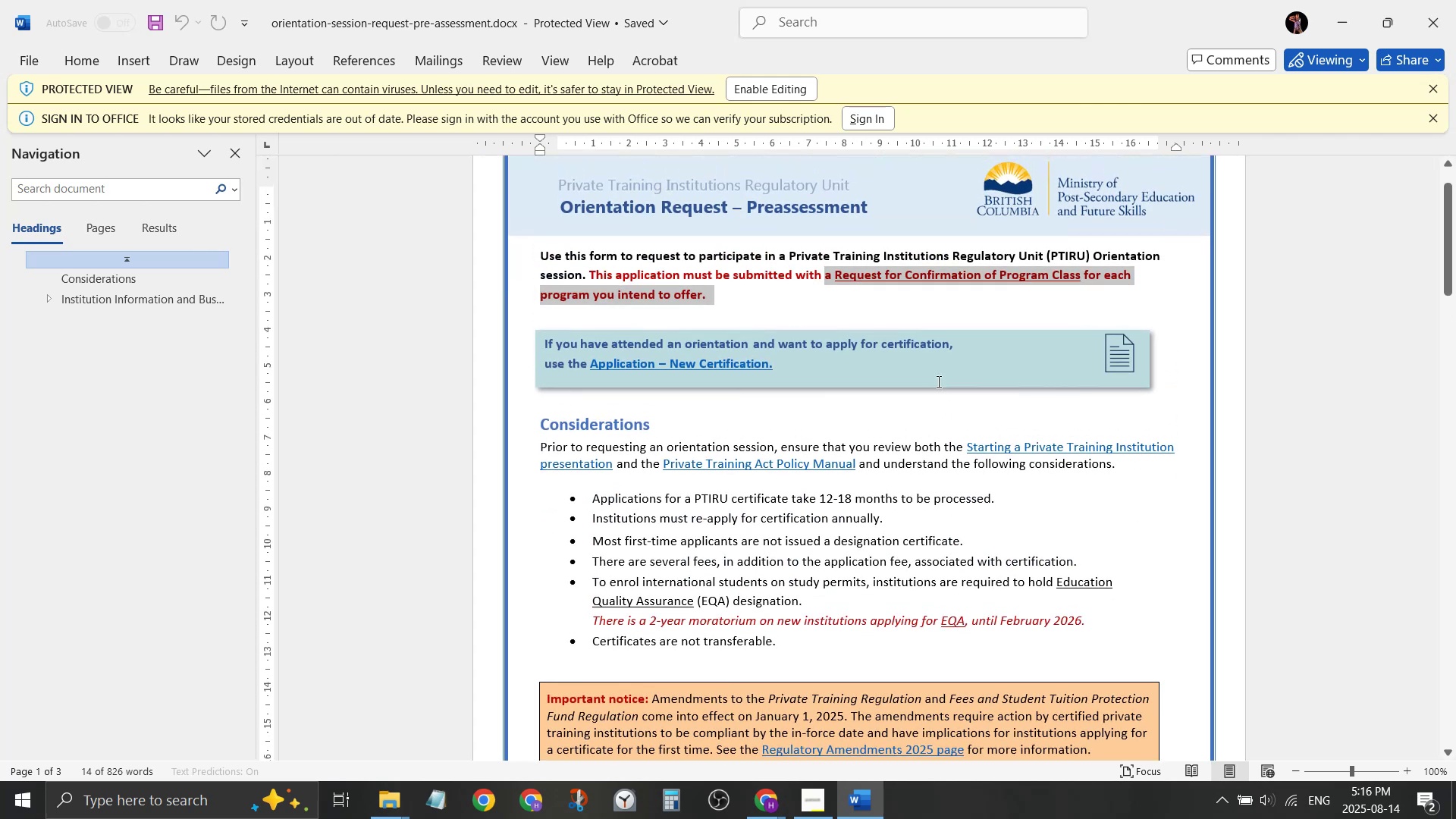 
key(Alt+Tab)
 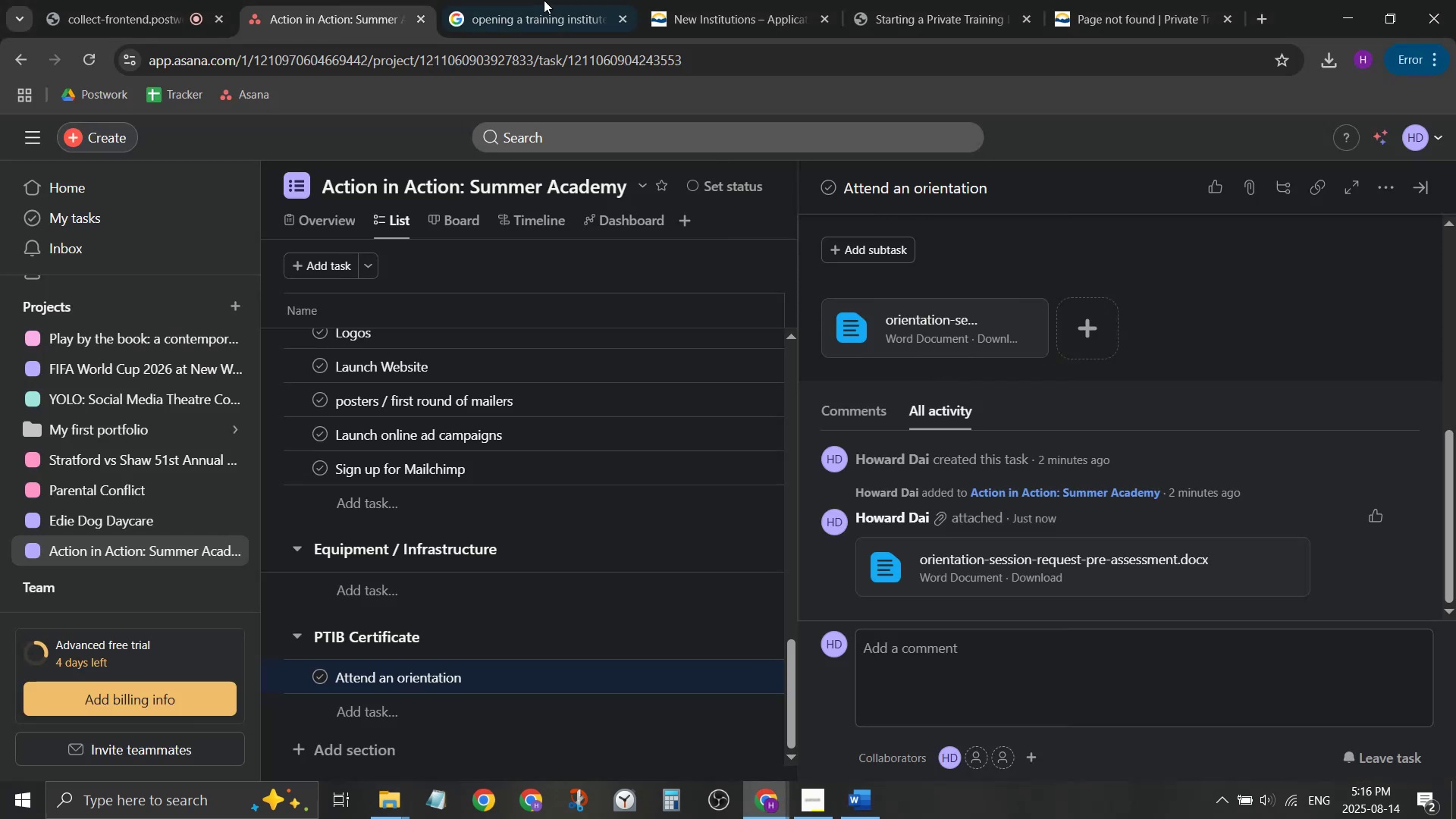 
left_click([722, 0])
 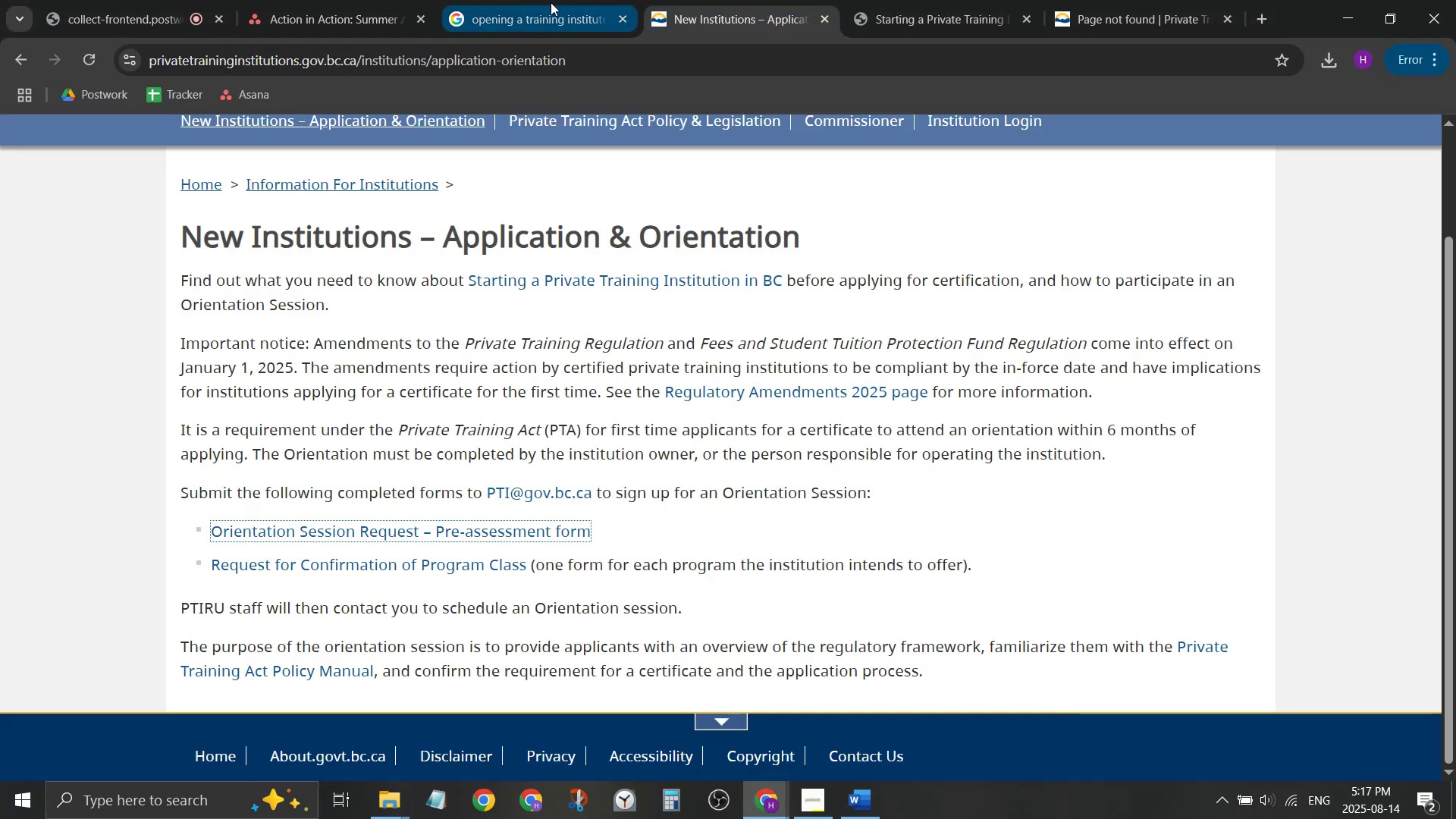 
left_click([551, 2])
 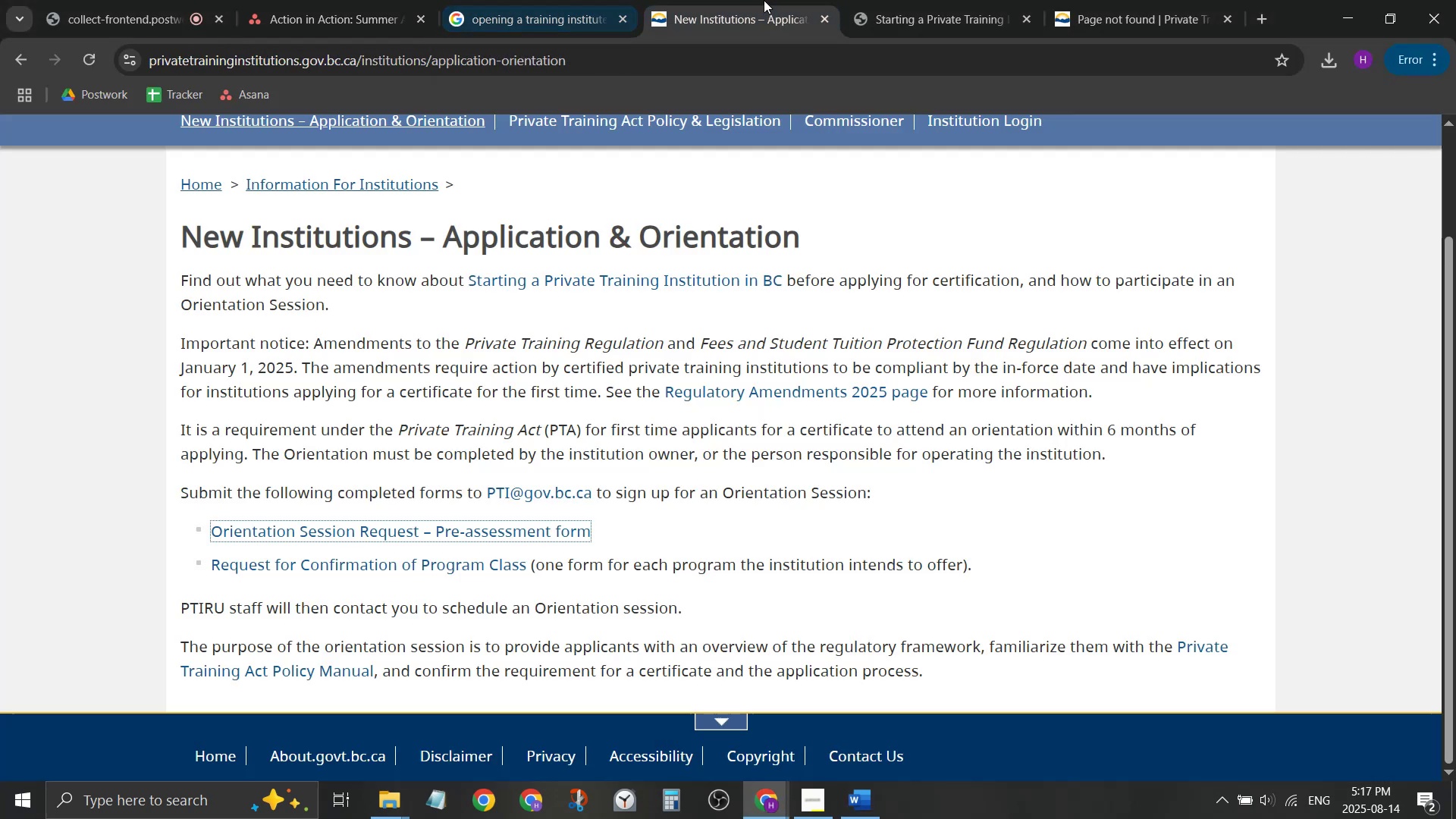 
double_click([997, 0])
 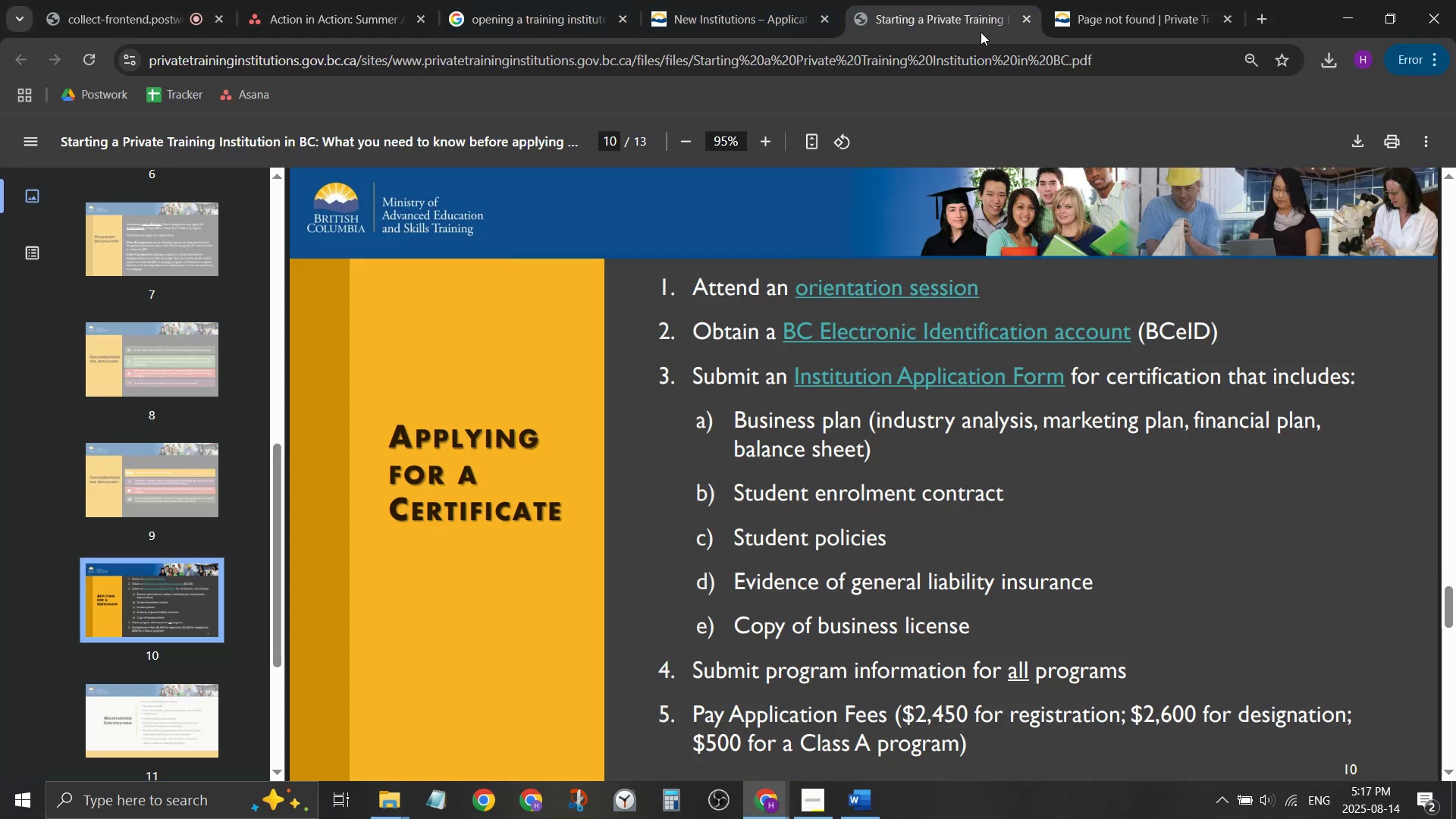 
left_click([751, 0])
 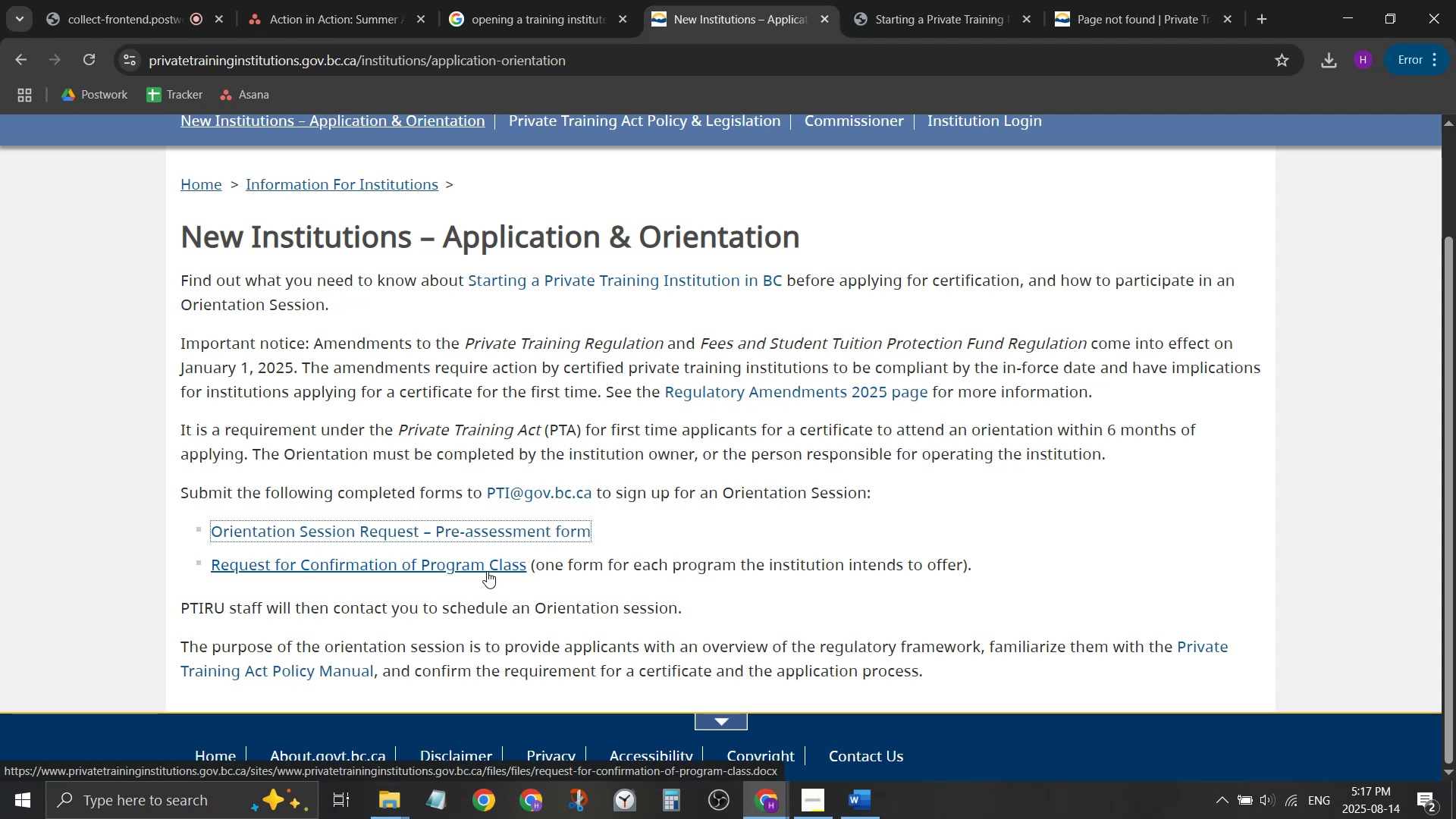 
hold_key(key=ControlLeft, duration=0.7)
left_click([487, 571])
 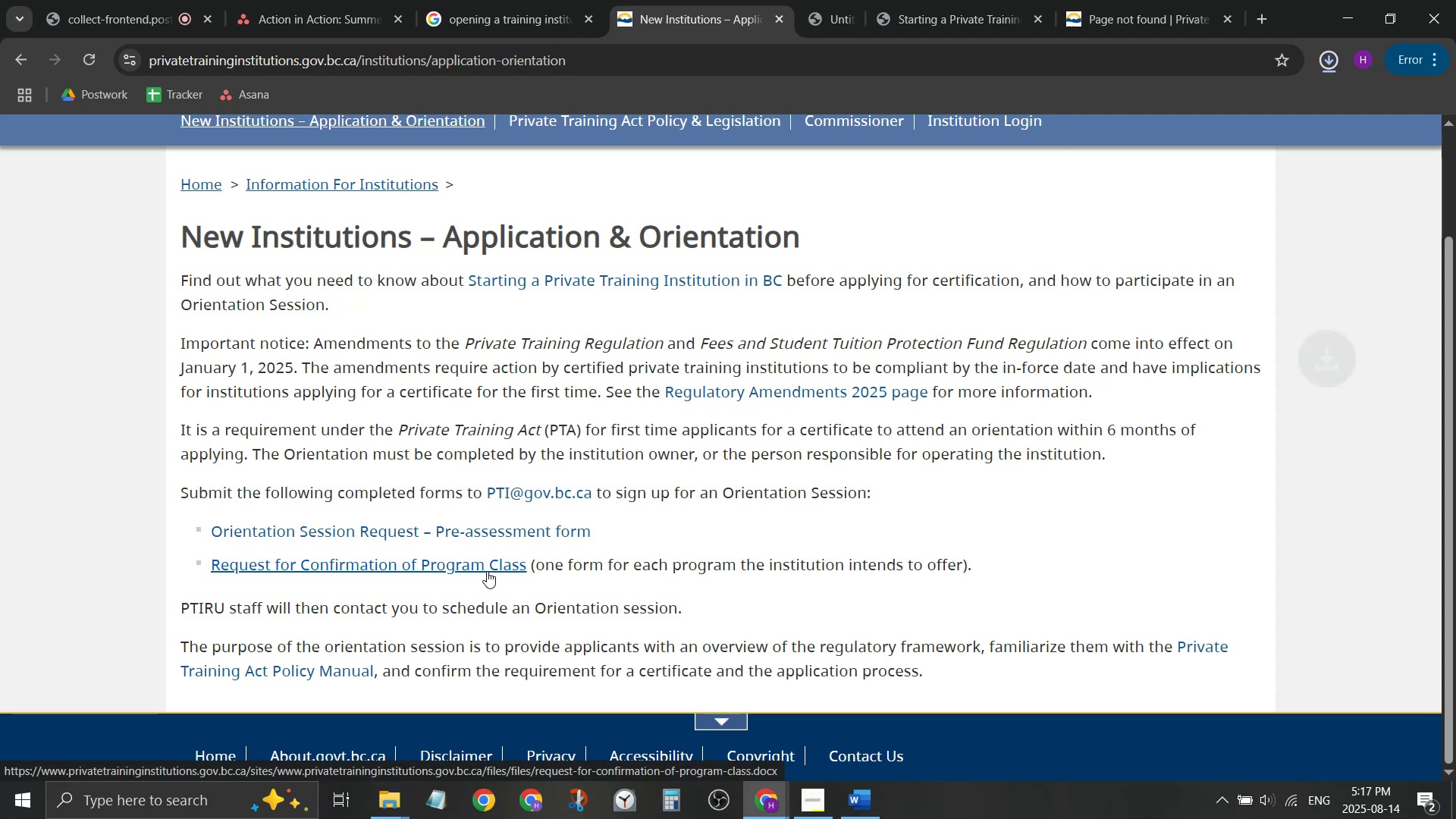 
left_click([364, 0])
 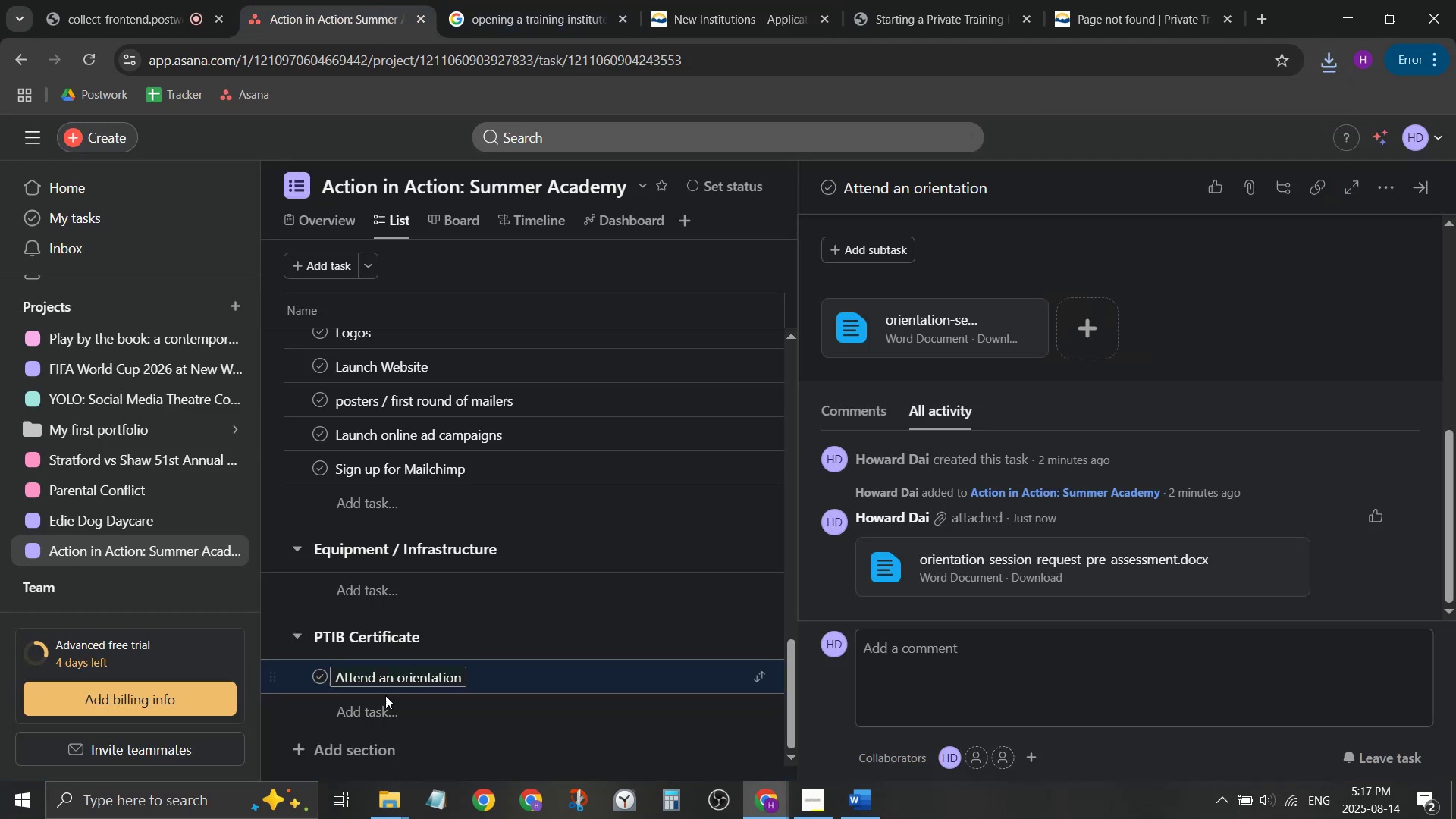 
left_click([391, 716])
 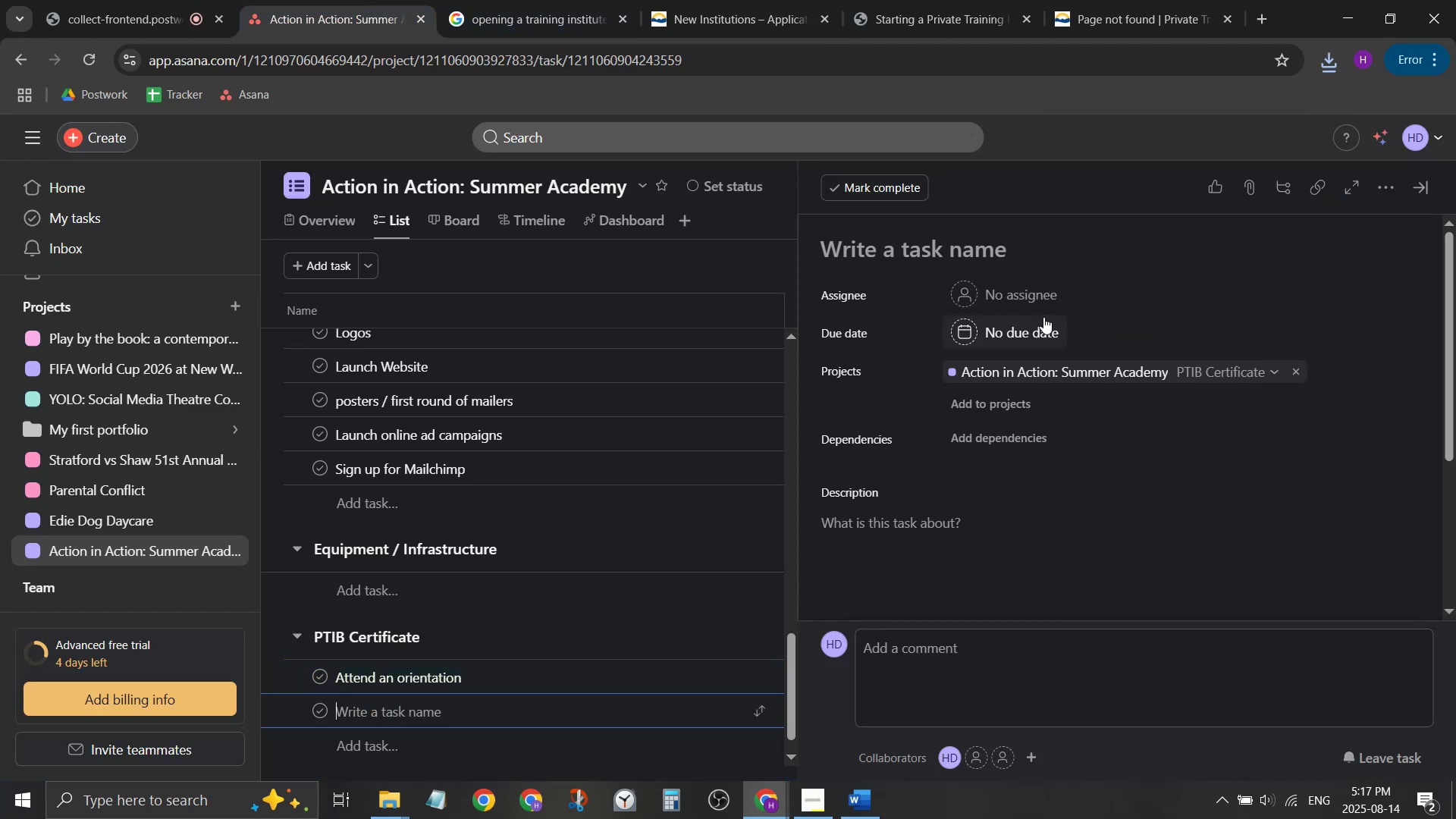 
left_click([1321, 67])
 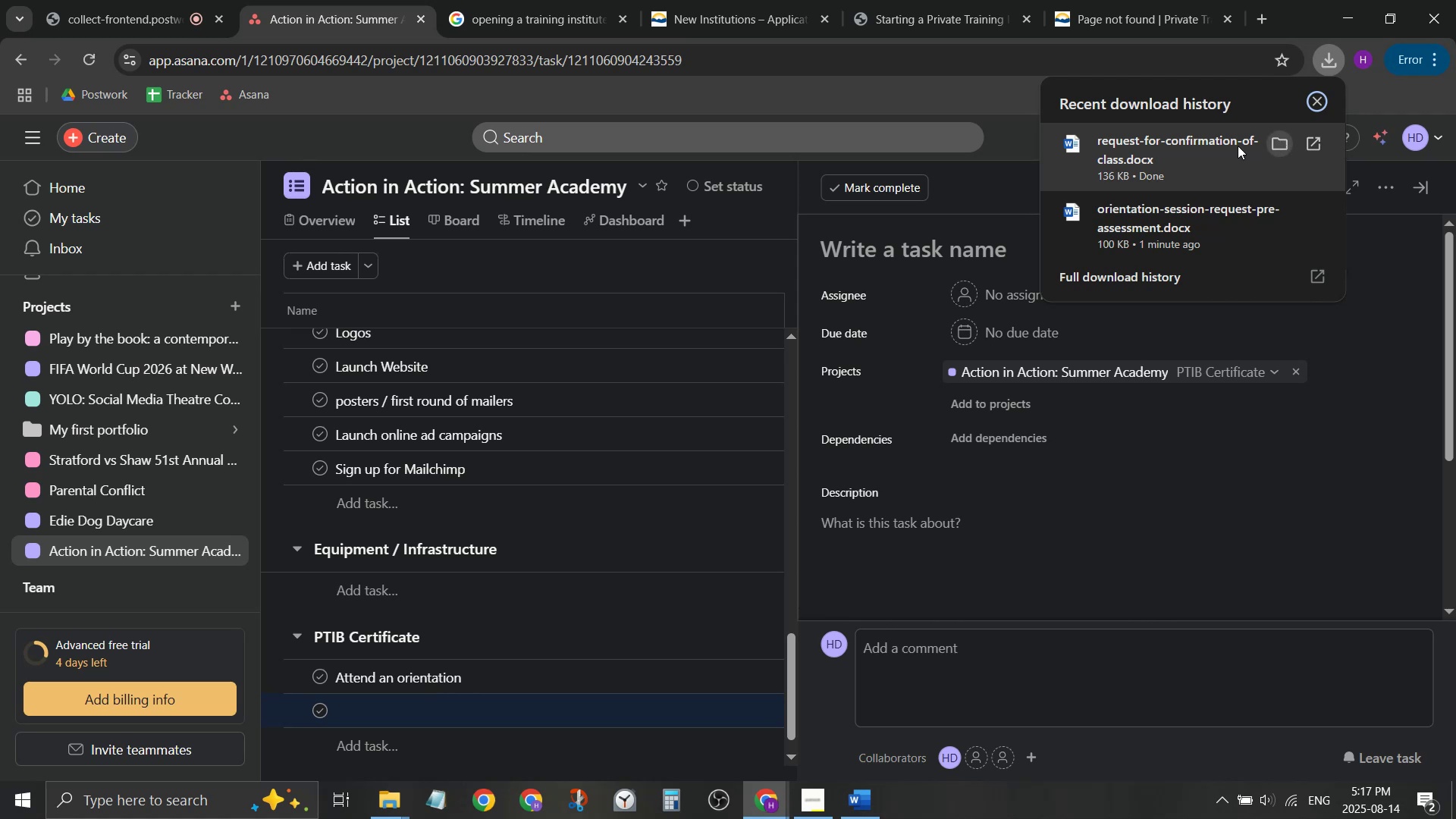 
left_click([1262, 141])
 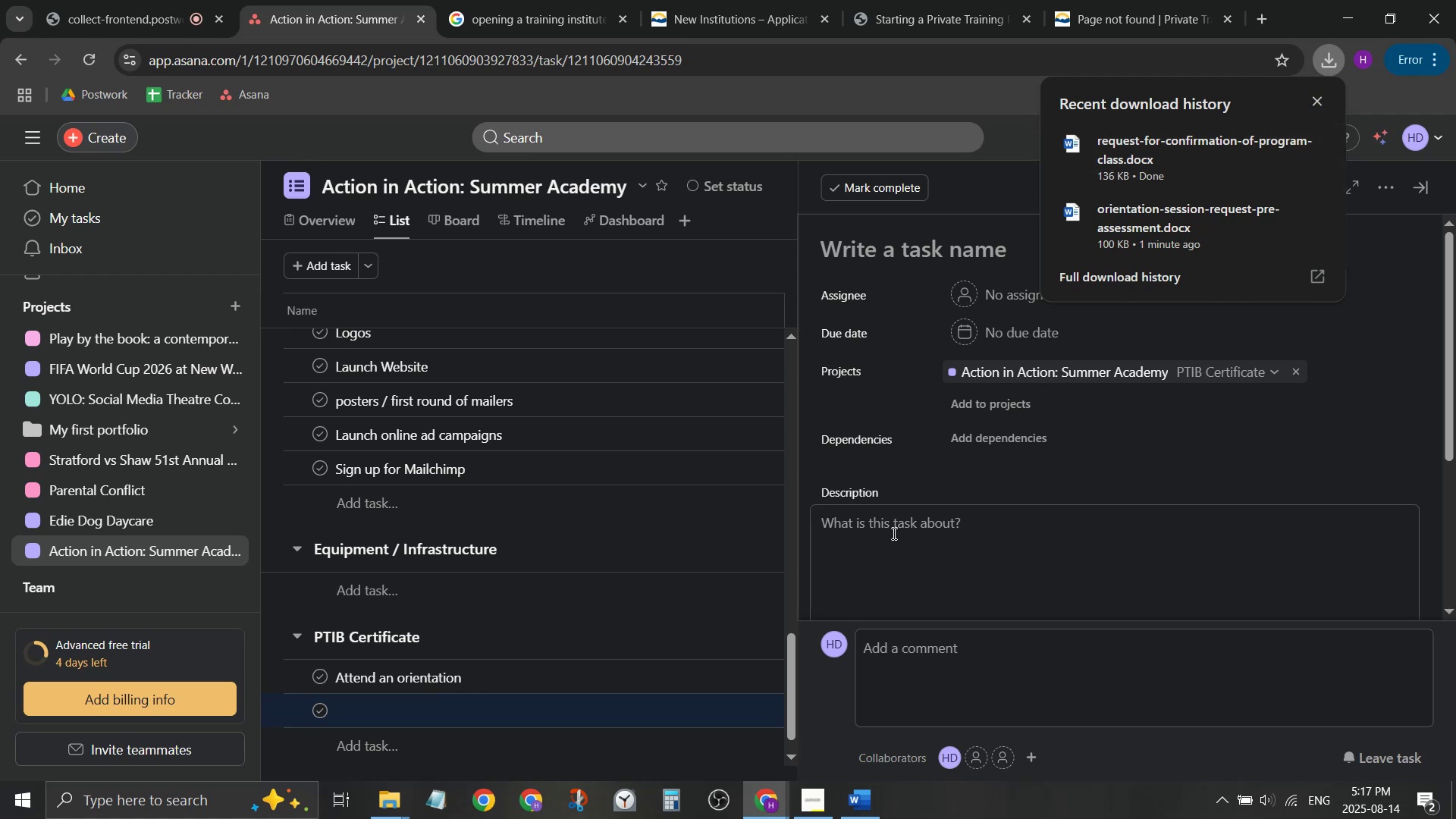 
left_click([909, 544])
 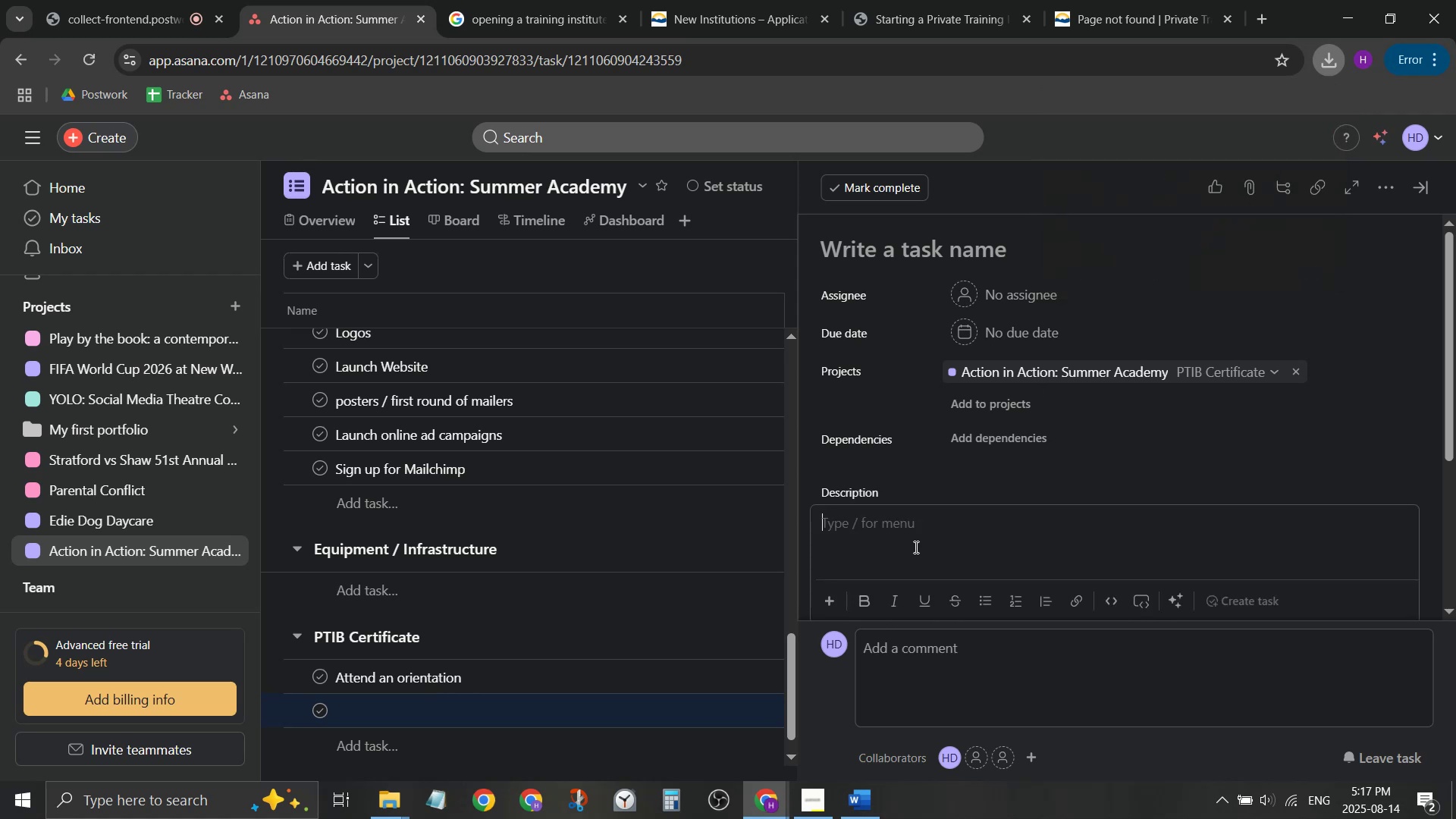 
scroll: coordinate [915, 547], scroll_direction: down, amount: 2.0
 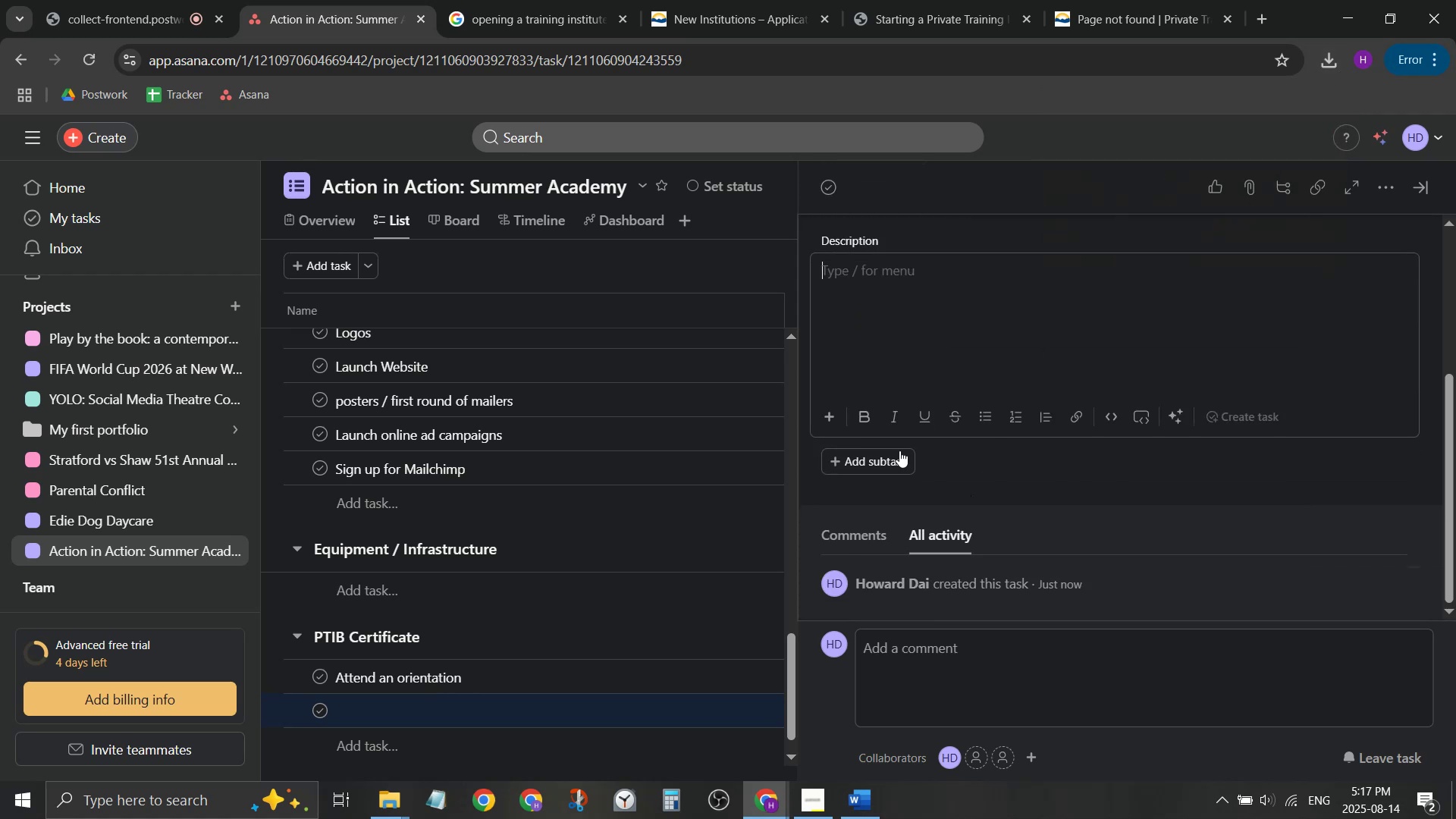 
scroll: coordinate [934, 489], scroll_direction: up, amount: 3.0
 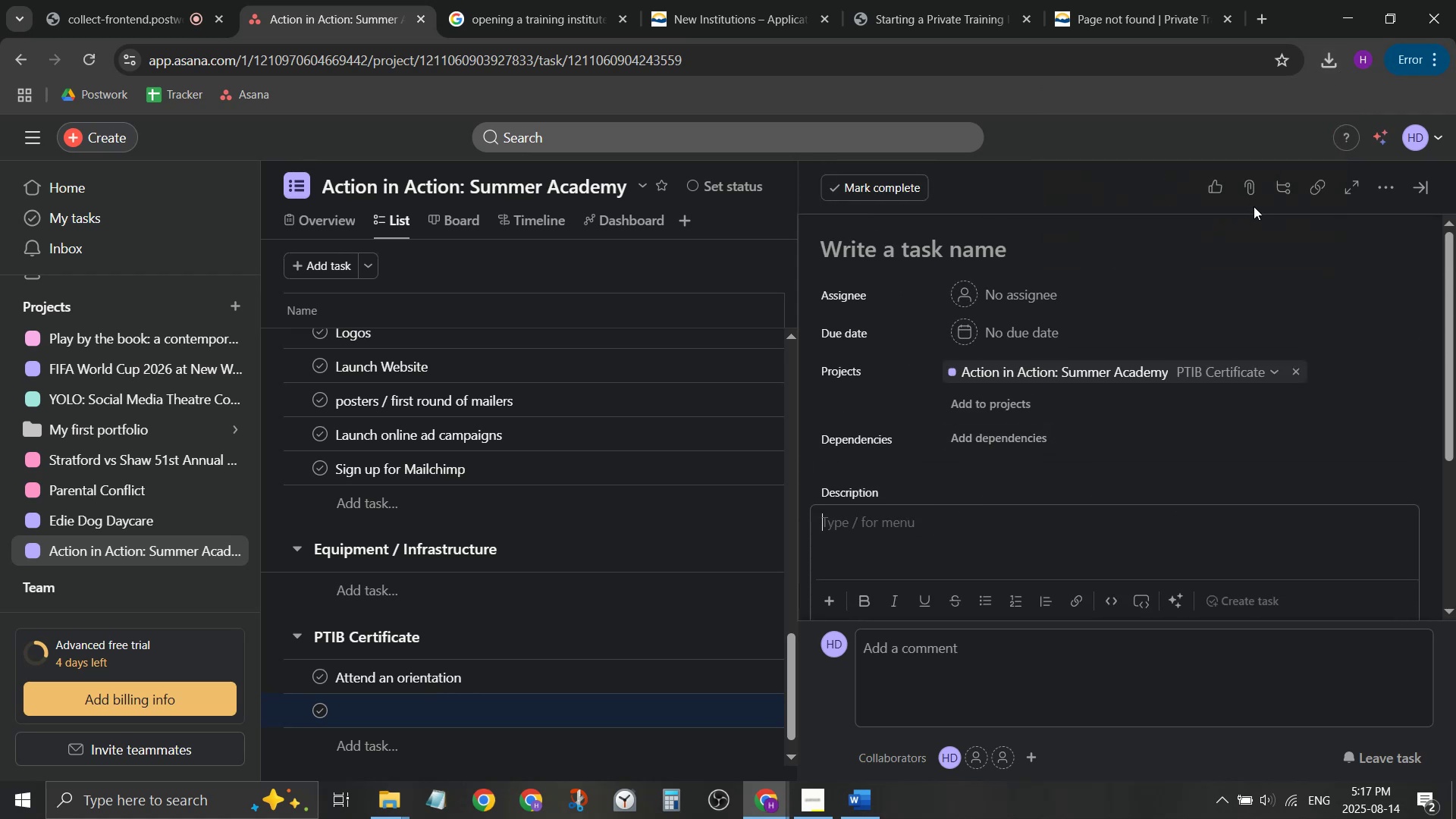 
left_click([1255, 175])
 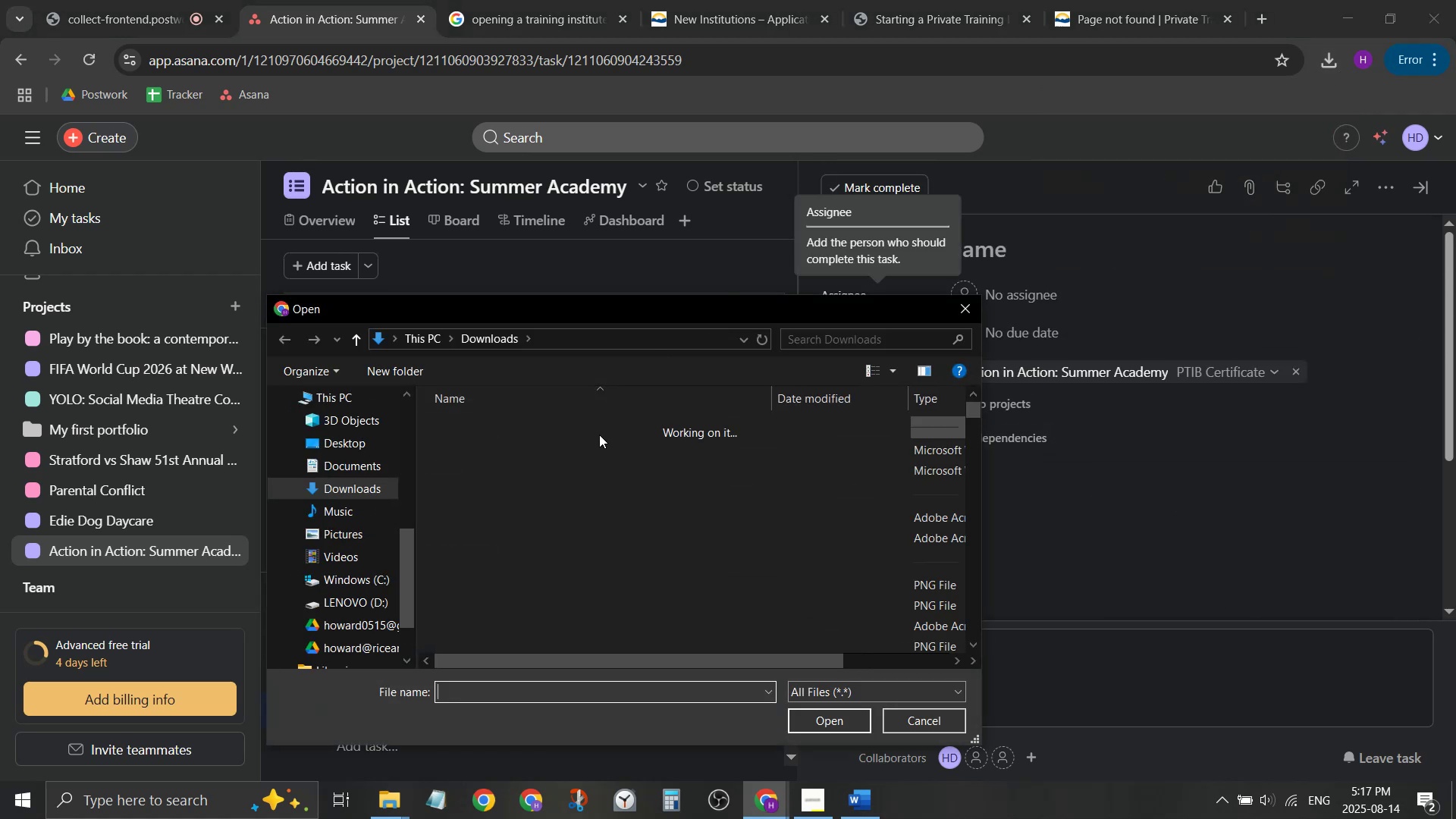 
double_click([595, 466])
 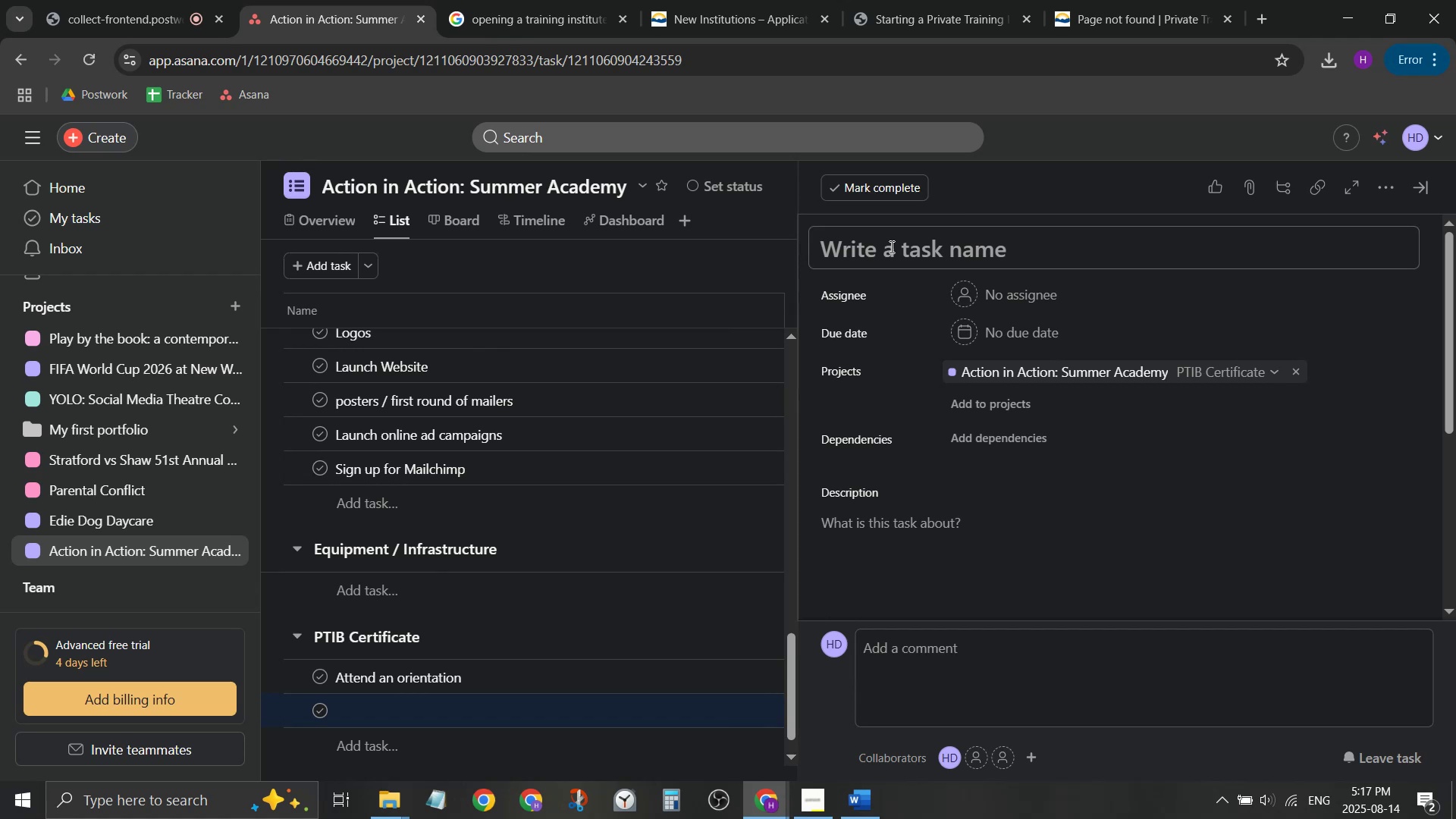 
left_click([893, 250])
 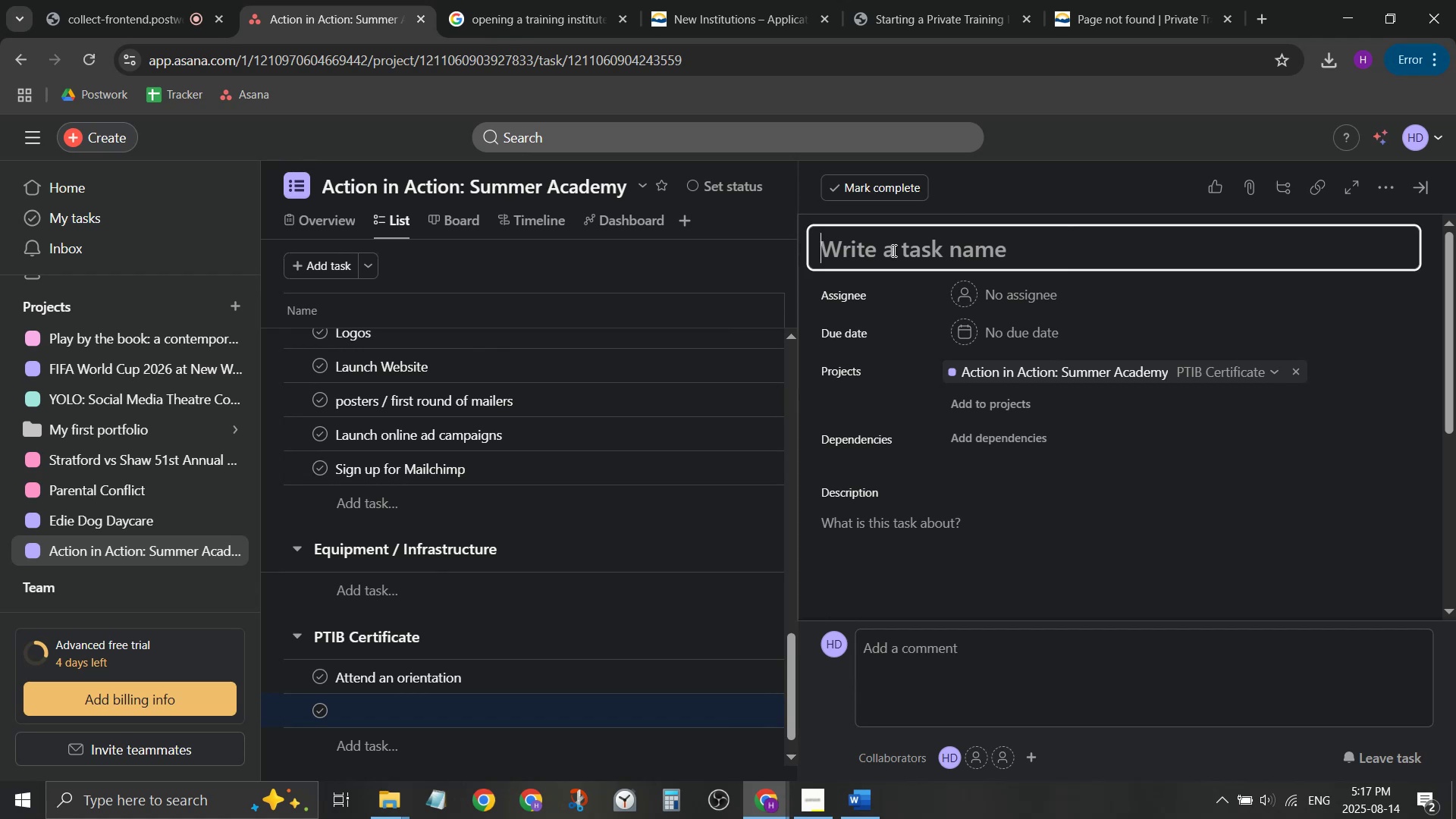 
type(Request for COnfirmation o)
key(Backspace)
key(Backspace)
 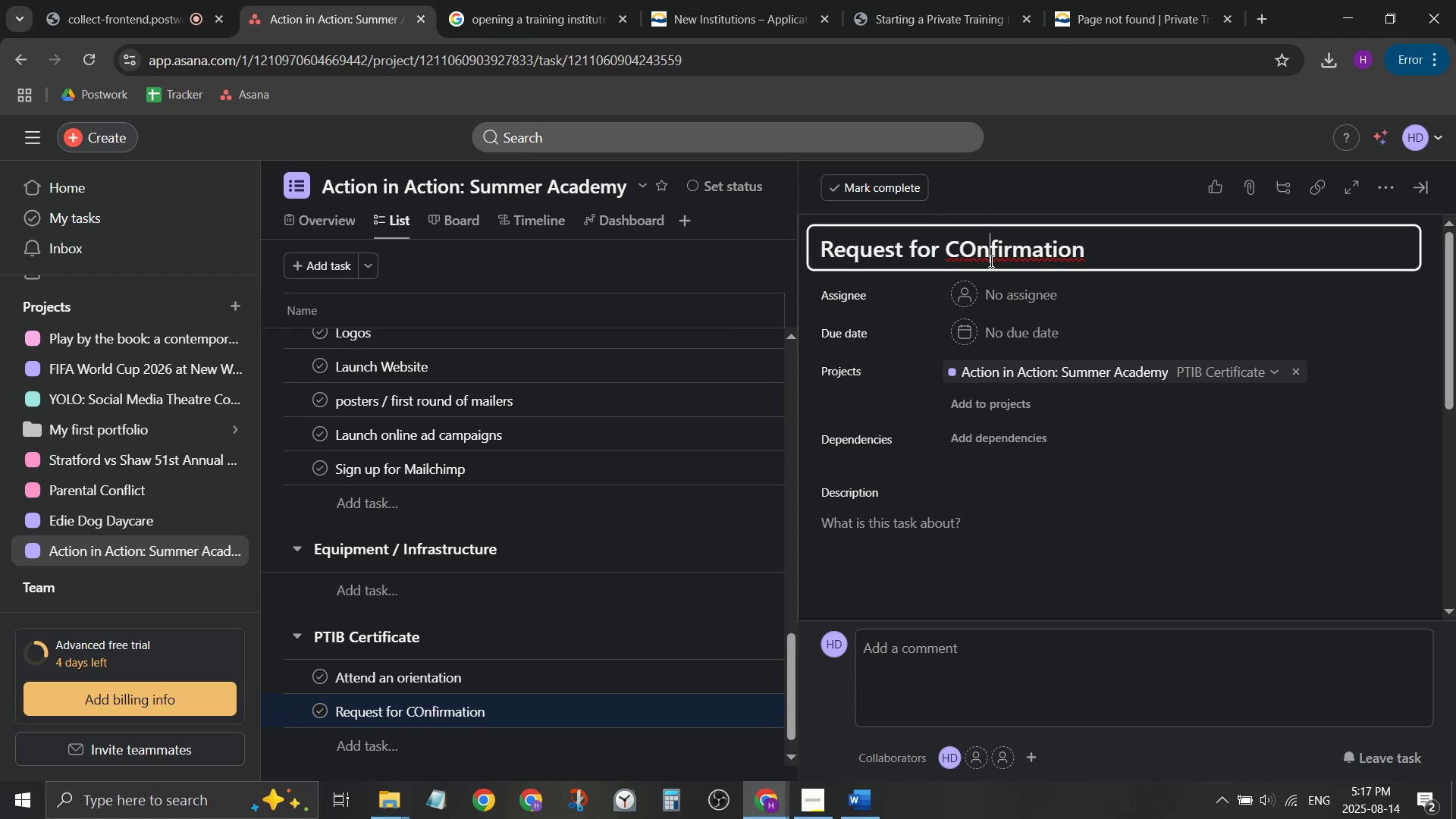 
left_click([1043, 296])
 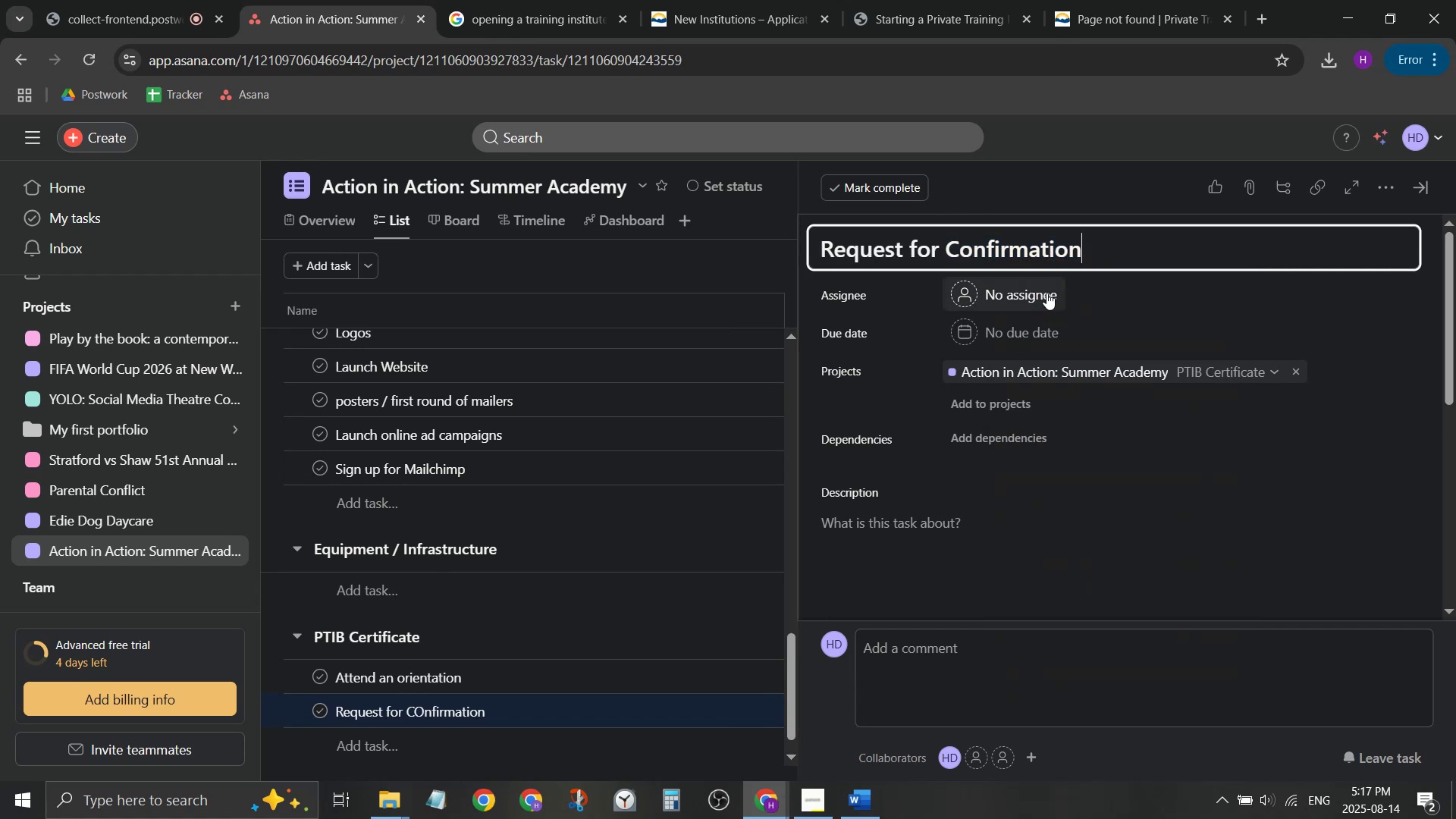 
type( o )
key(Backspace)
type(f Program calss)
key(Backspace)
key(Backspace)
key(Backspace)
key(Backspace)
key(Backspace)
type(Class)
 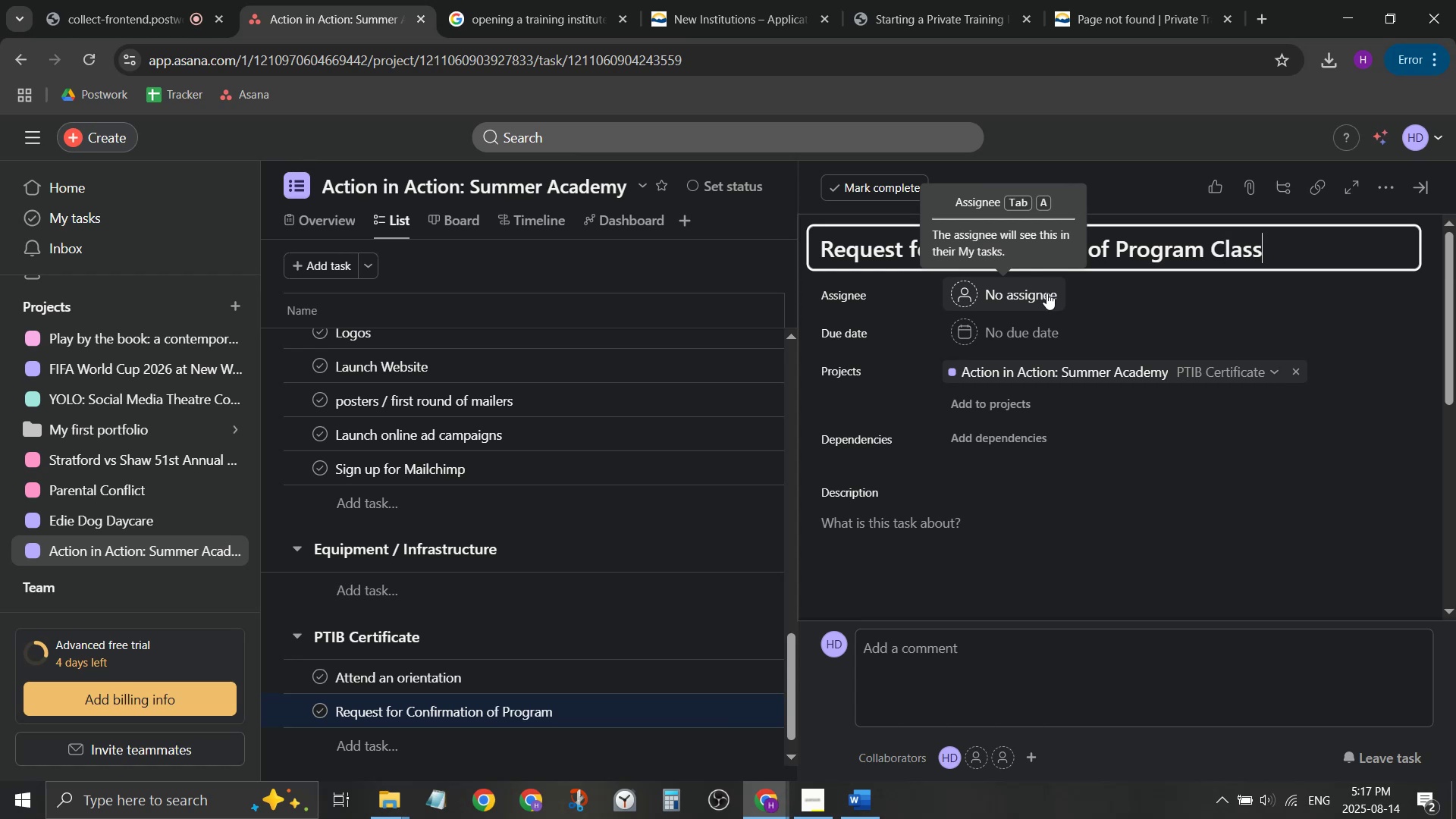 
key(Enter)
 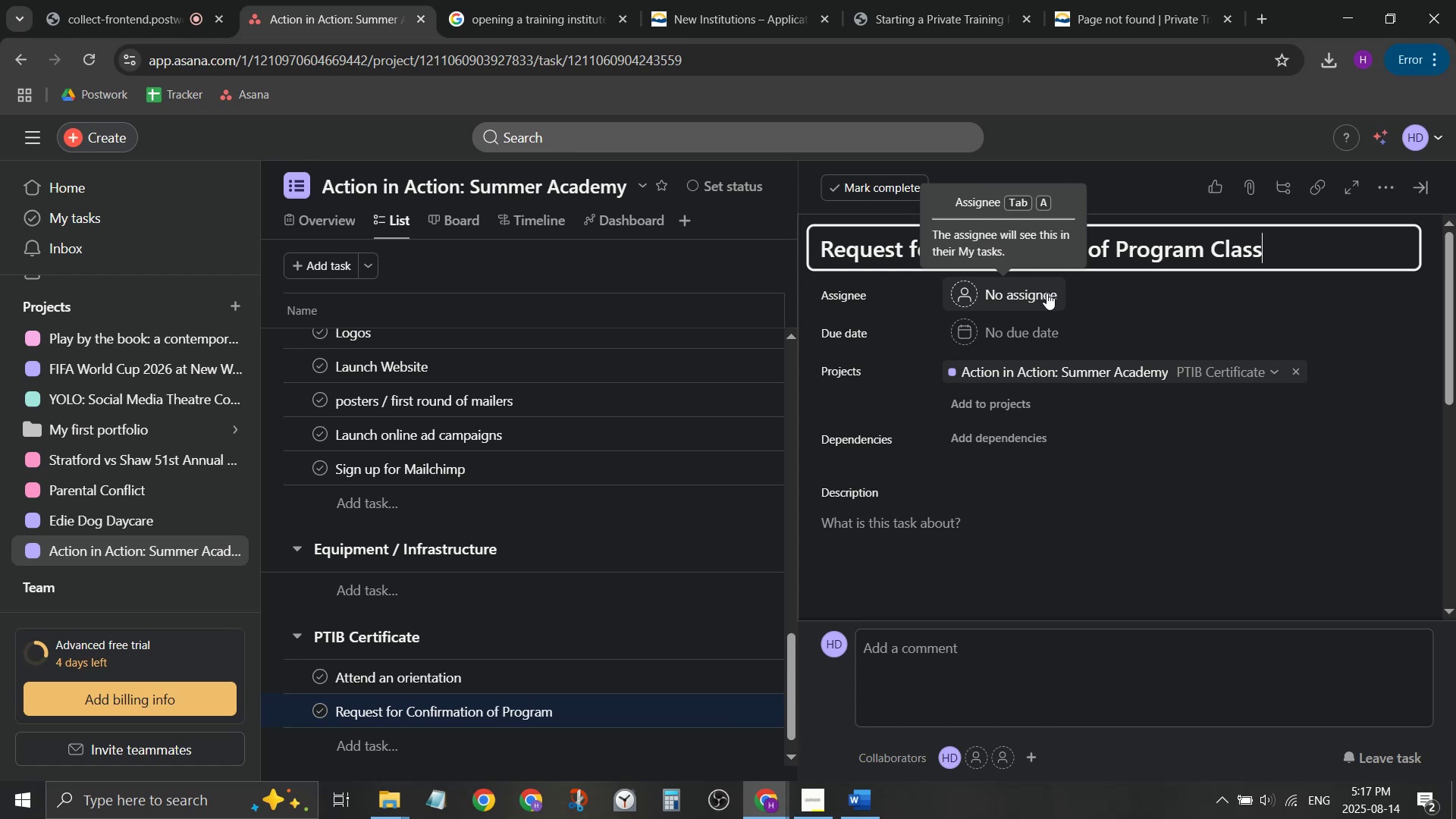 
key(Alt+Tab)
 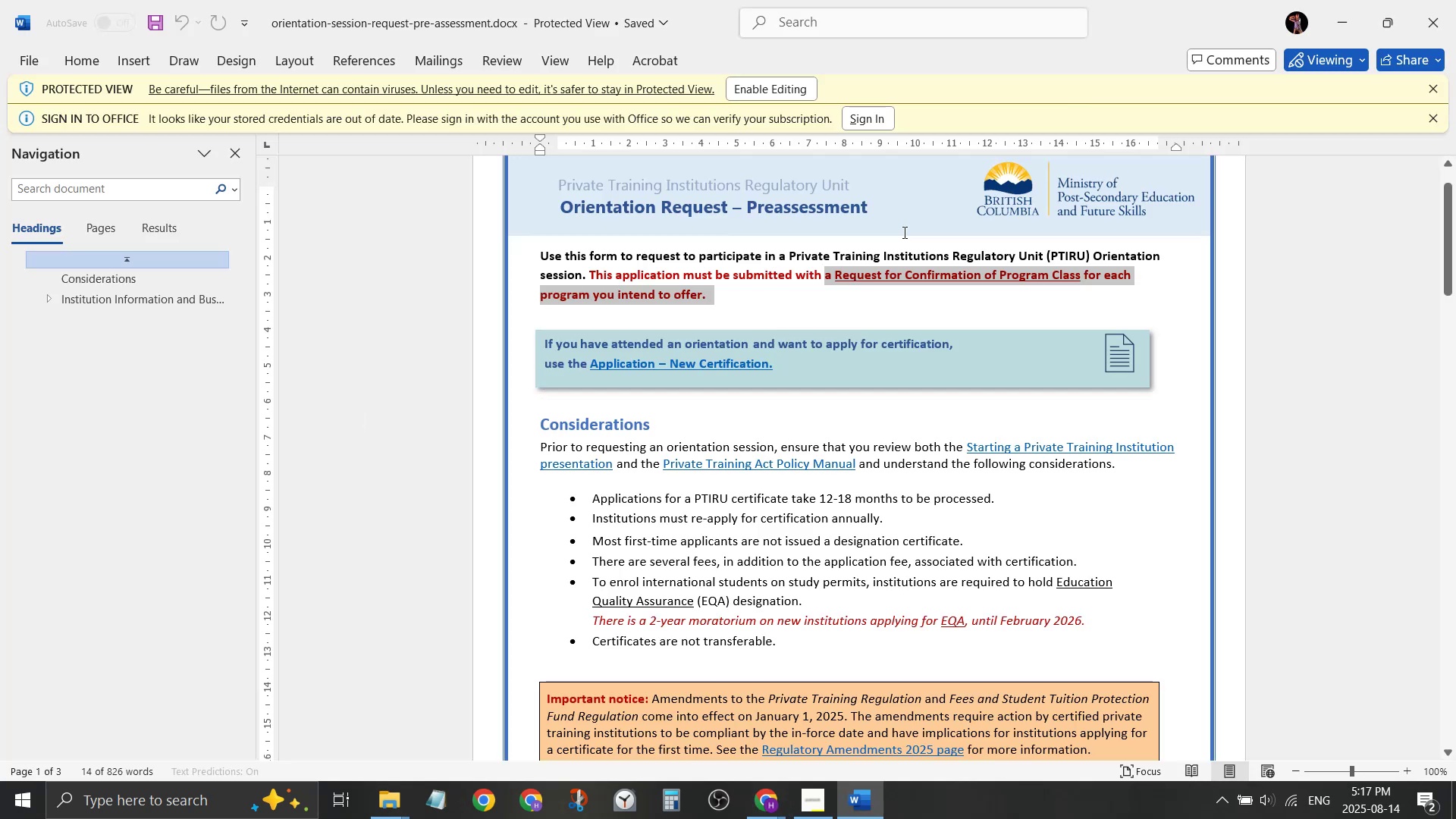 
key(Alt+Tab)
 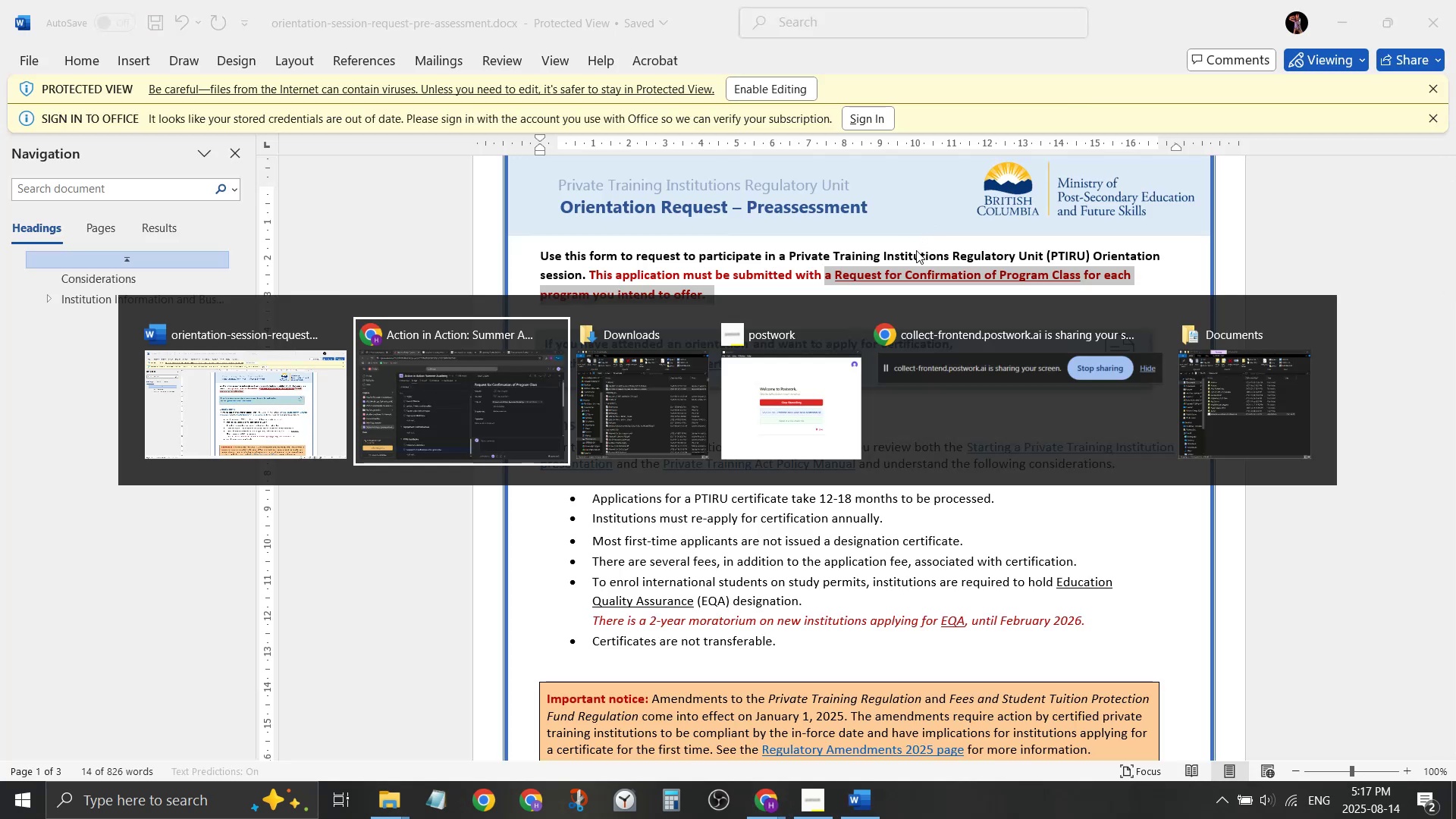 
key(Alt+Tab)
 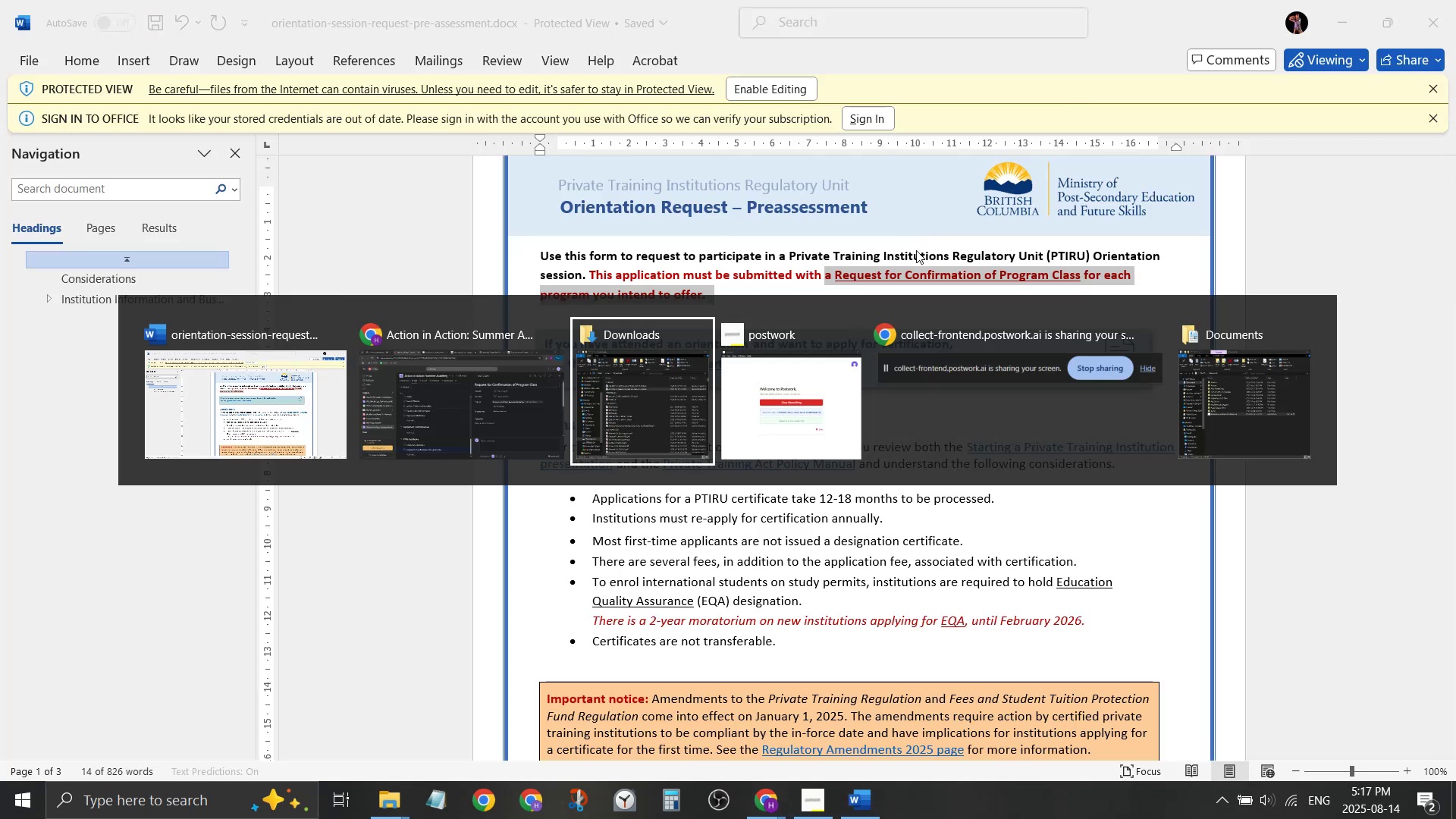 
key(Alt+Tab)
 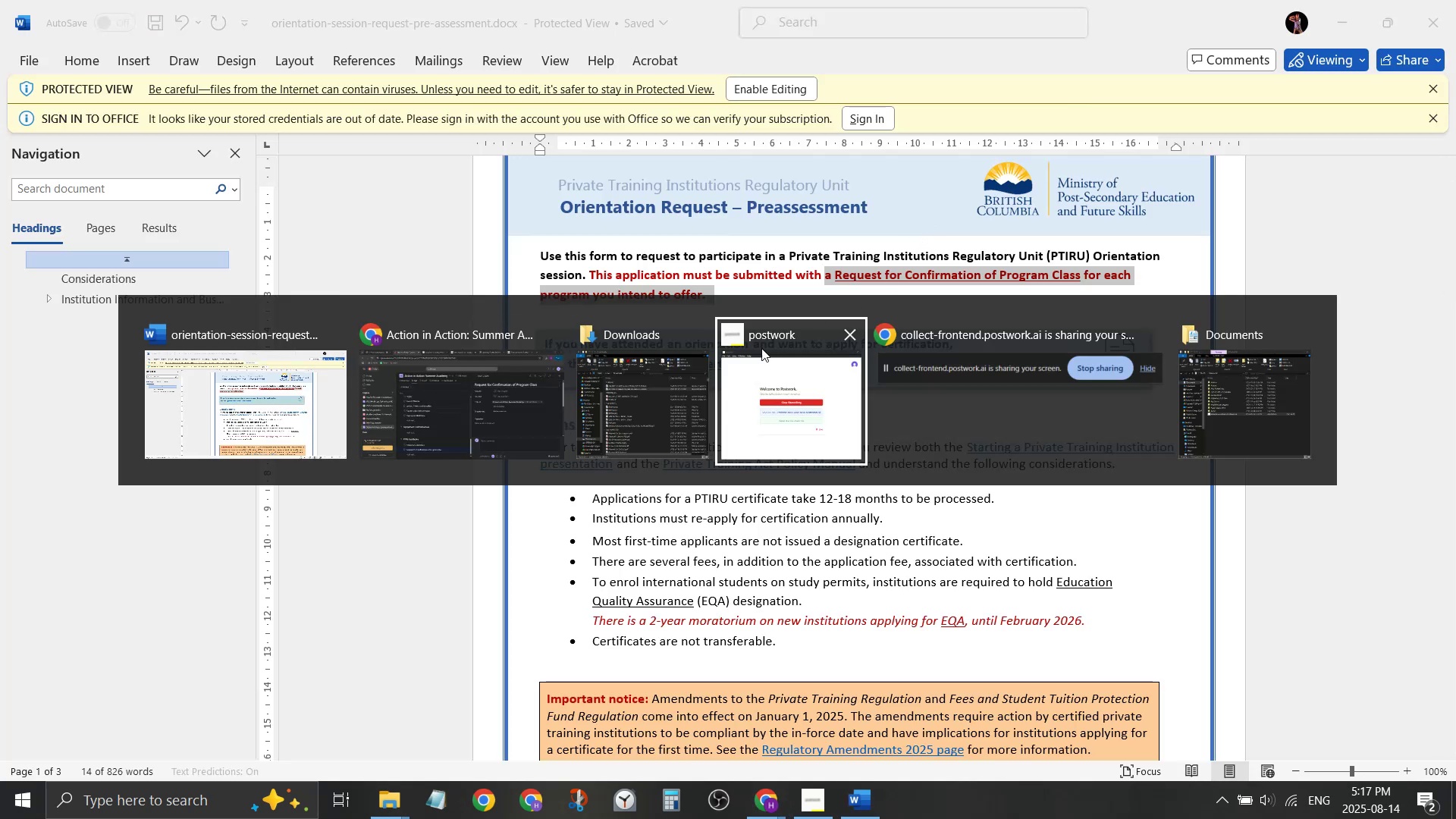 
left_click([634, 375])
 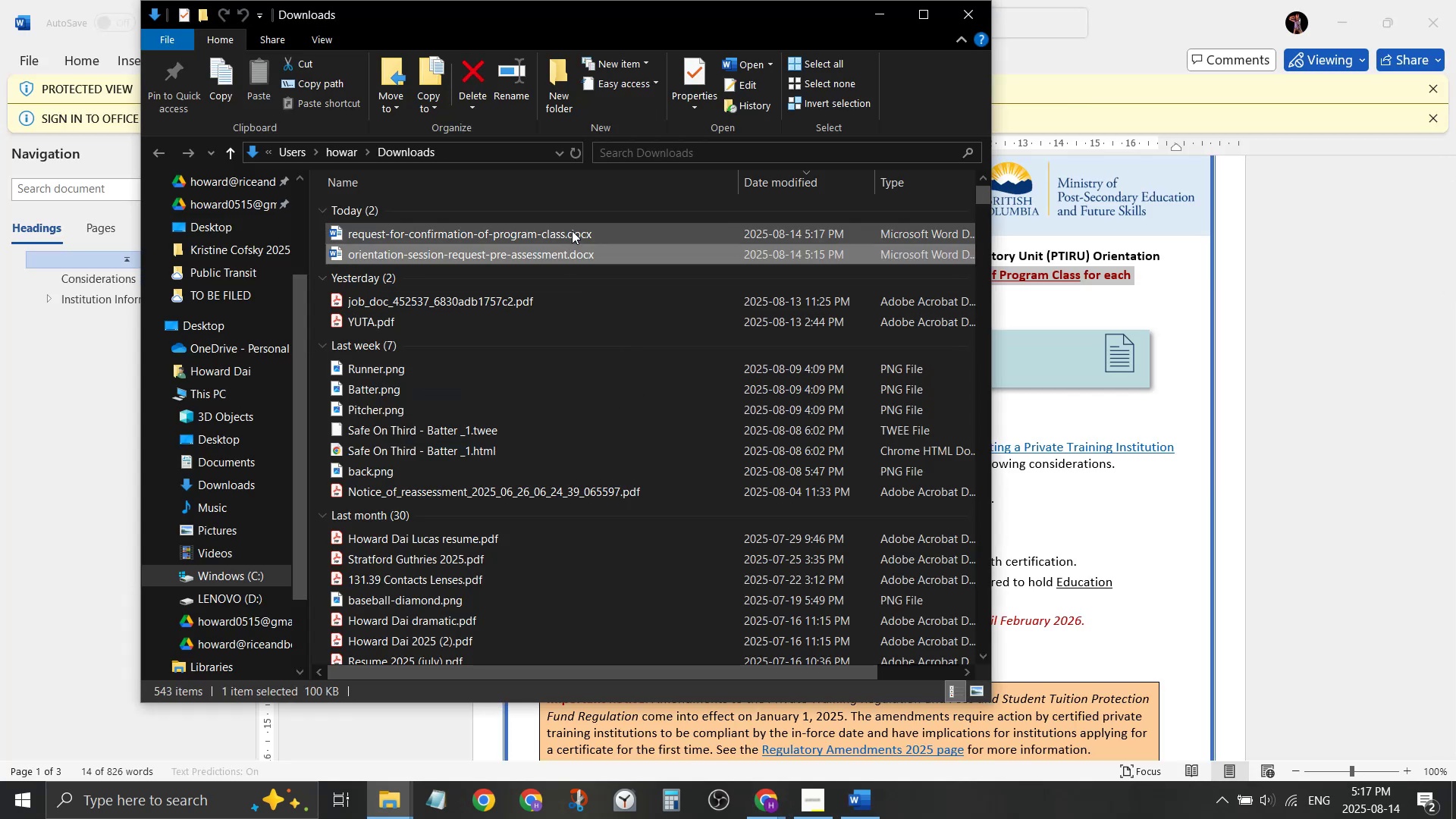 
double_click([573, 231])
 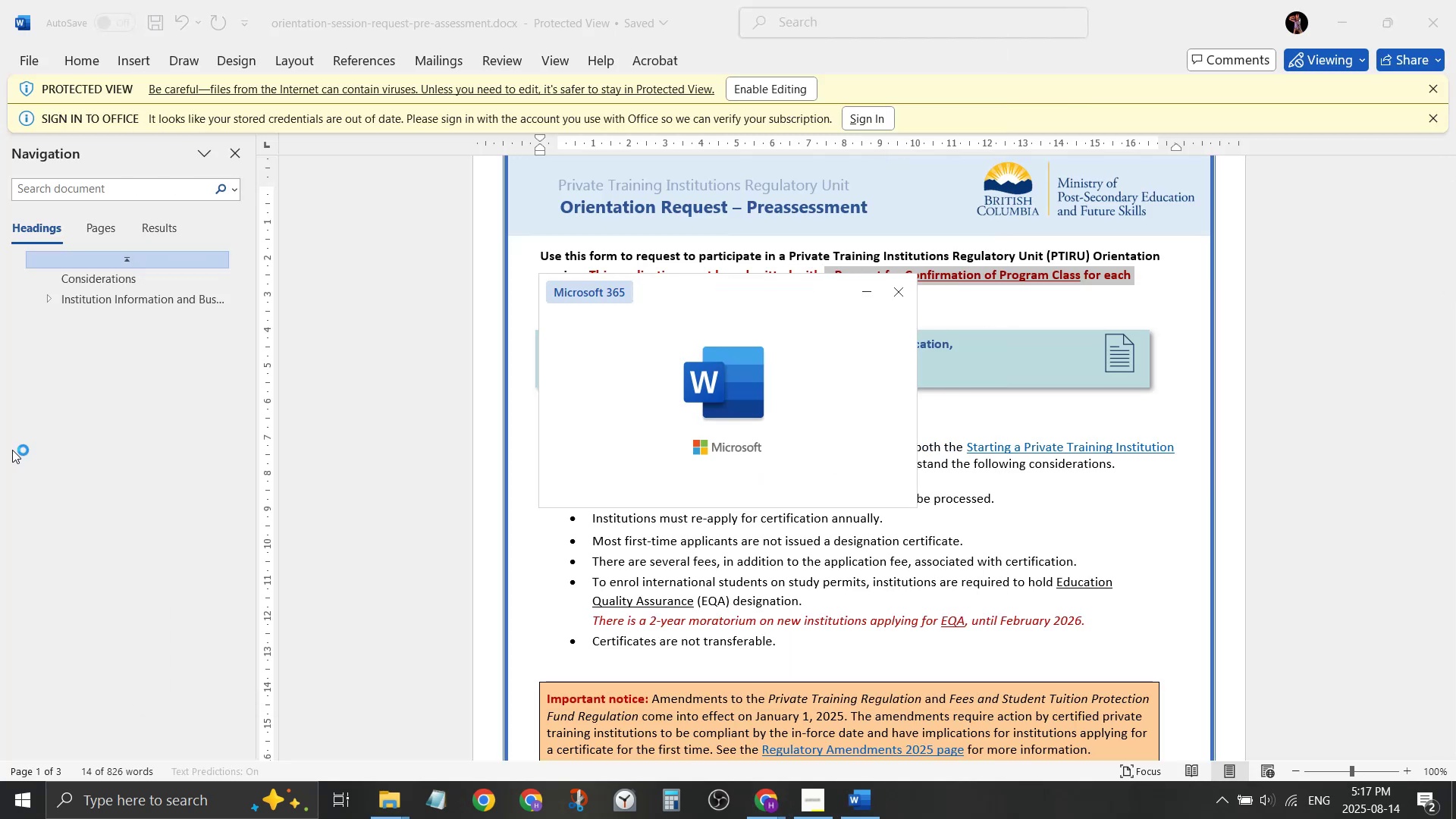 
mouse_move([180, 424])
 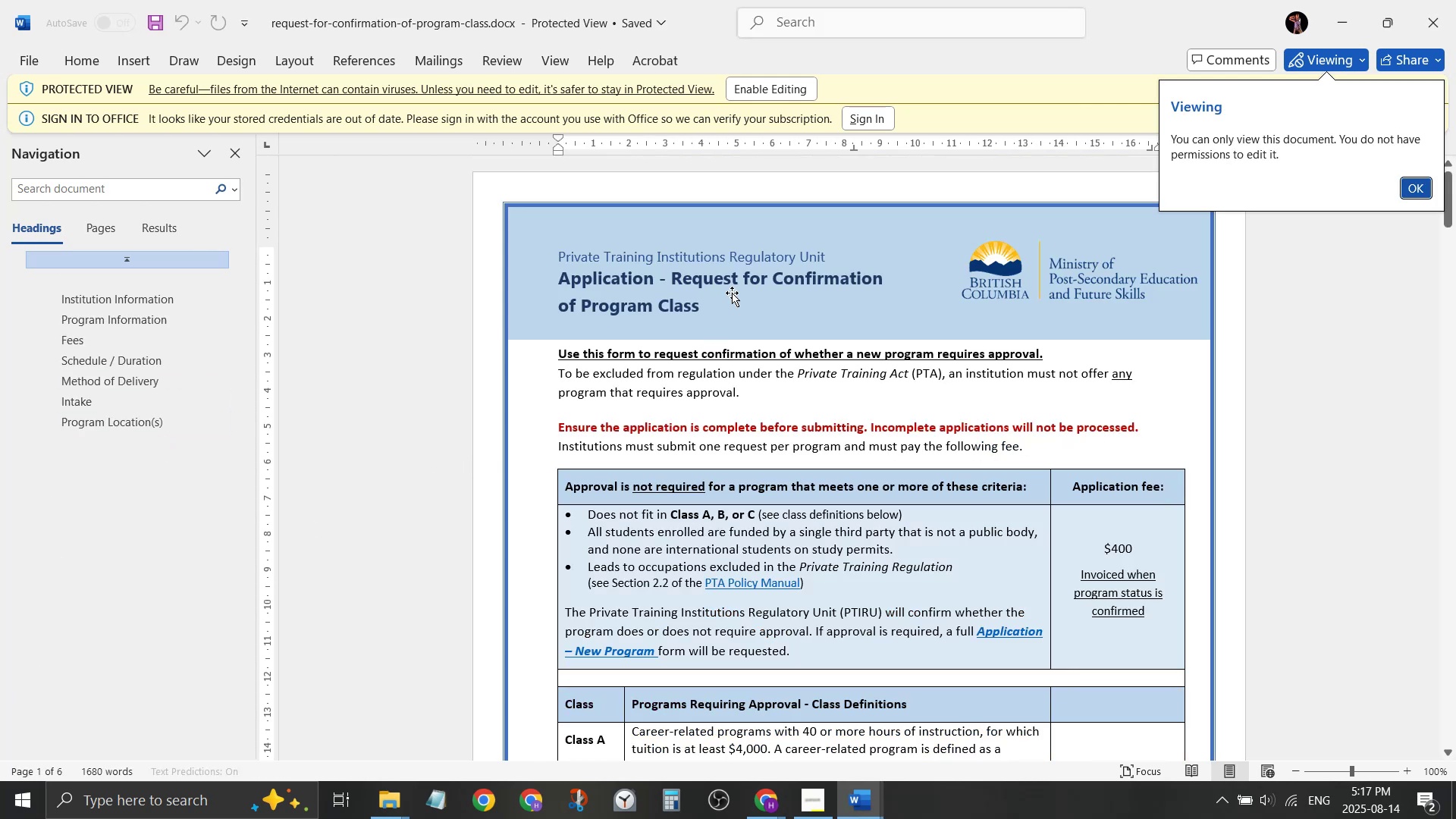 
left_click([1415, 194])
 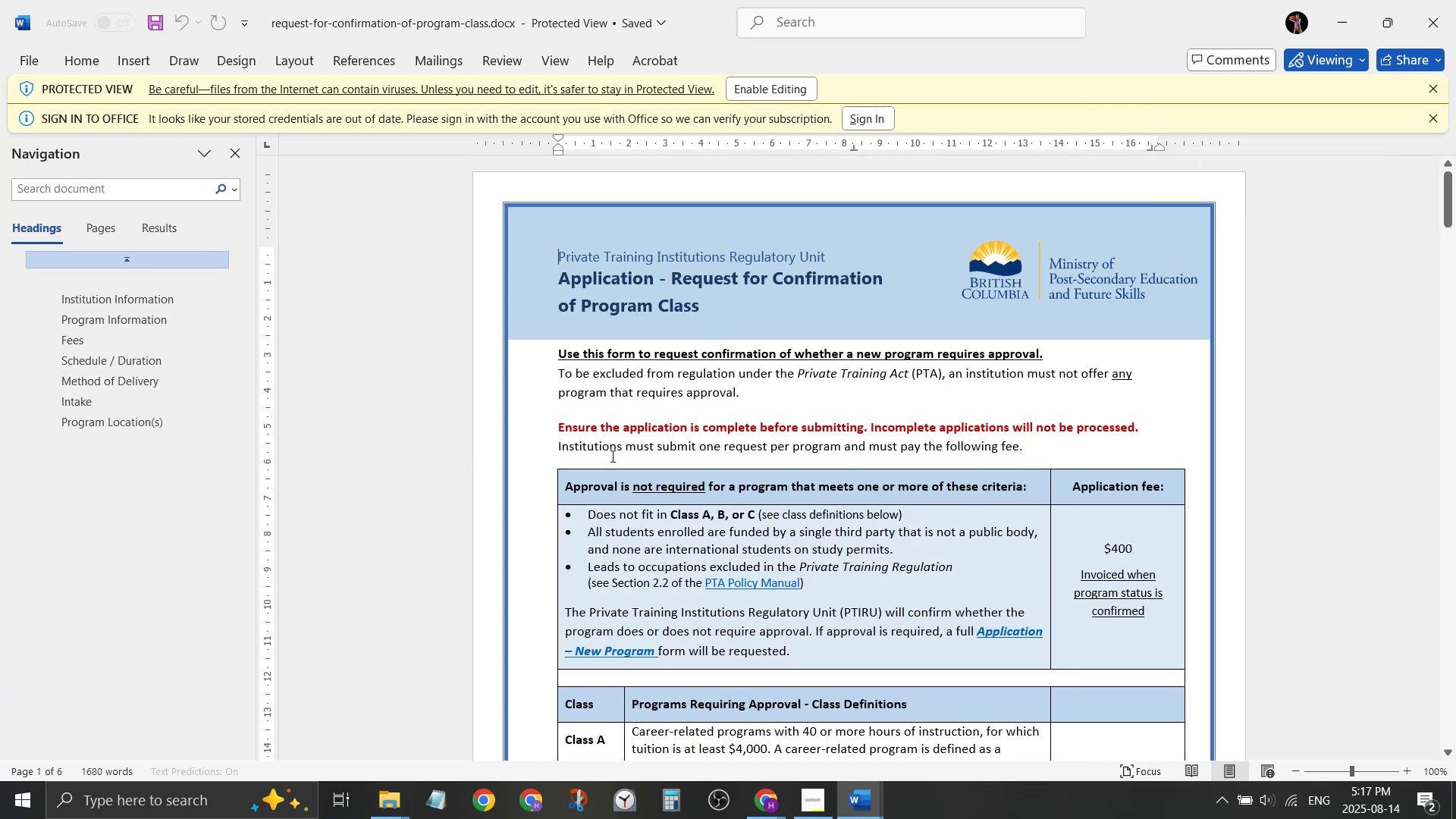 
scroll: coordinate [614, 315], scroll_direction: down, amount: 2.0
 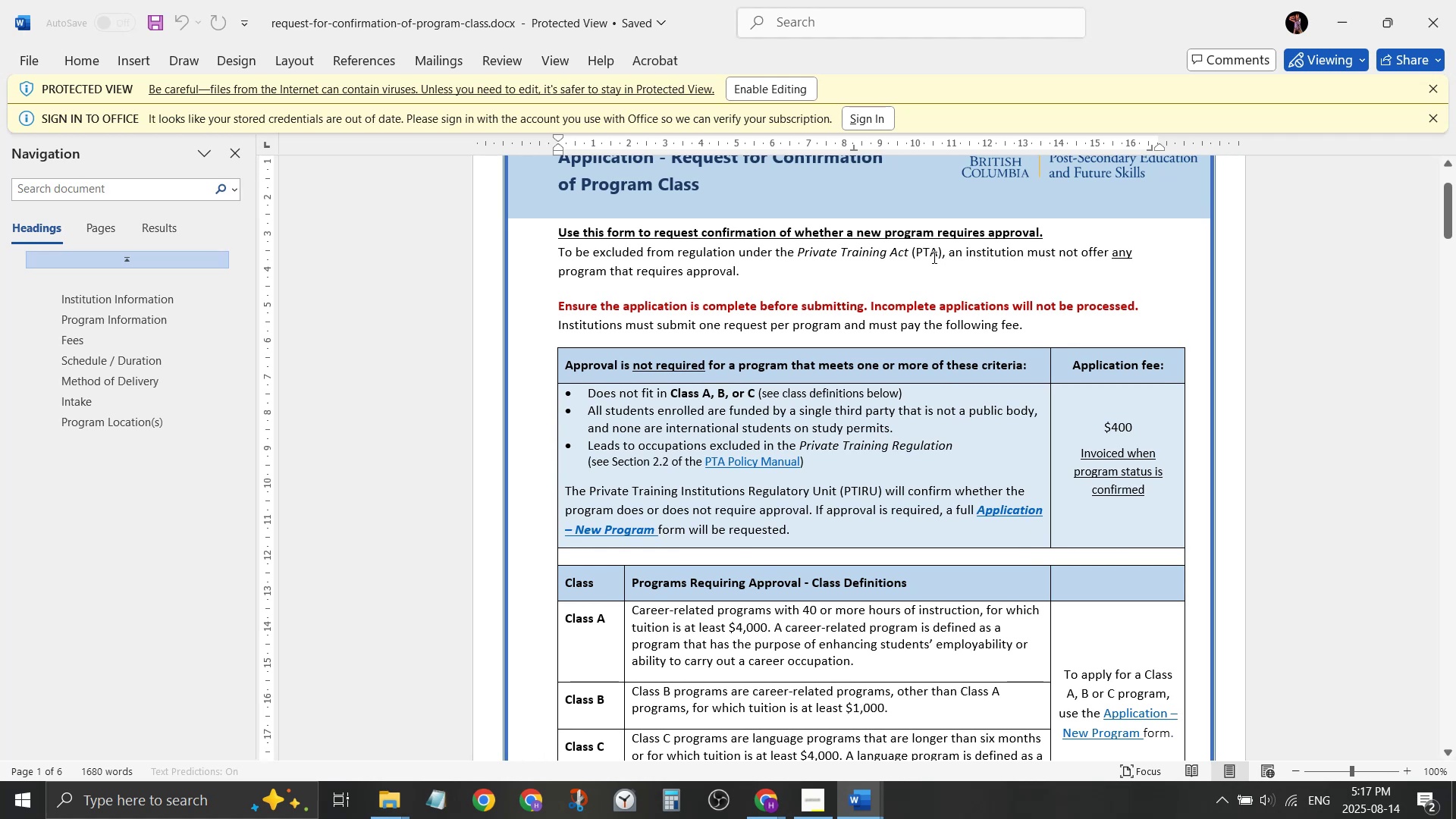 
left_click_drag(start_coordinate=[935, 256], to_coordinate=[940, 270])
 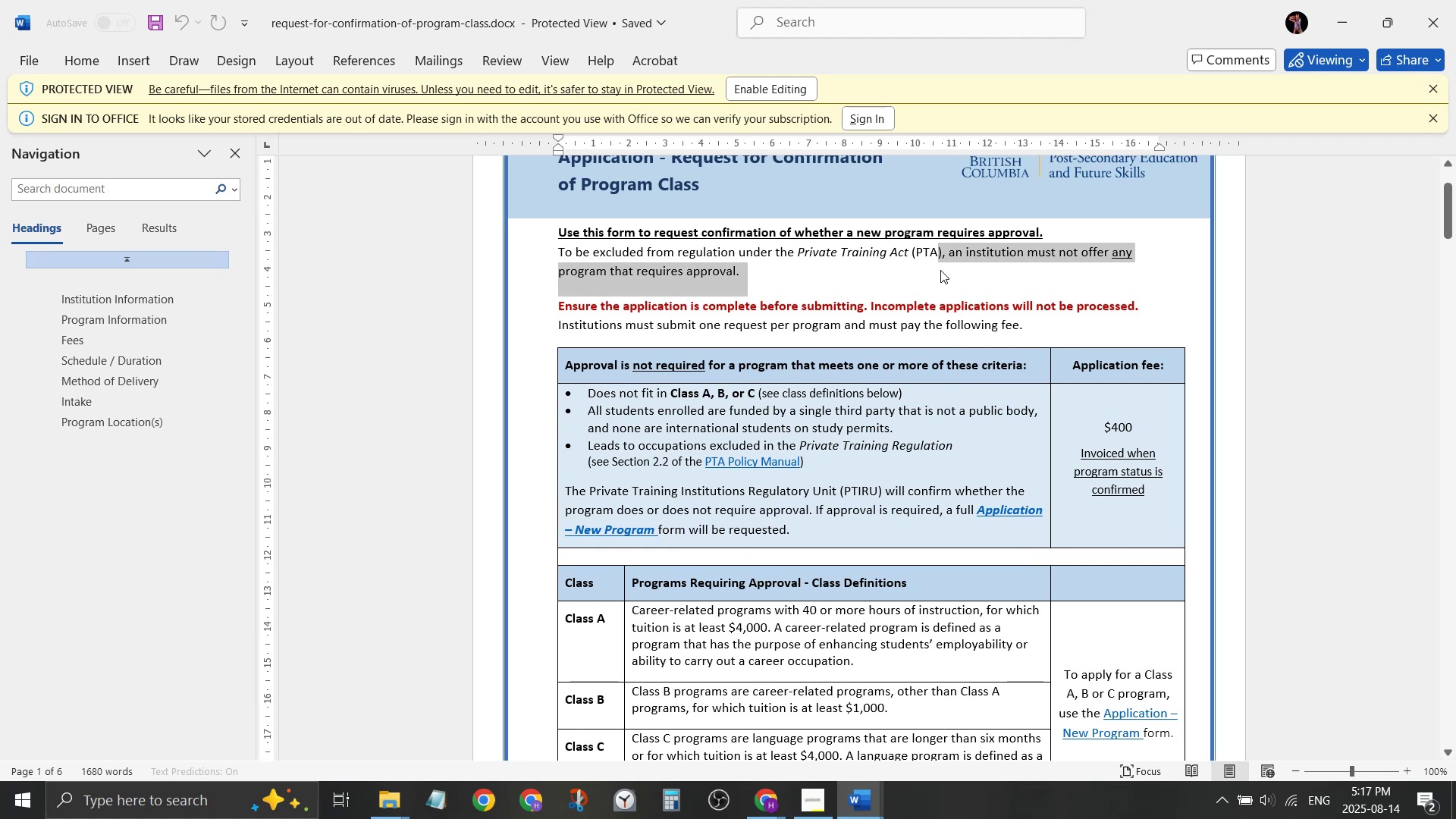 
double_click([940, 270])
 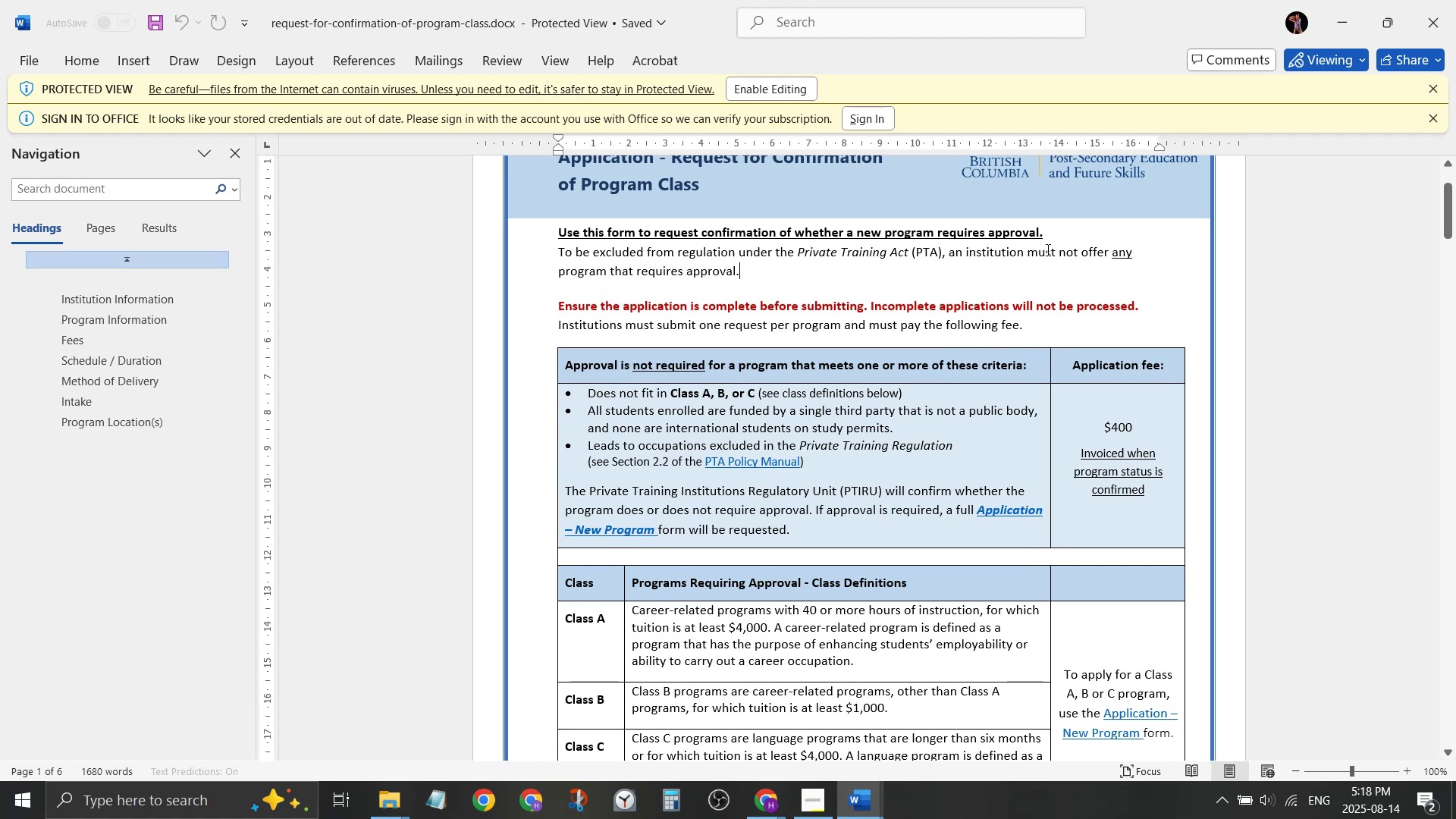 
wait(6.08)
 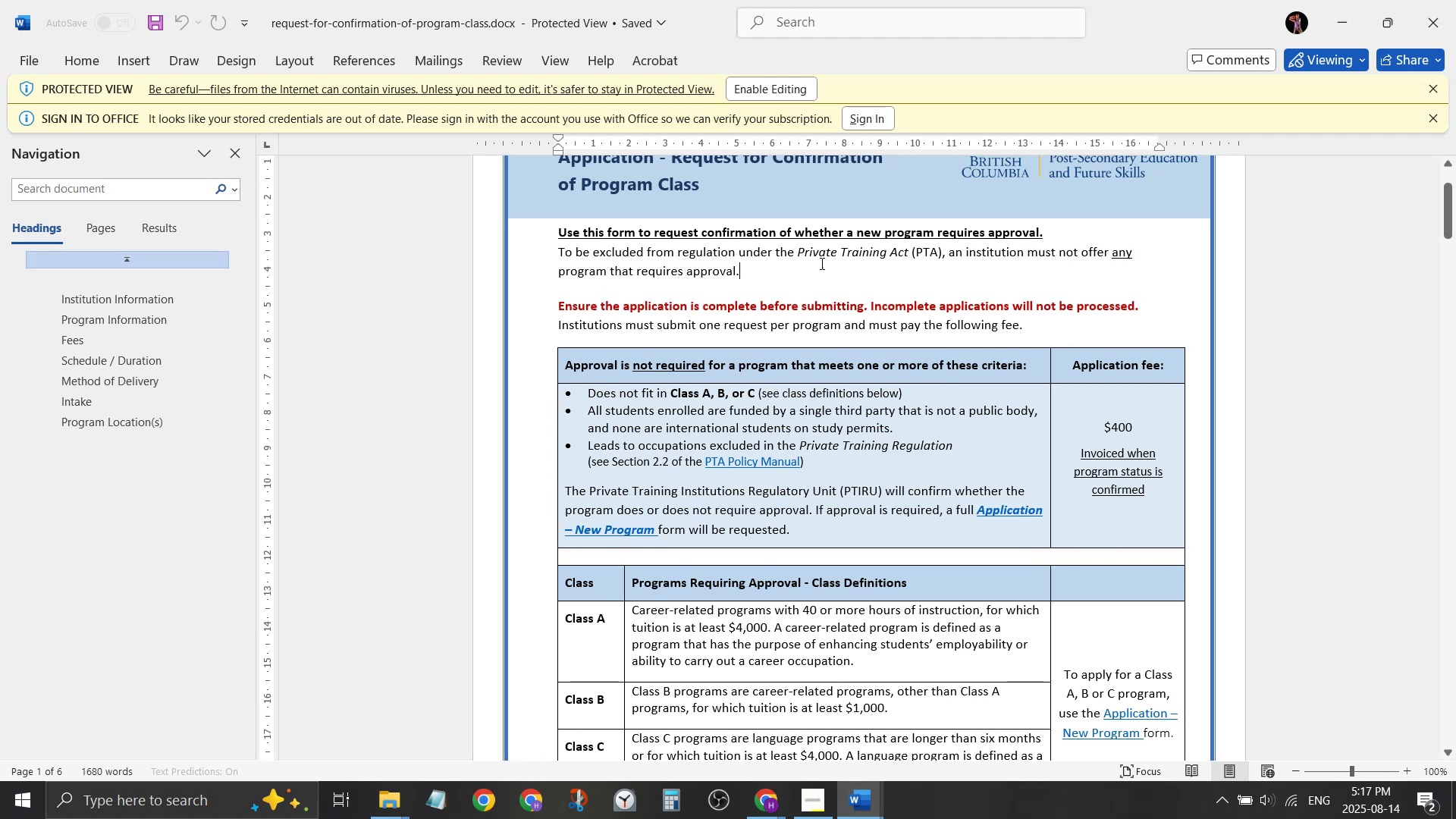 
scroll: coordinate [649, 249], scroll_direction: down, amount: 14.0
 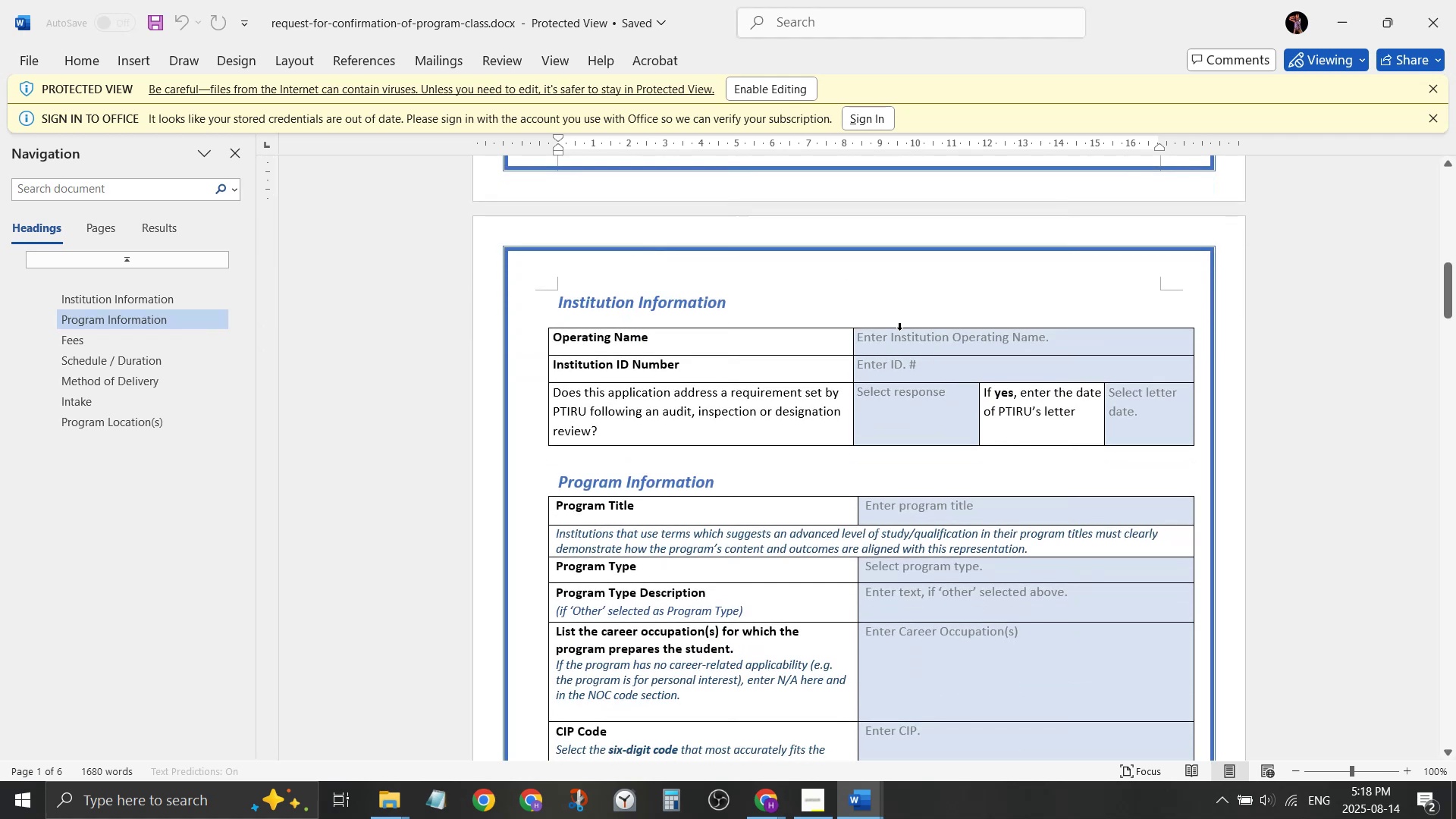 
left_click([905, 340])
 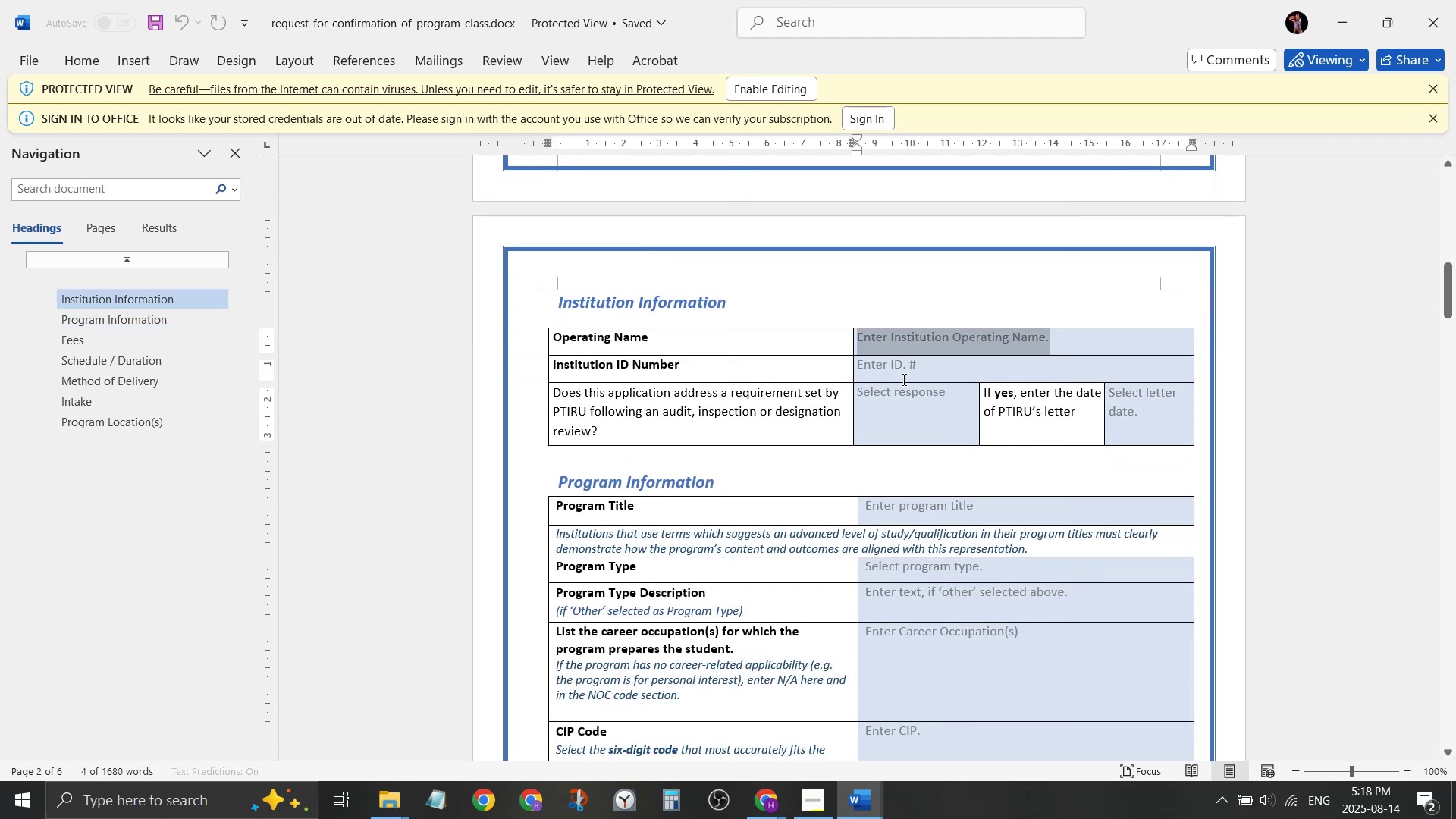 
left_click([905, 372])
 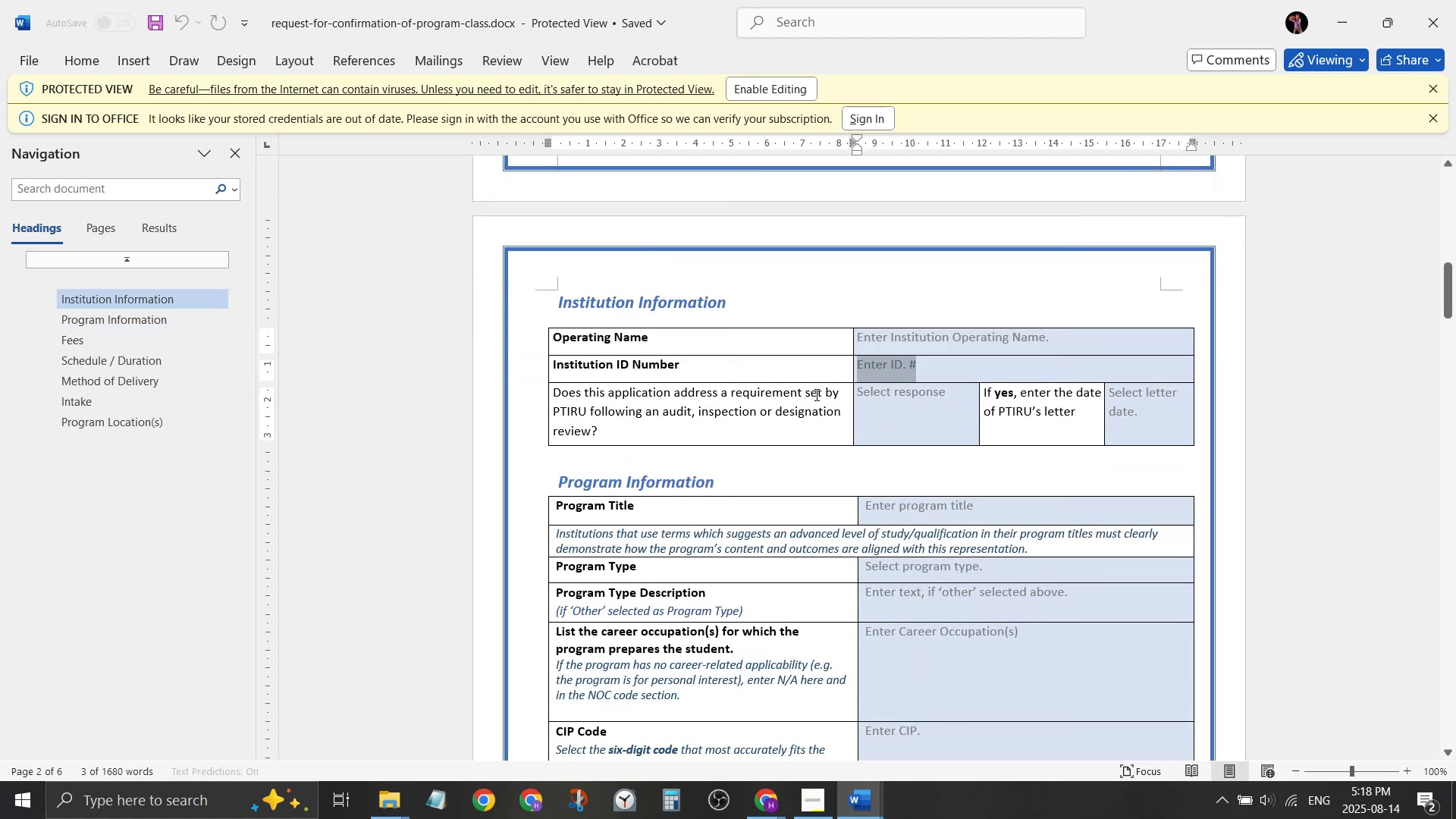 
left_click([905, 406])
 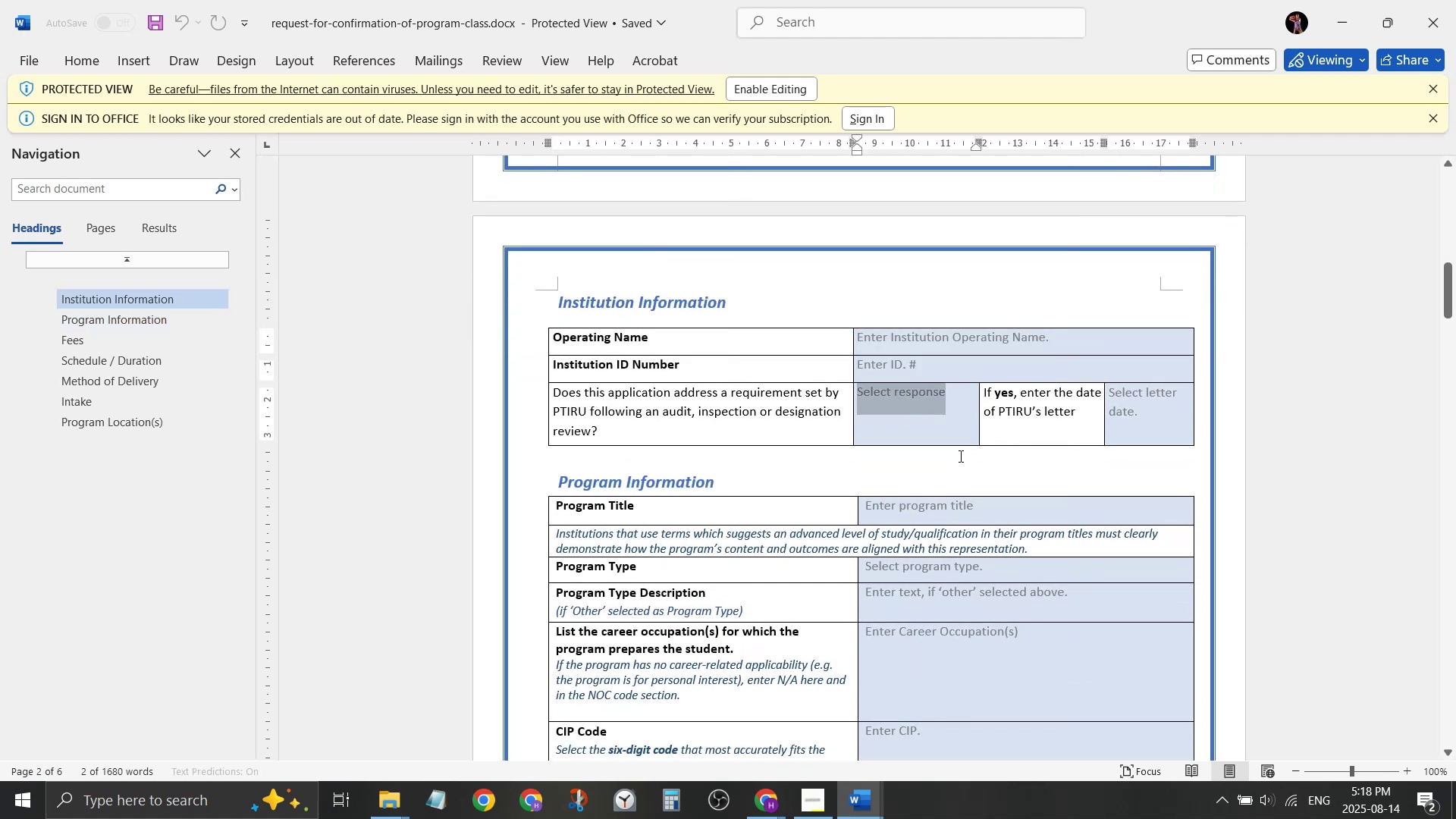 
scroll: coordinate [959, 456], scroll_direction: down, amount: 2.0
 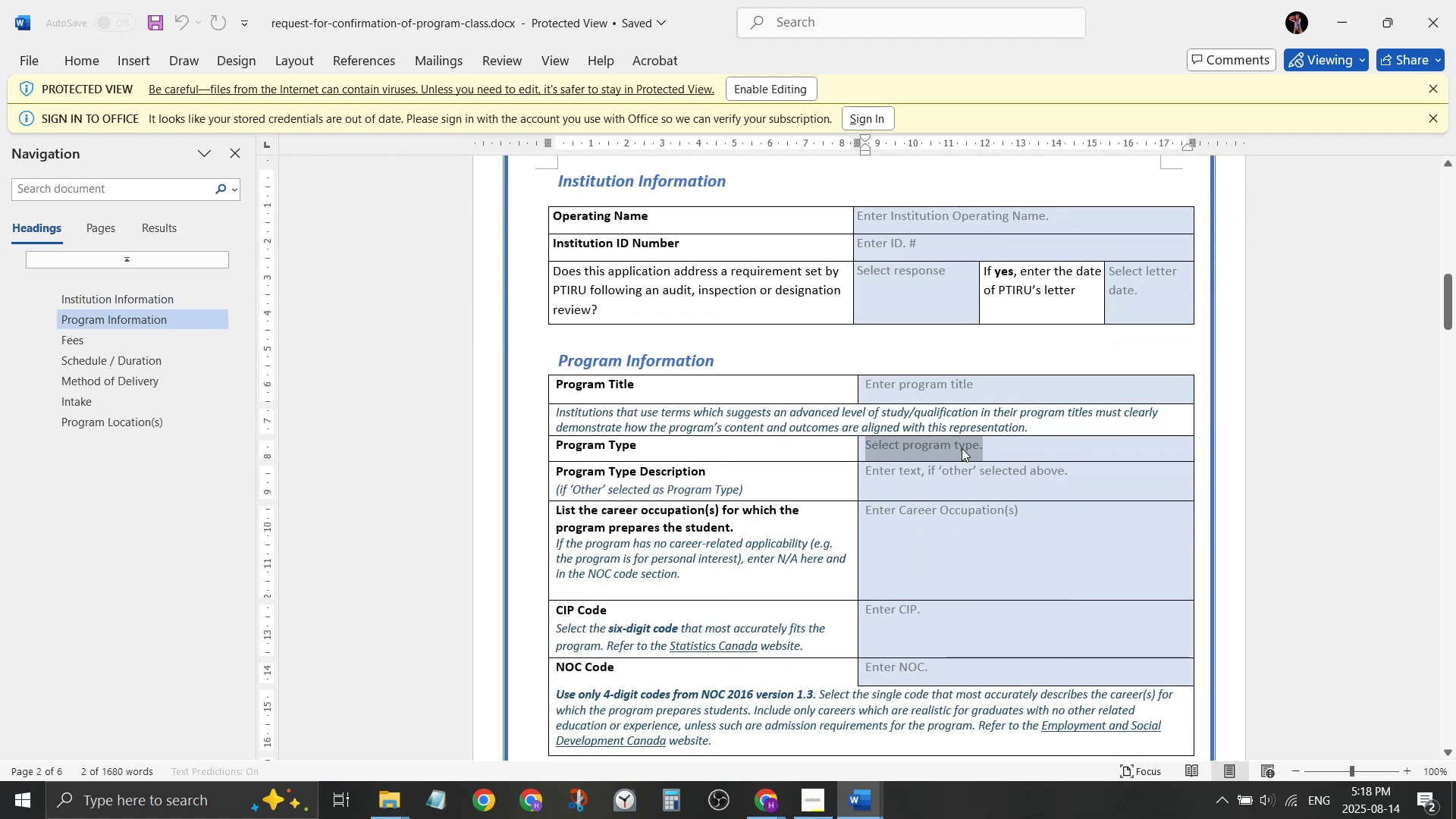 
double_click([966, 482])
 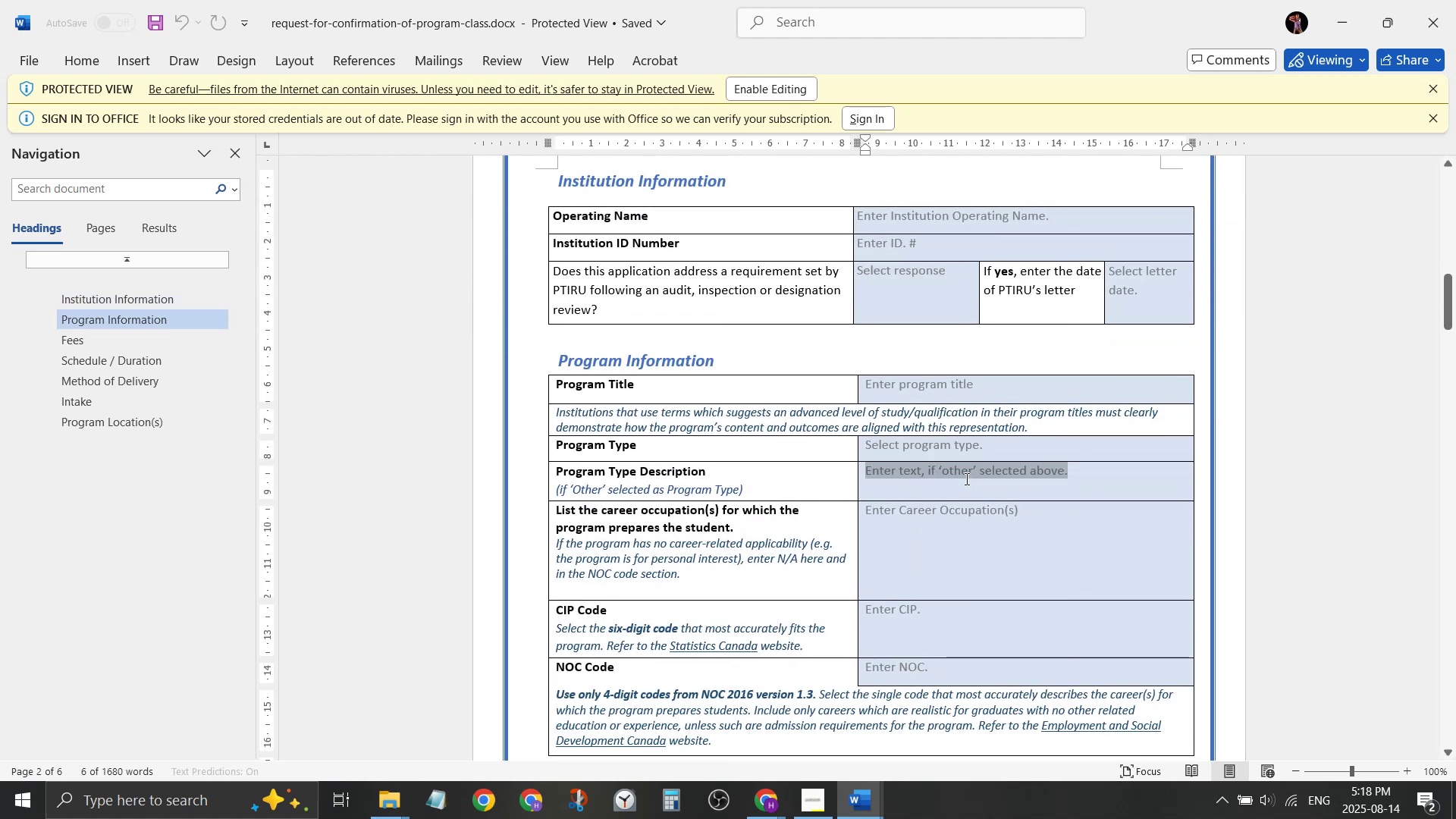 
scroll: coordinate [965, 478], scroll_direction: down, amount: 1.0
 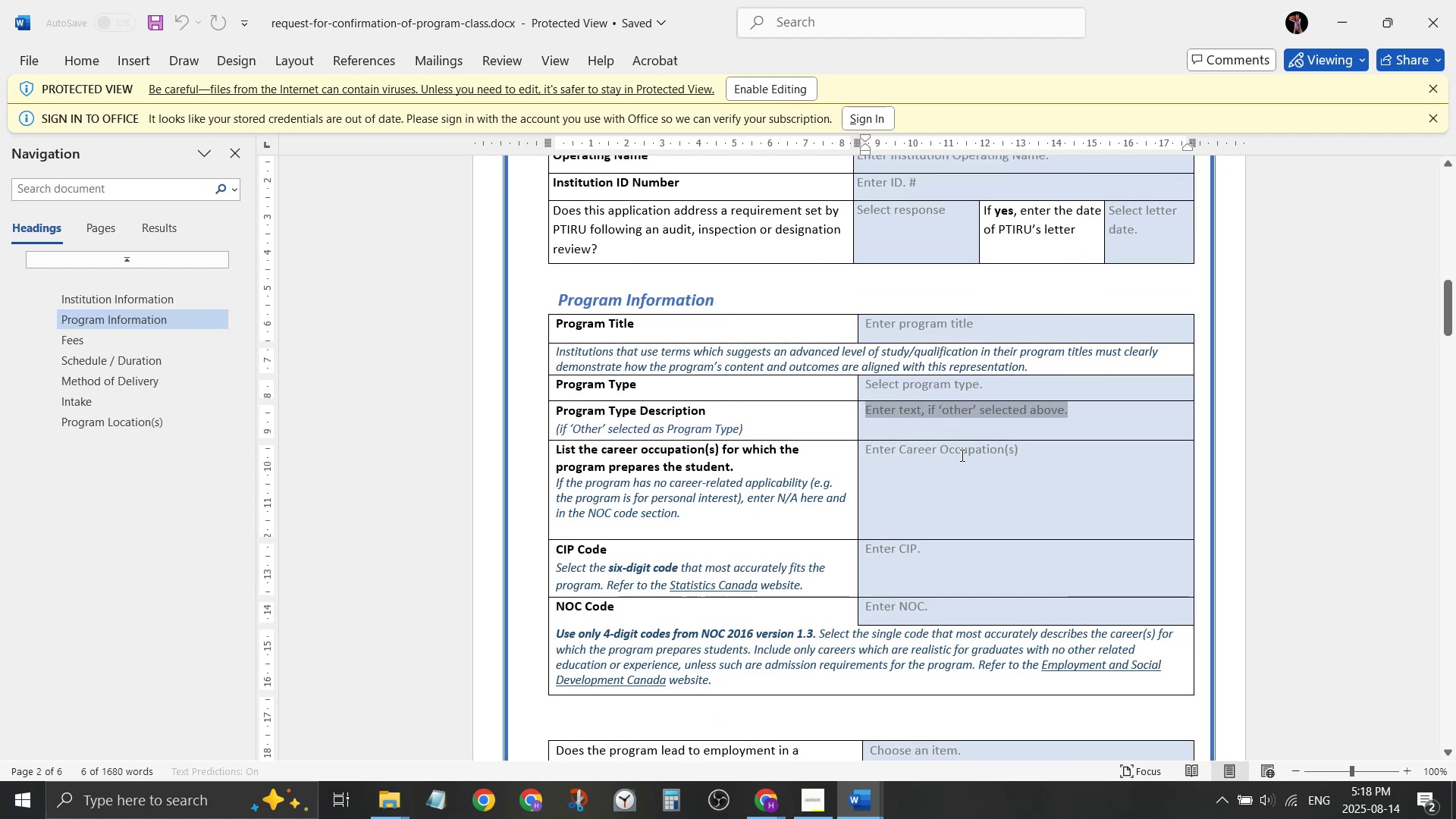 
left_click([961, 454])
 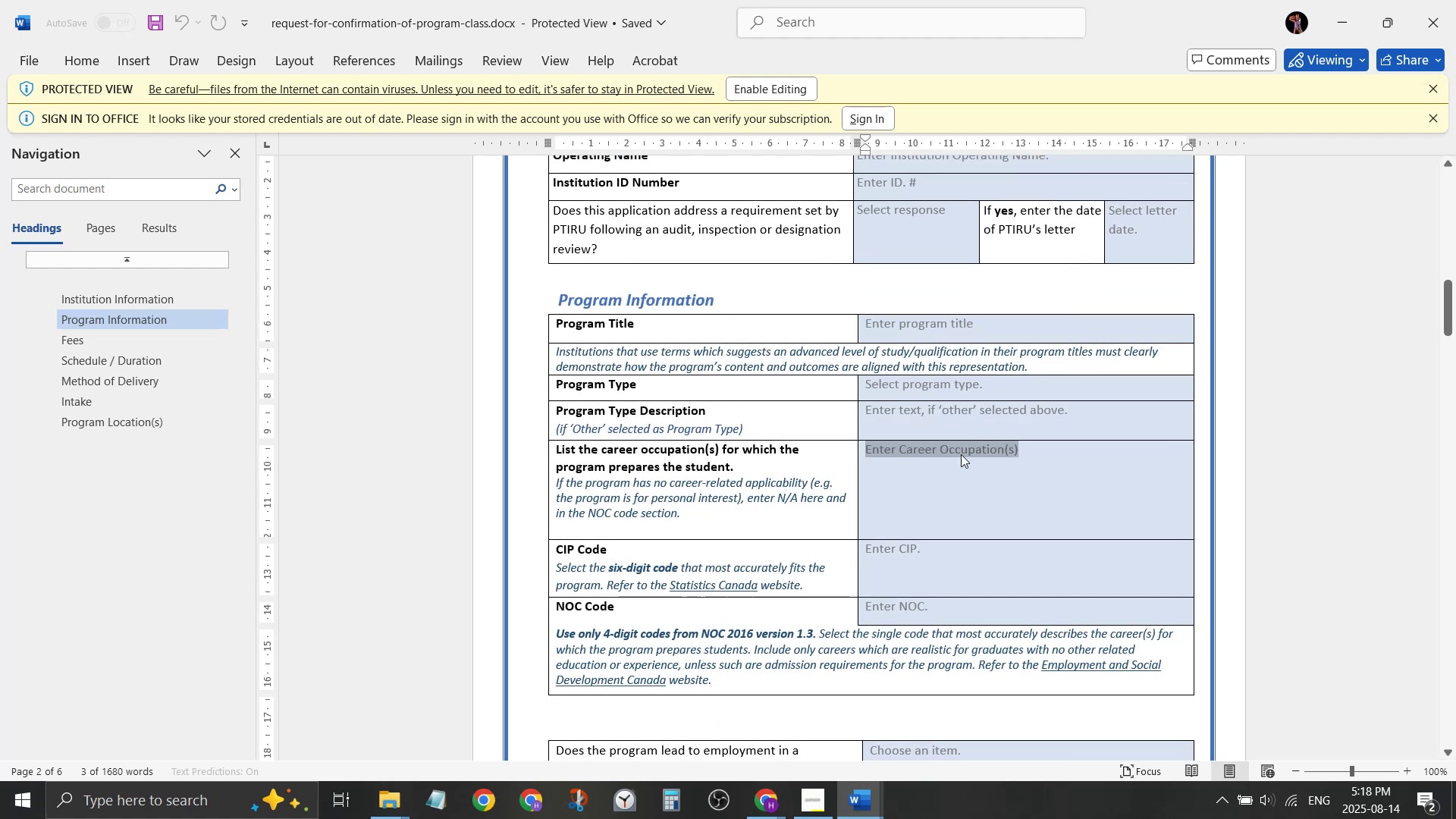 
scroll: coordinate [961, 454], scroll_direction: down, amount: 2.0
 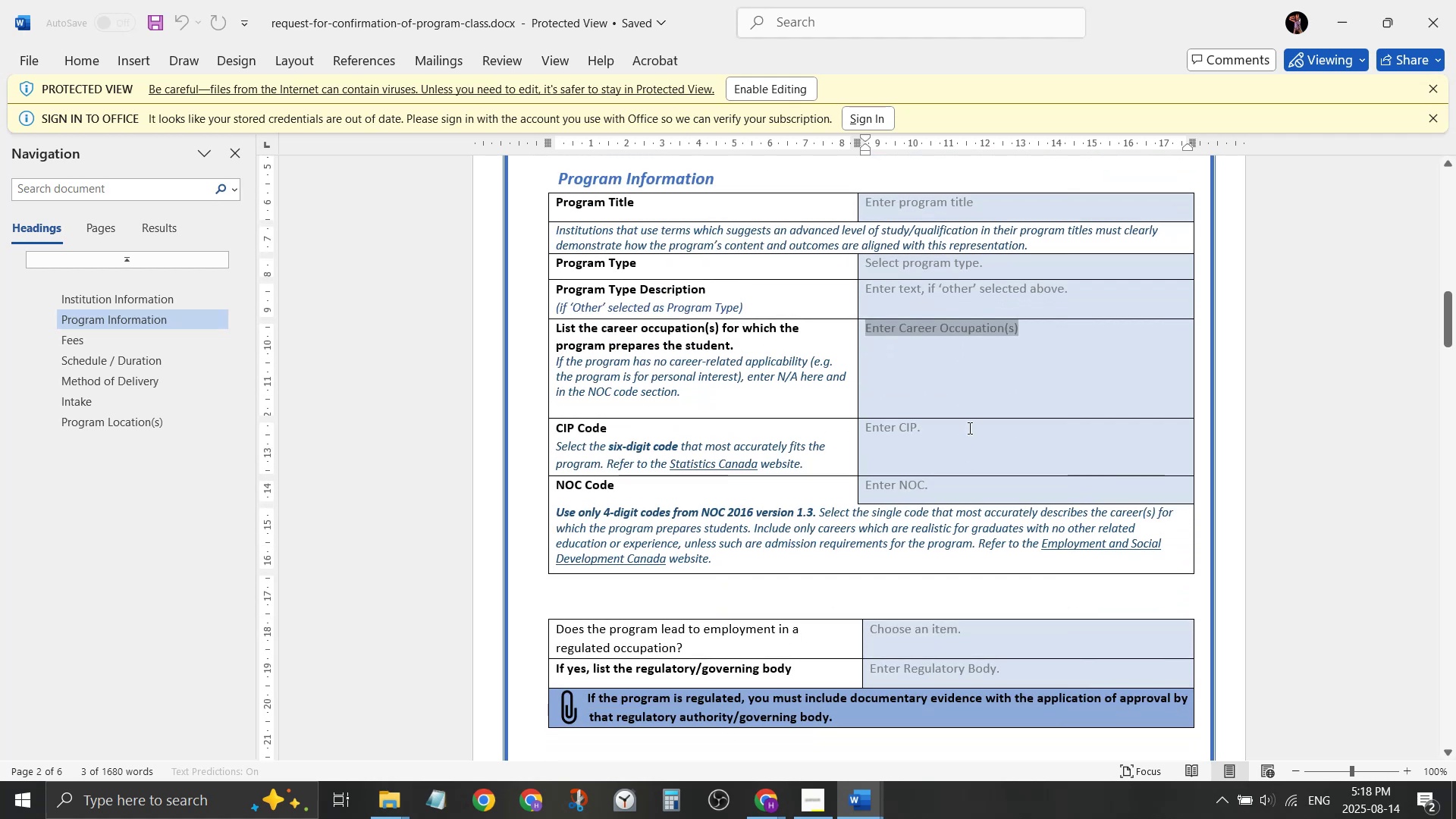 
left_click([968, 428])
 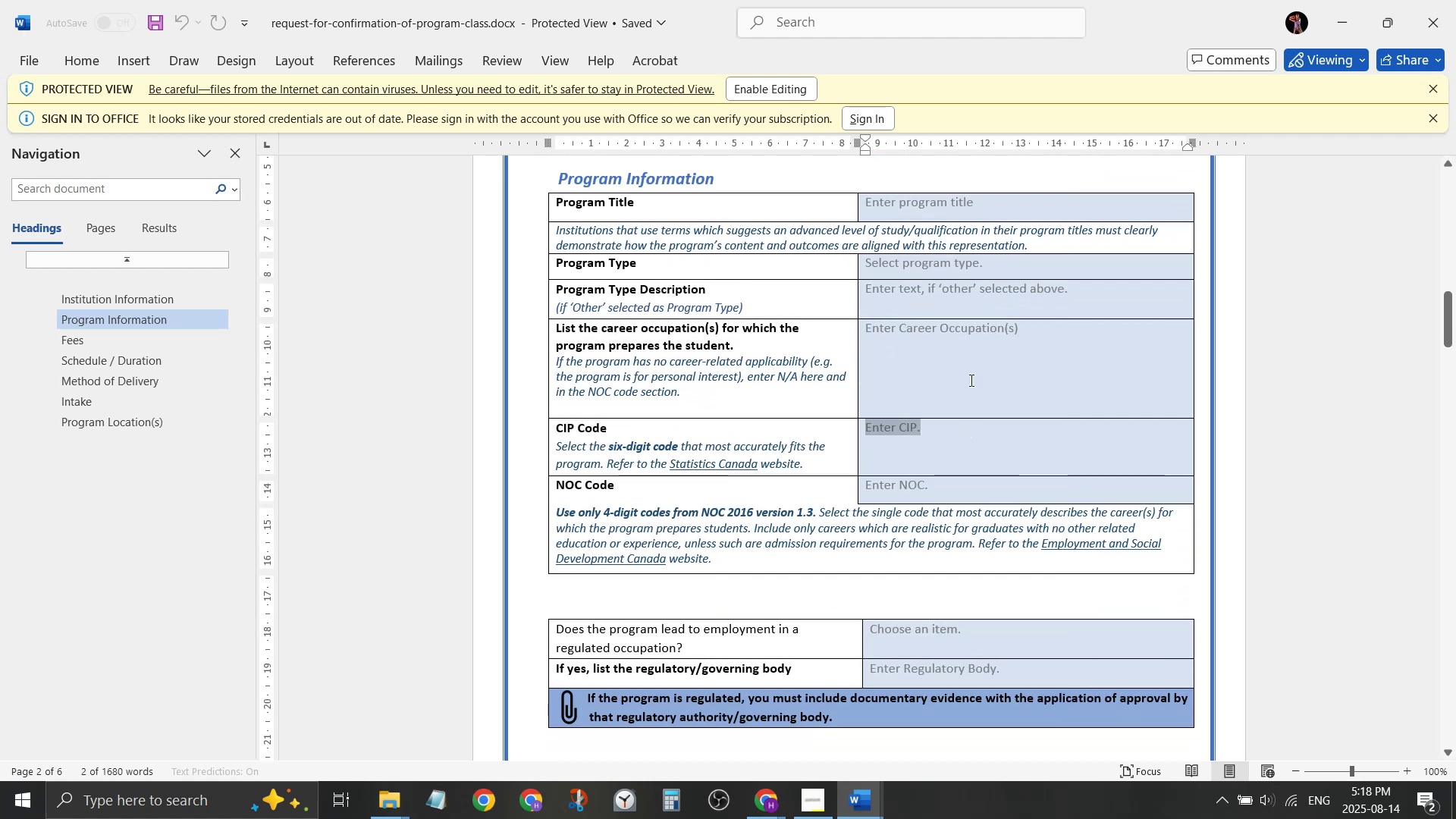 
left_click([975, 359])
 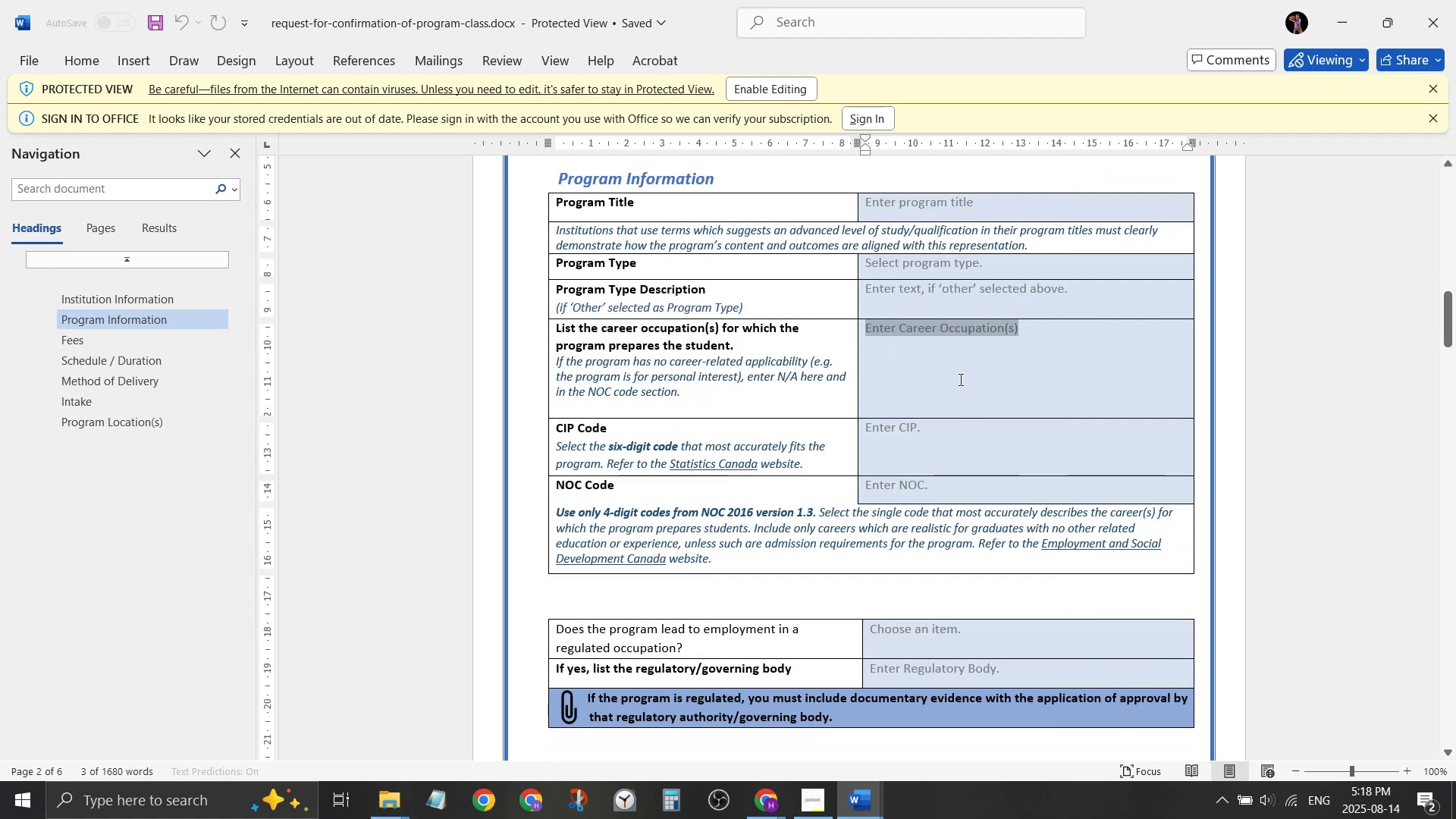 
type(Ac)
 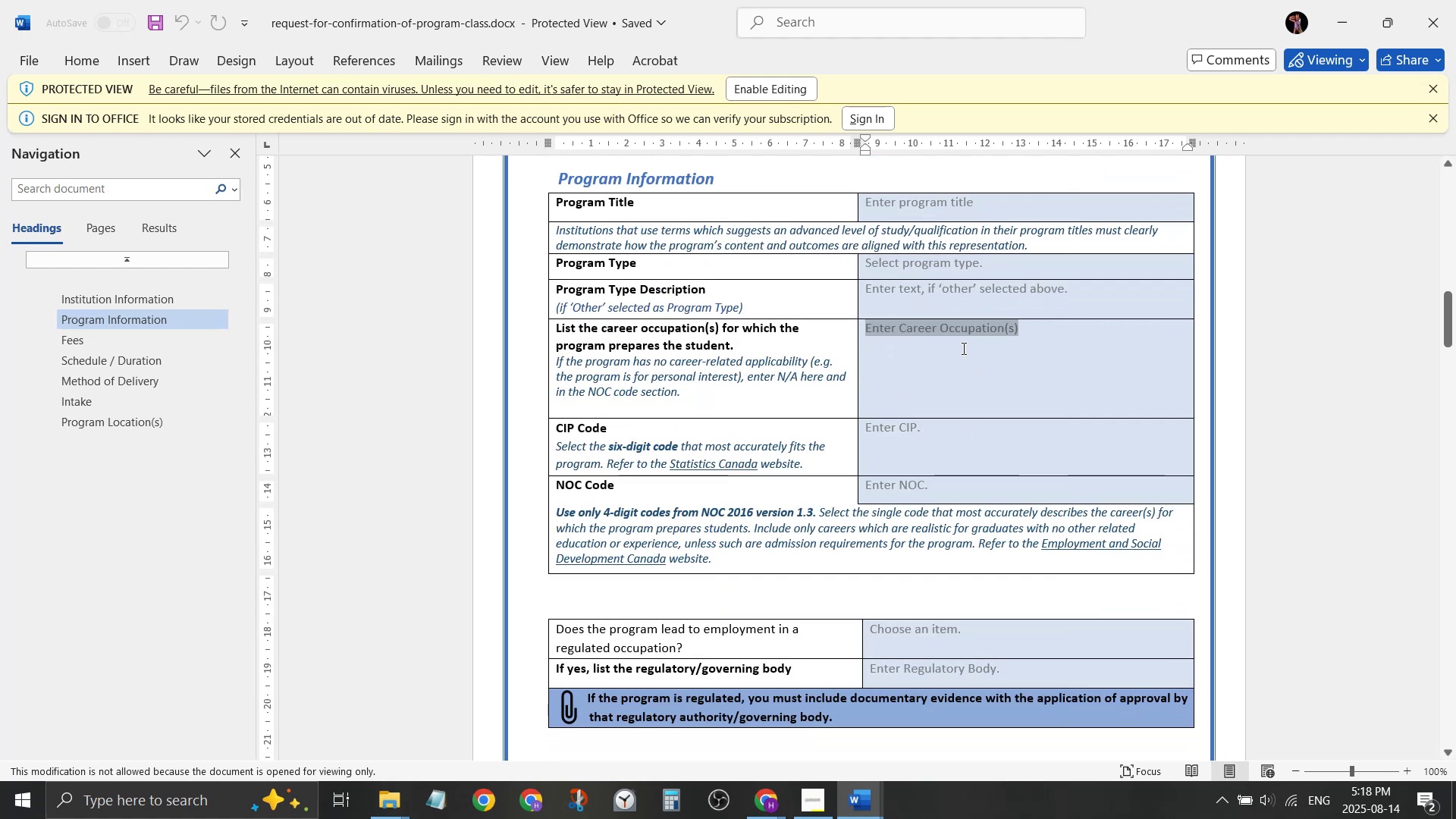 
double_click([962, 328])
 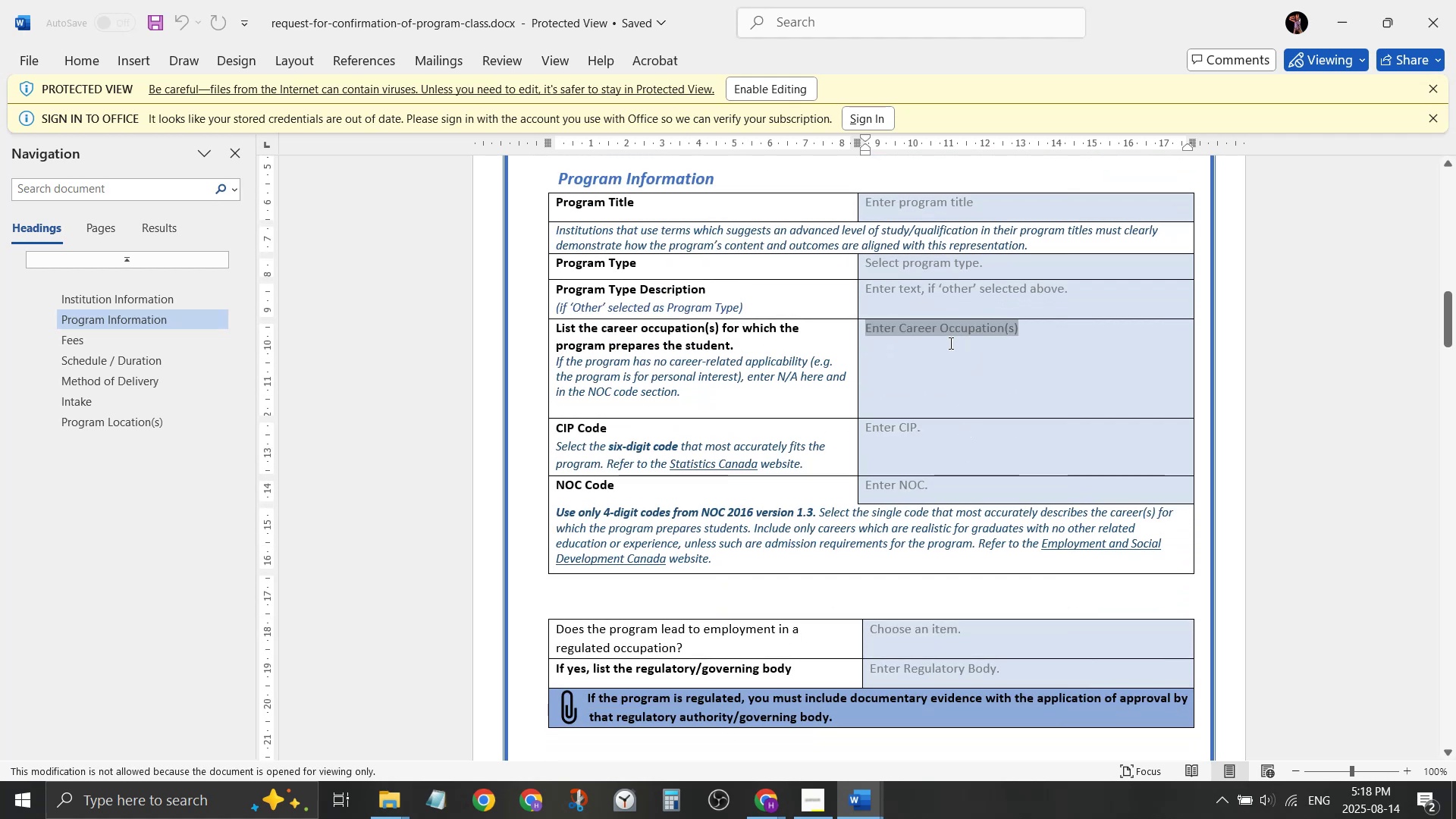 
scroll: coordinate [949, 343], scroll_direction: down, amount: 1.0
 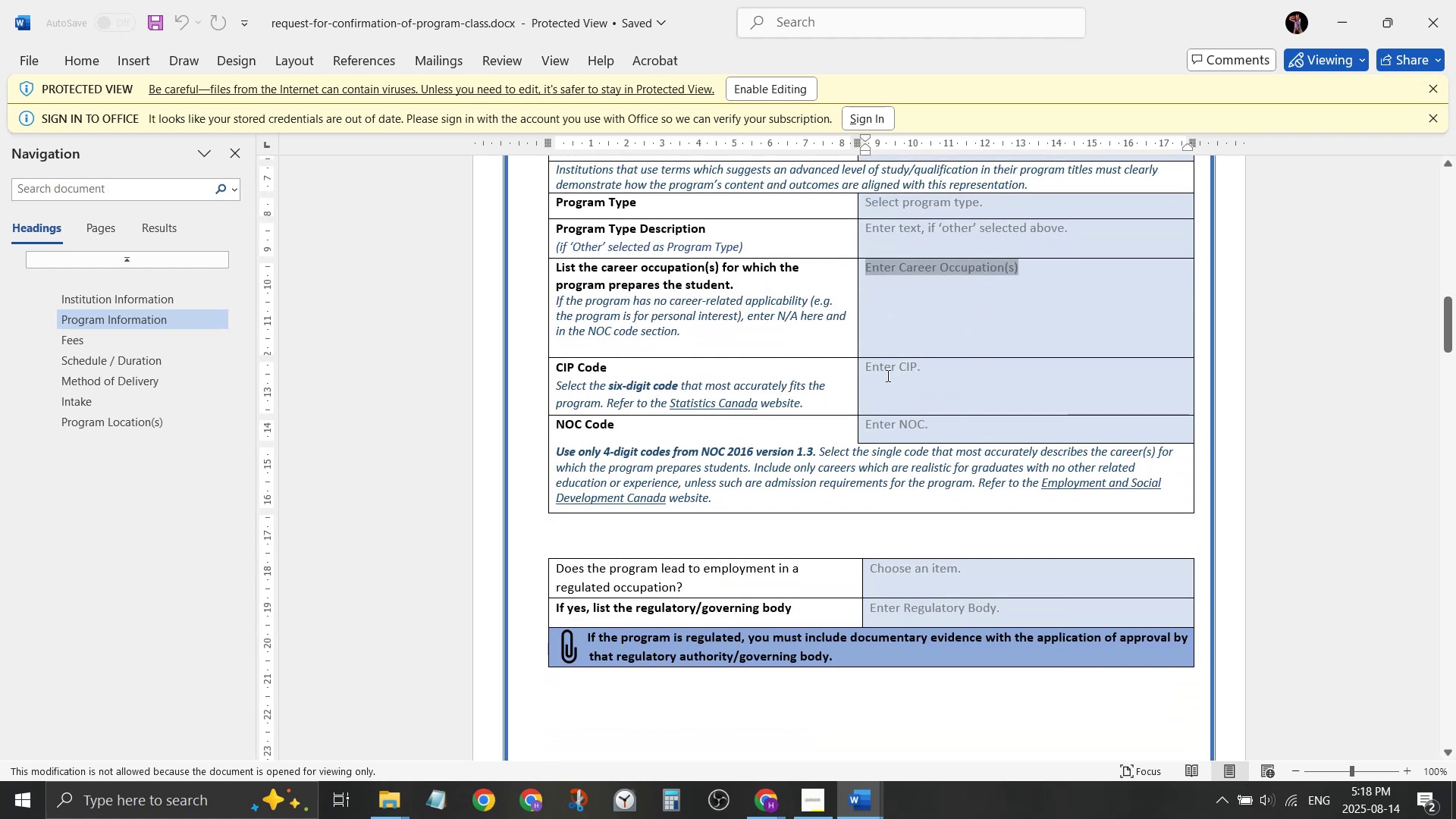 
left_click([886, 375])
 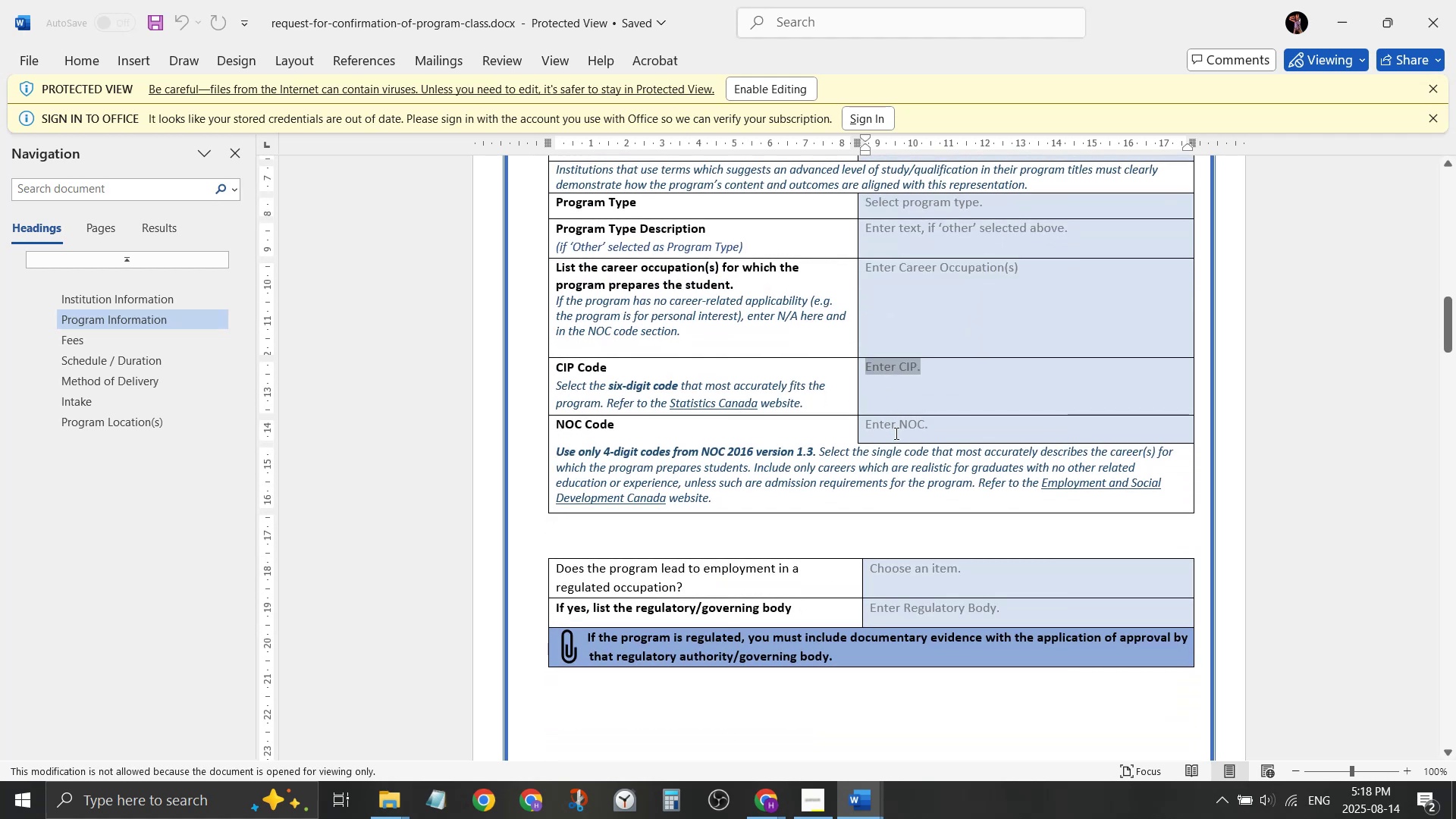 
double_click([895, 433])
 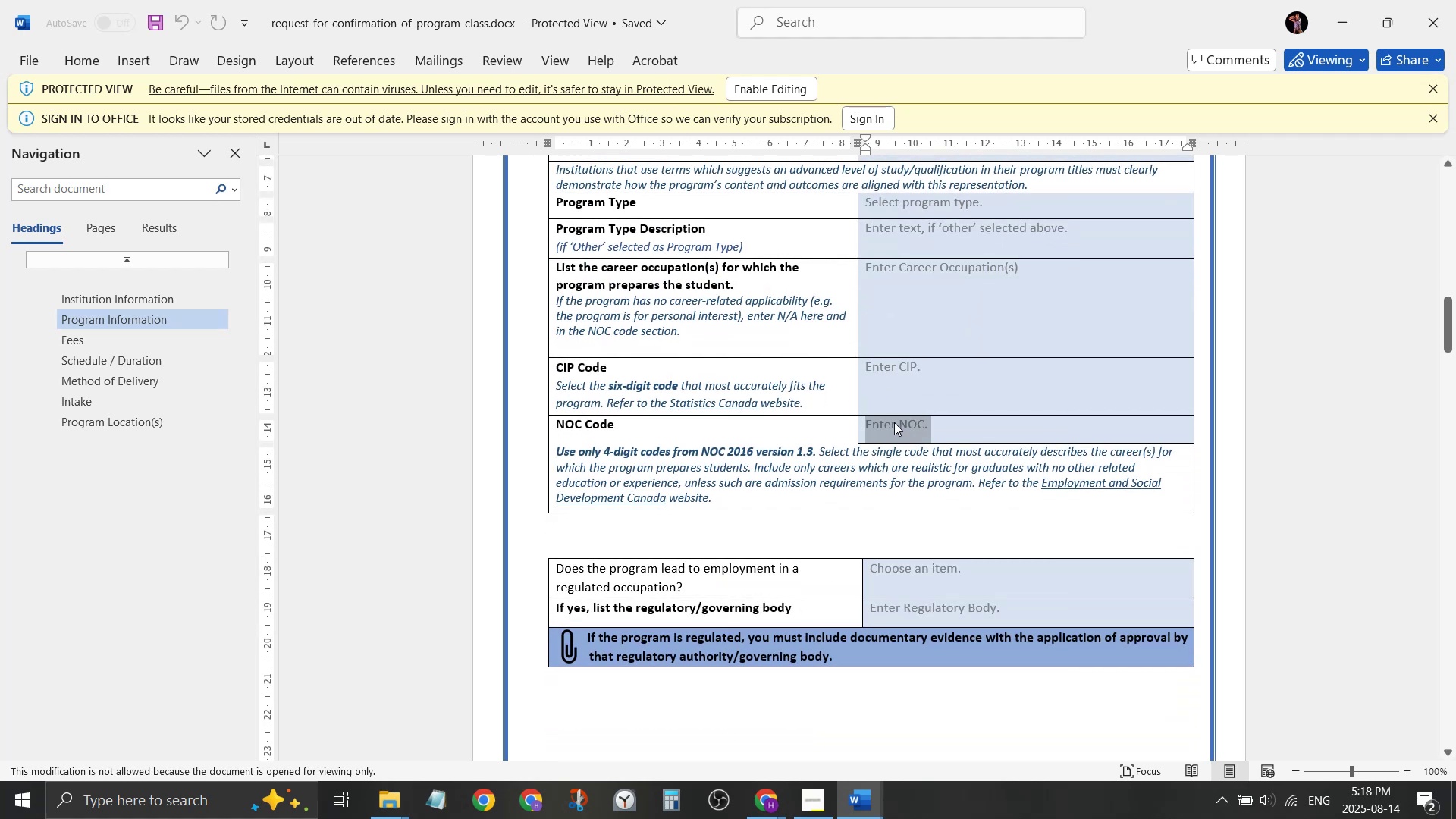 
scroll: coordinate [895, 410], scroll_direction: down, amount: 18.0
 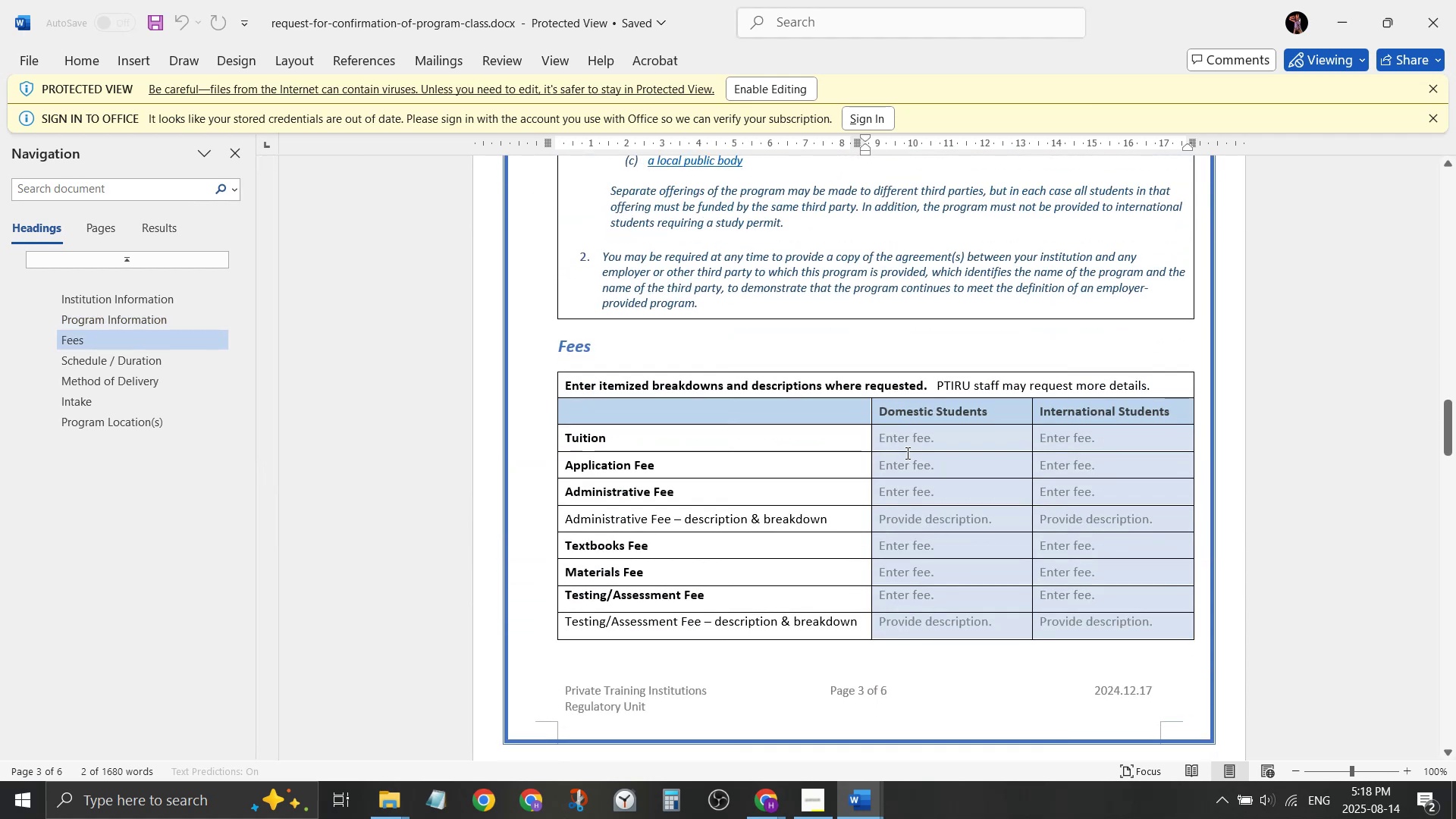 
double_click([905, 479])
 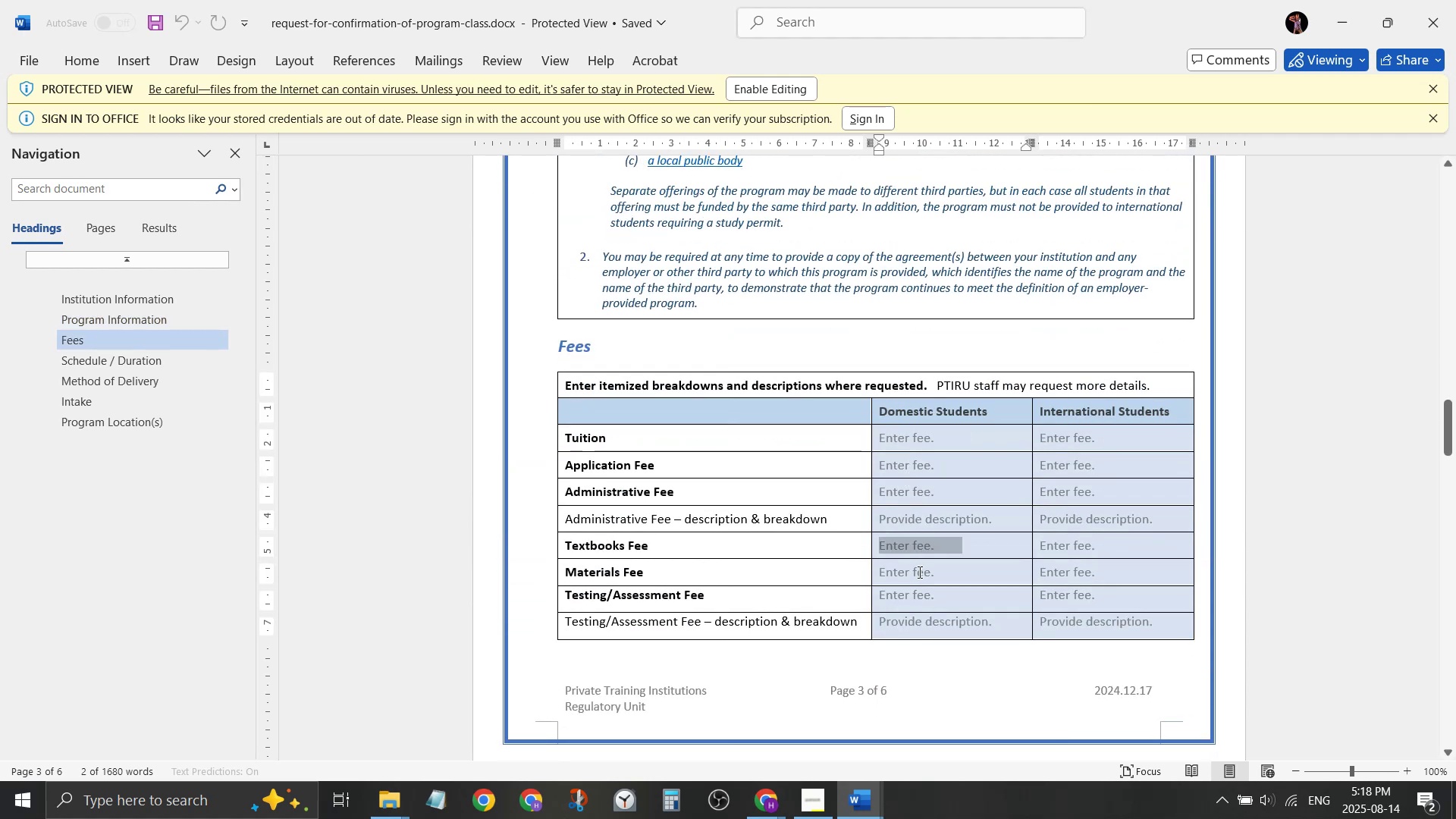 
triple_click([925, 602])
 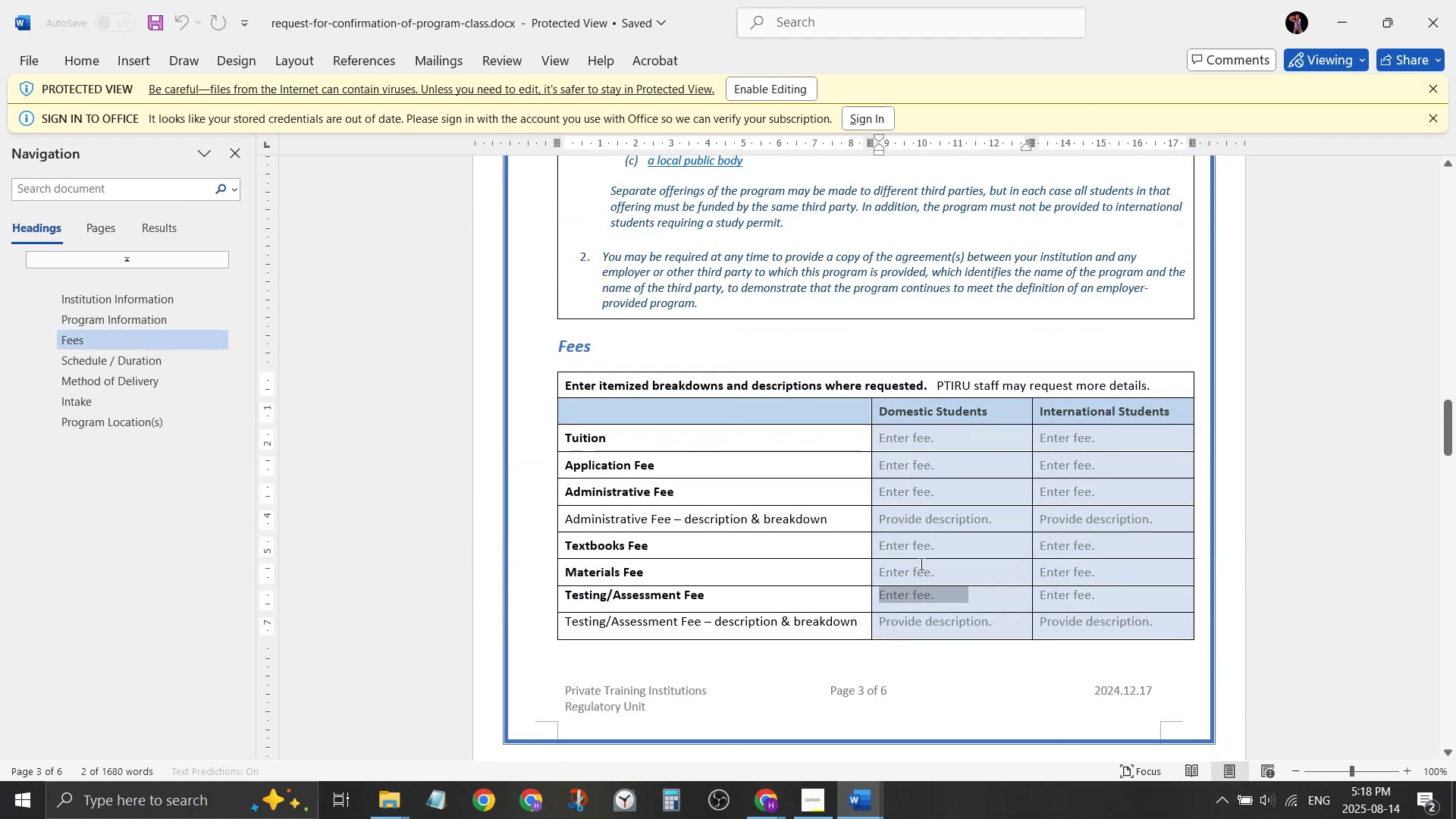 
triple_click([920, 563])
 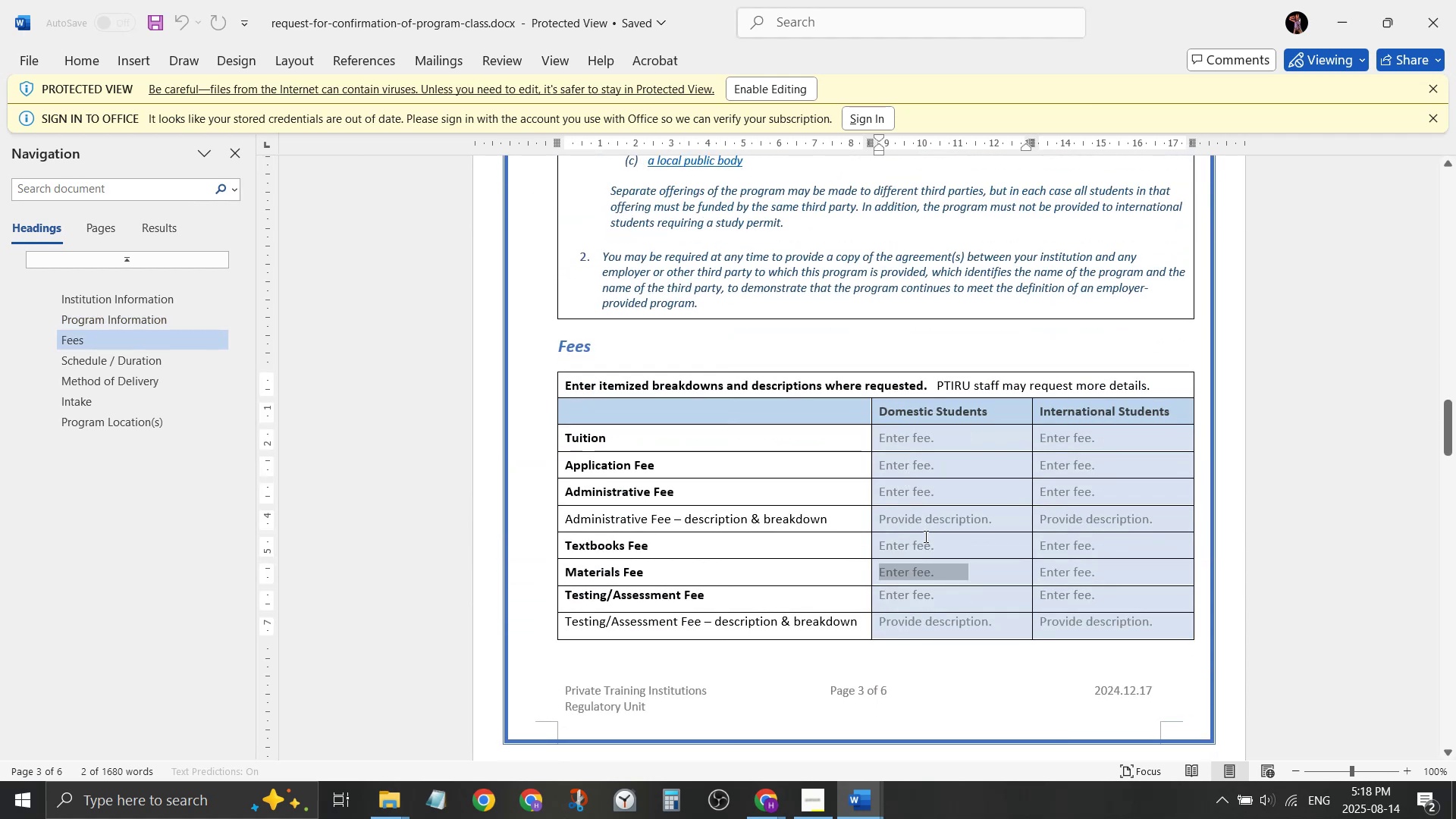 
triple_click([924, 536])
 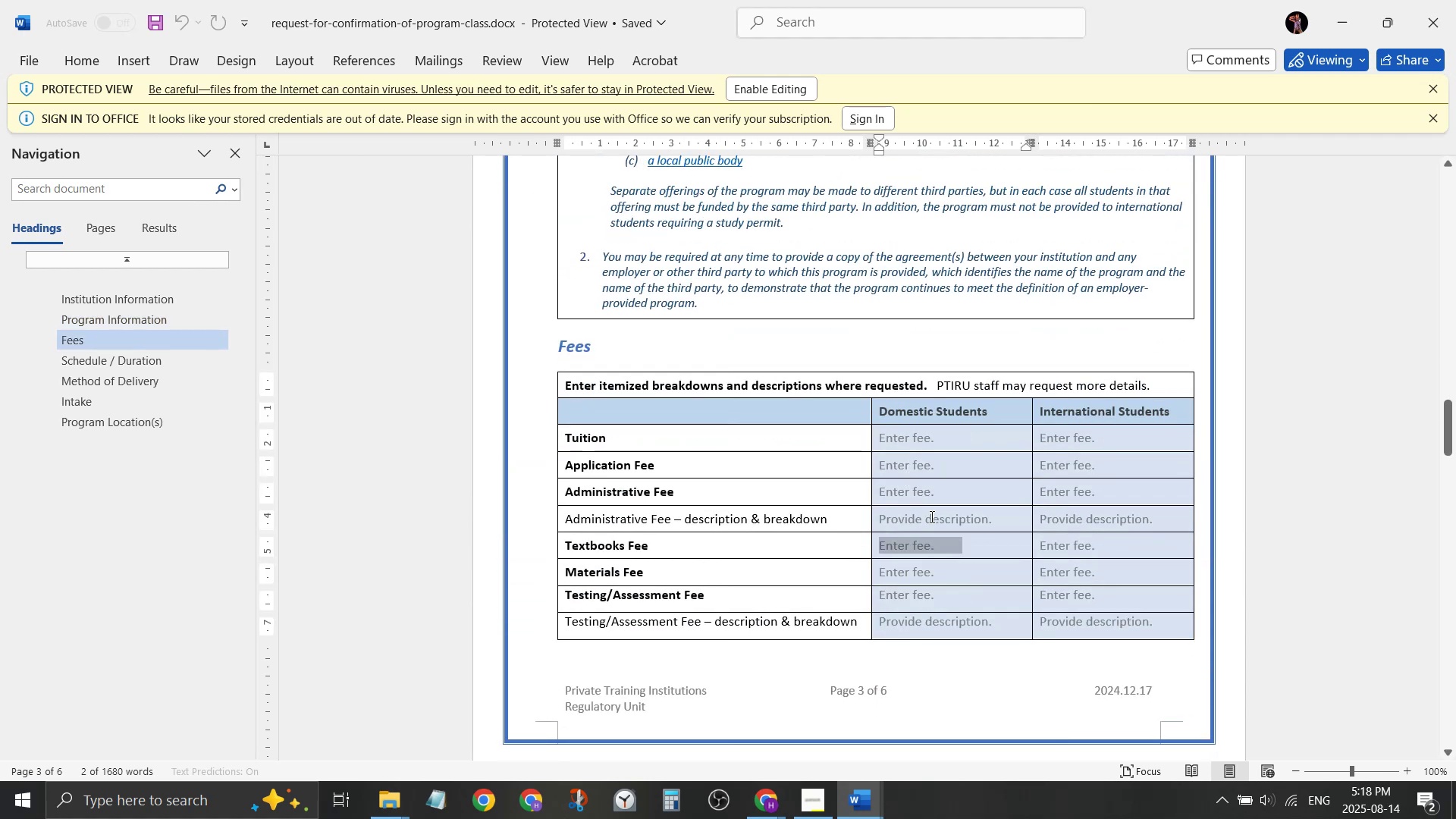 
triple_click([930, 516])
 